 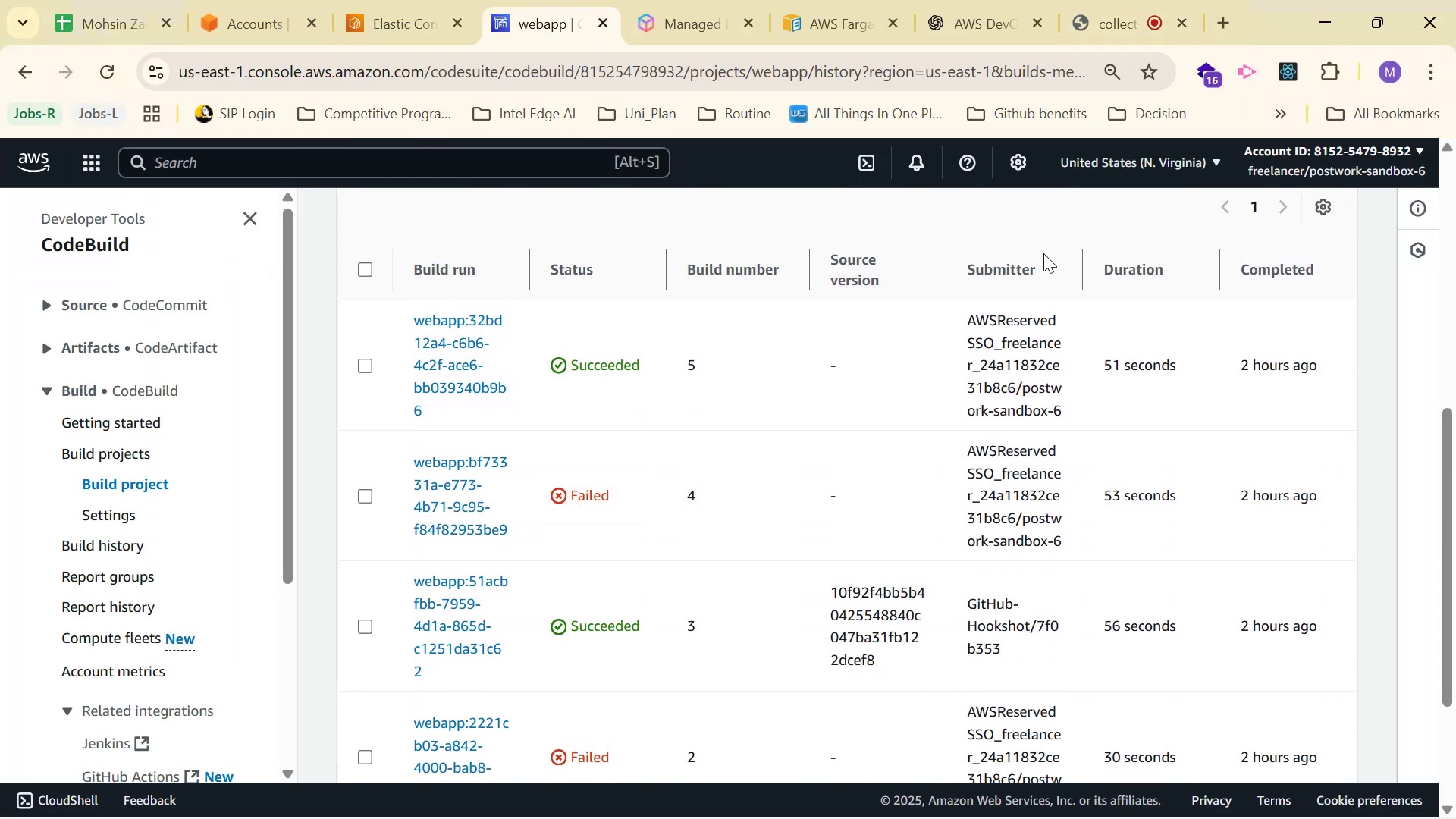 
scroll: coordinate [514, 325], scroll_direction: up, amount: 6.0
 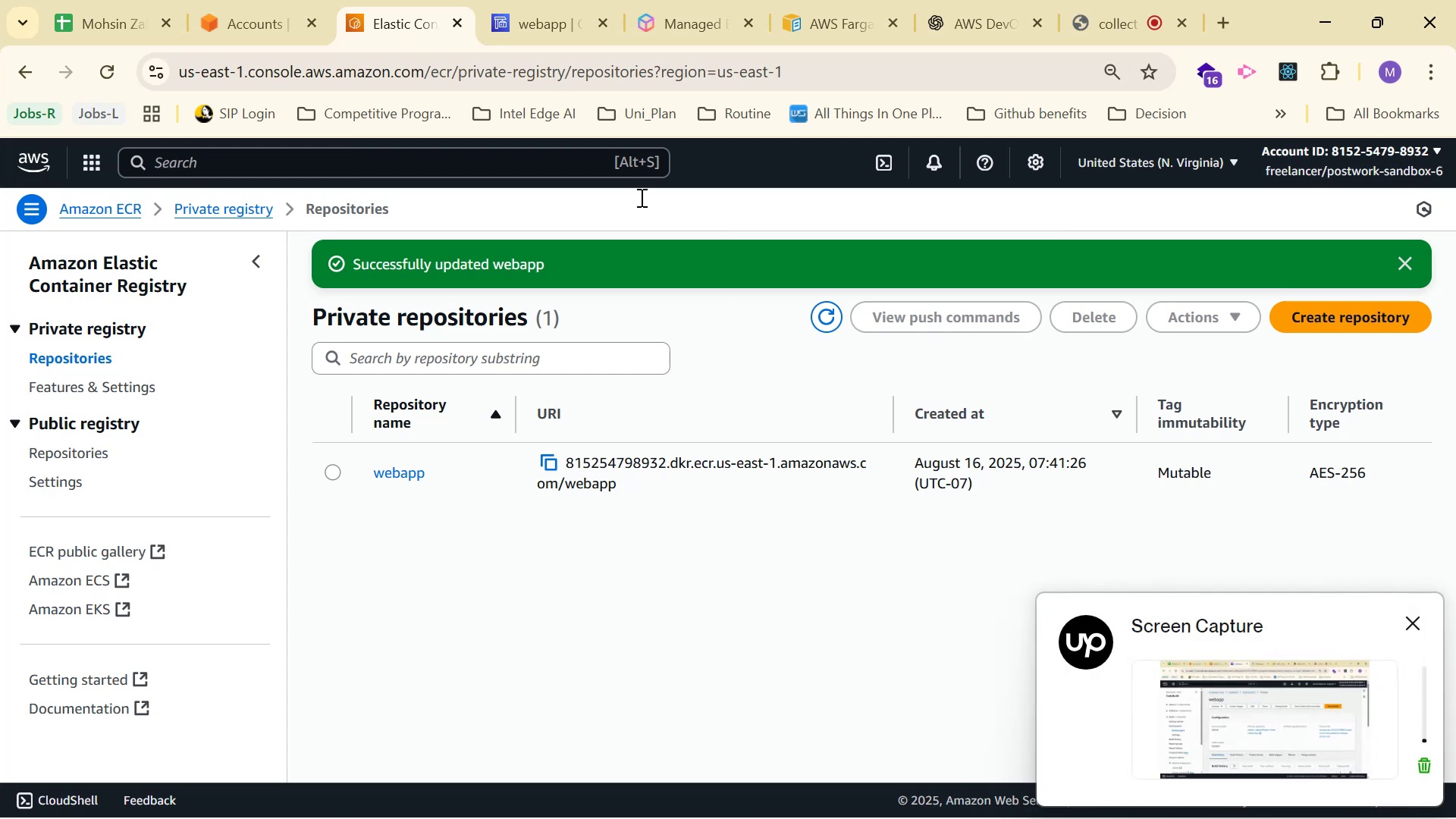 
left_click([1411, 622])
 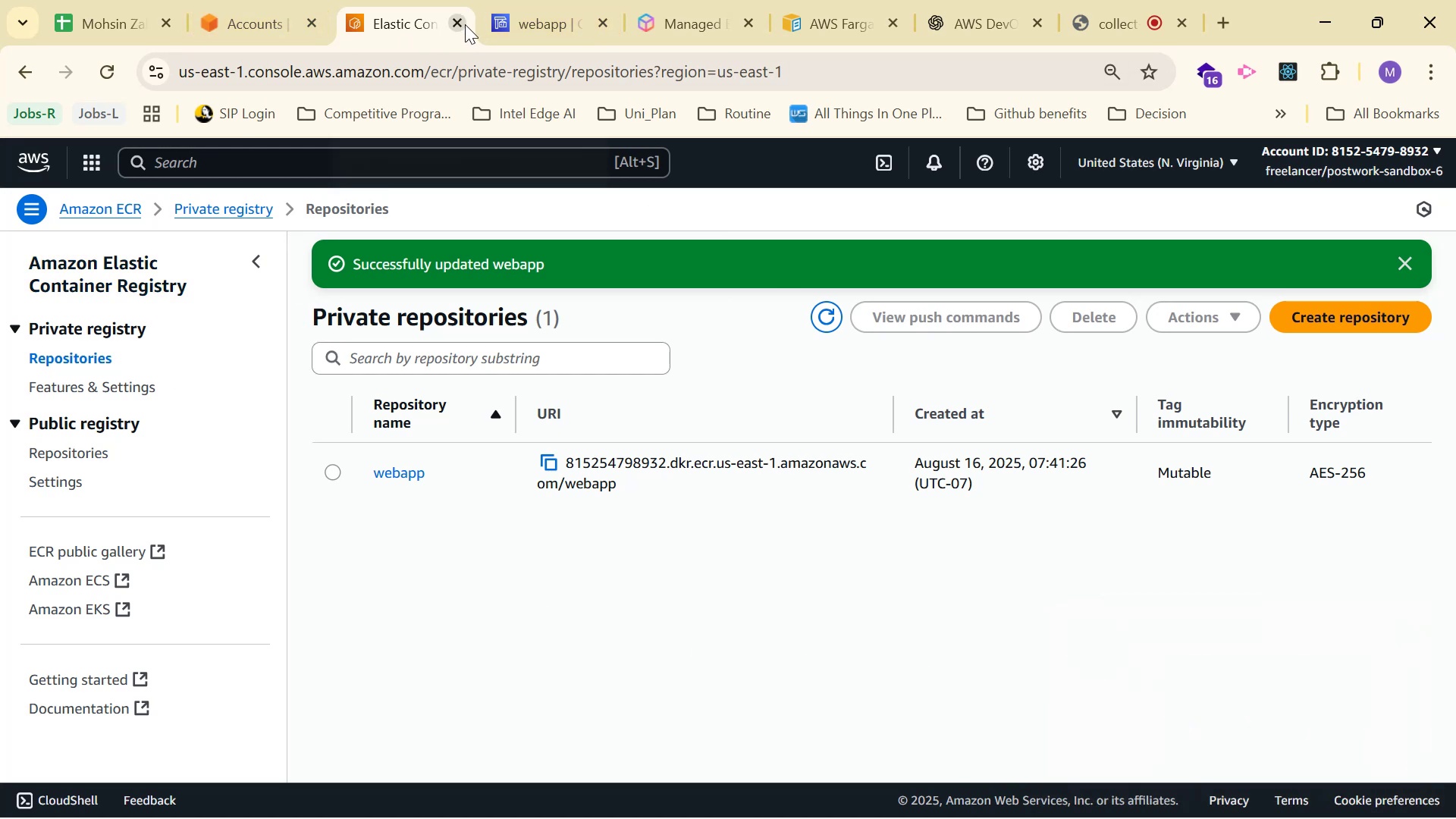 
left_click([463, 23])
 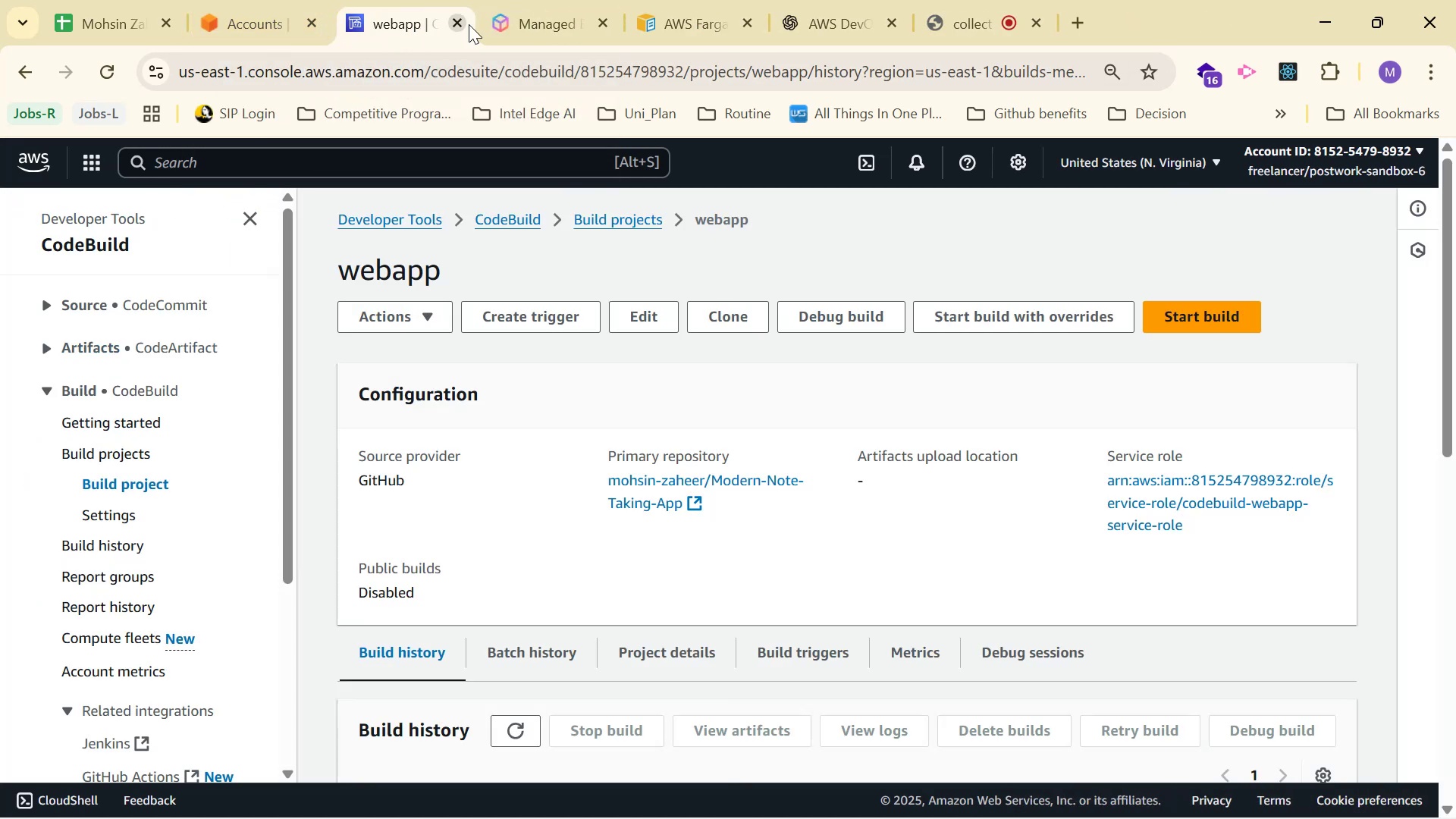 
left_click([455, 24])
 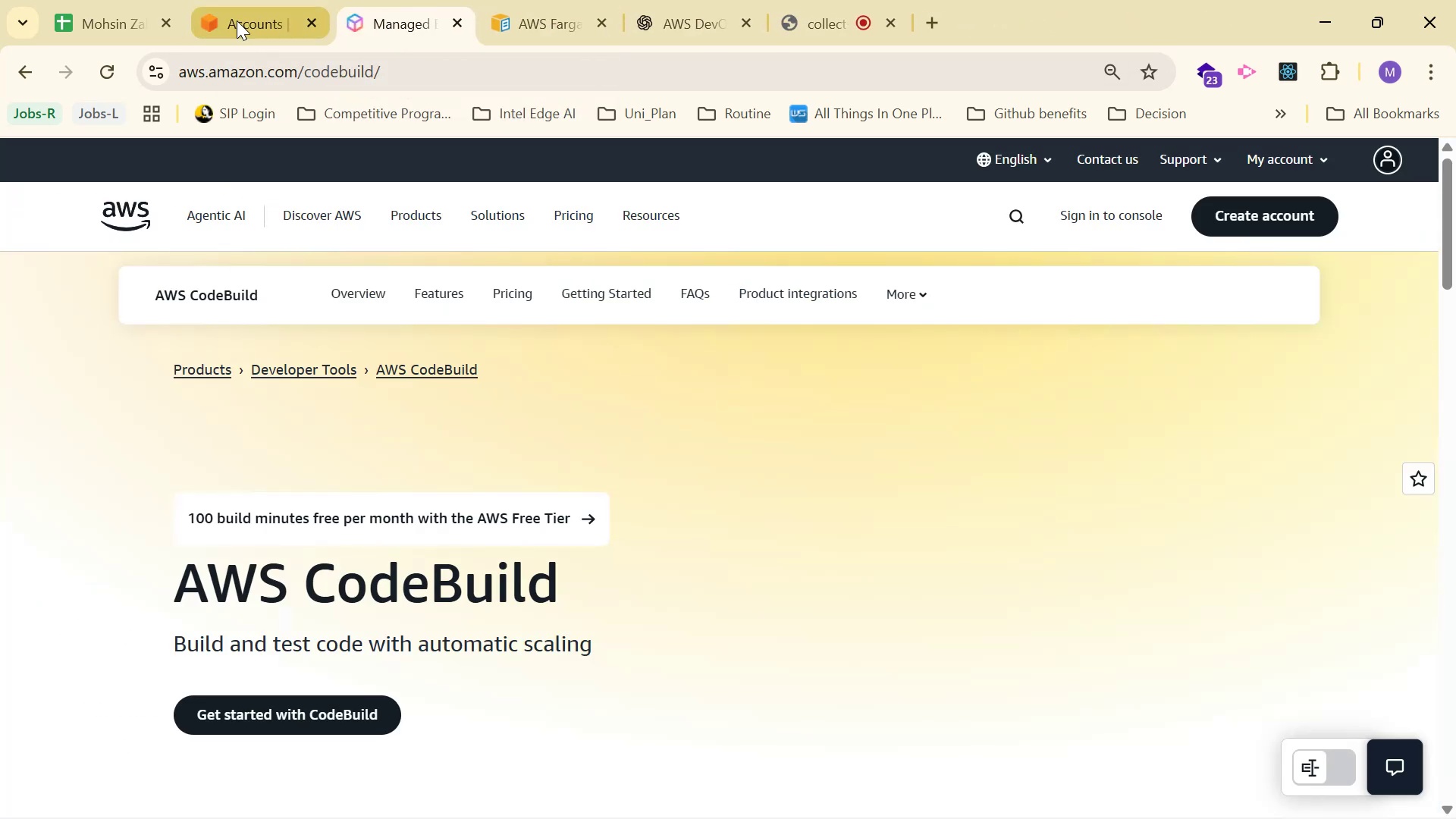 
left_click([197, 11])
 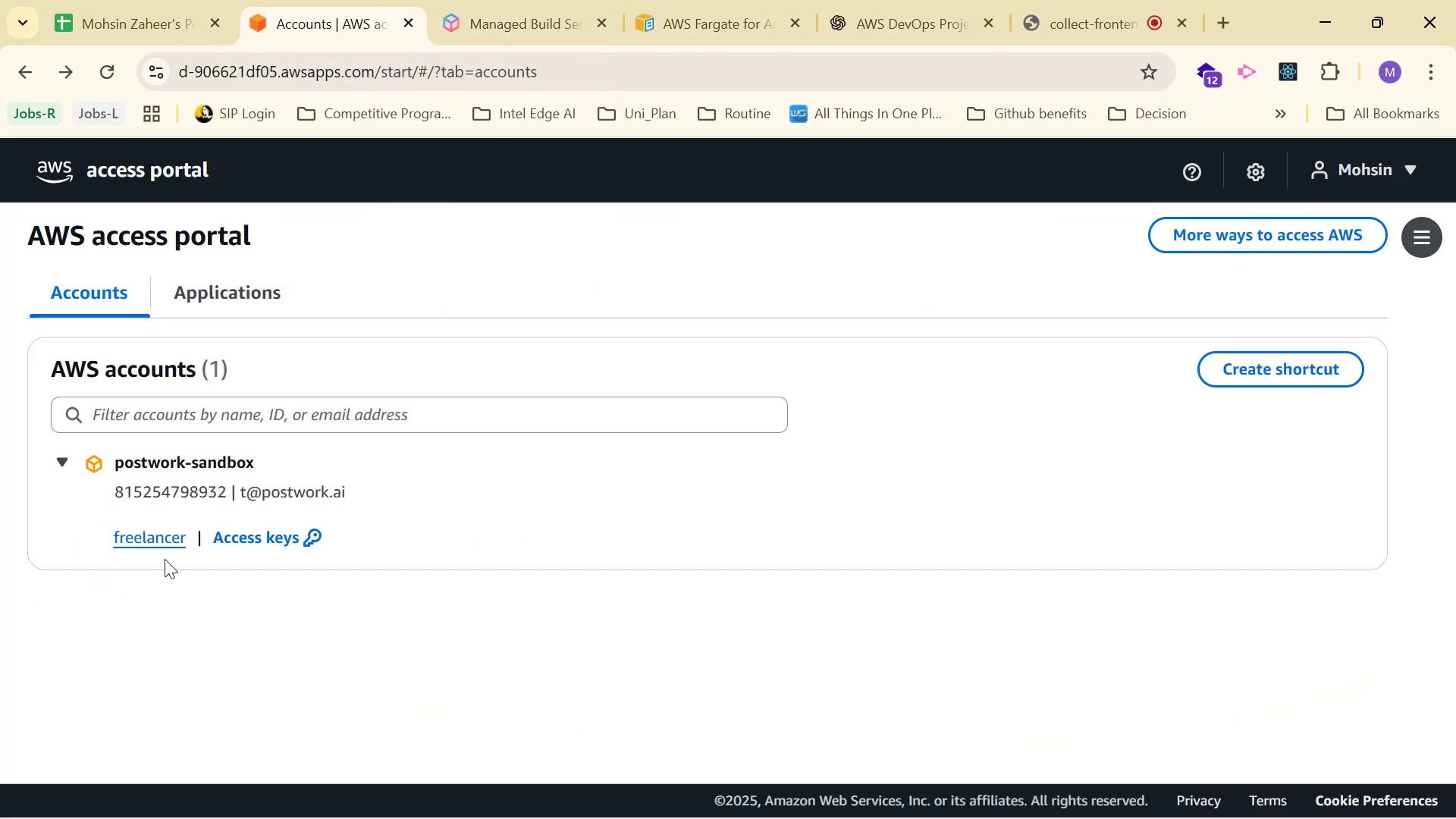 
left_click([143, 538])
 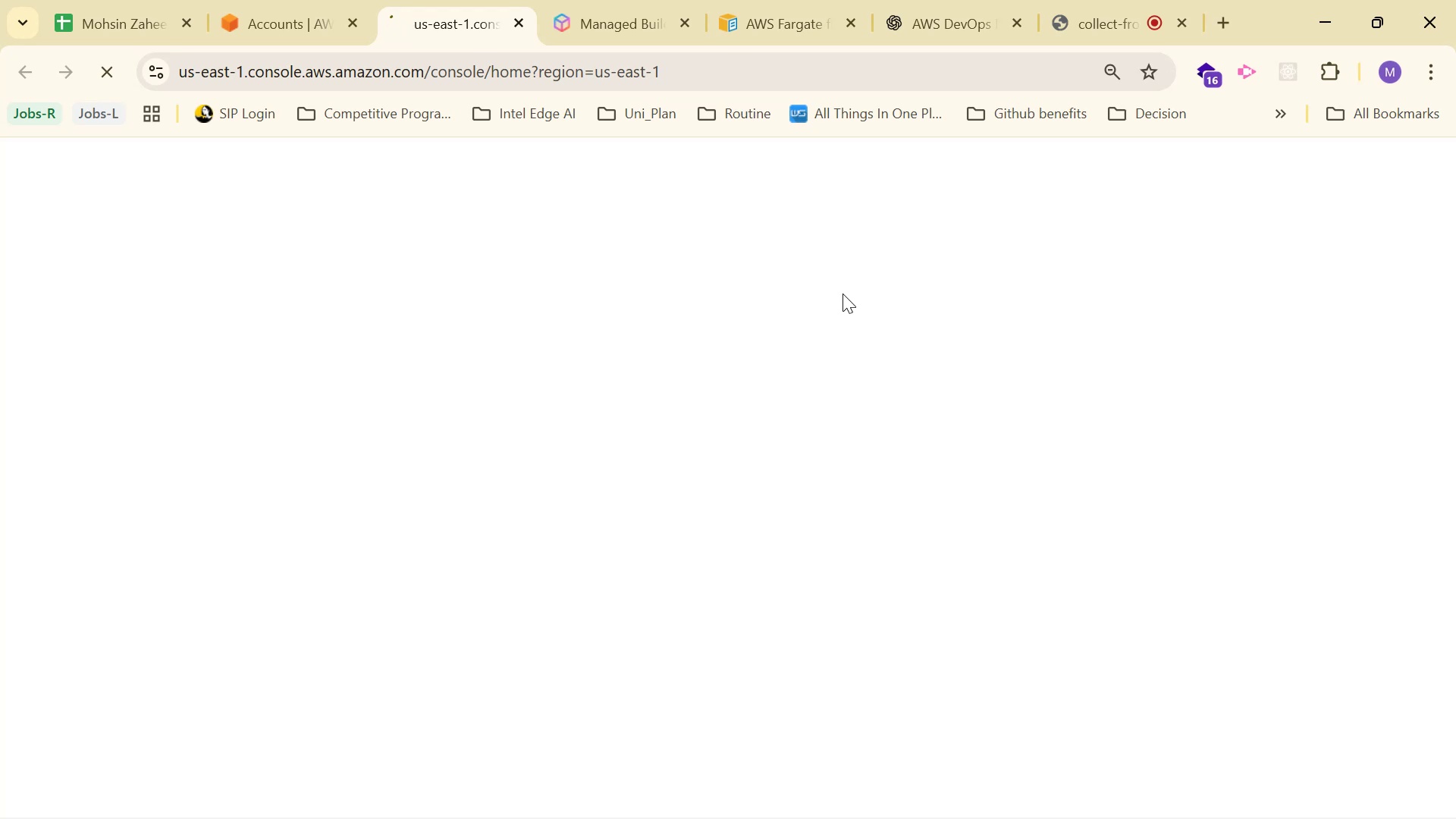 
wait(17.34)
 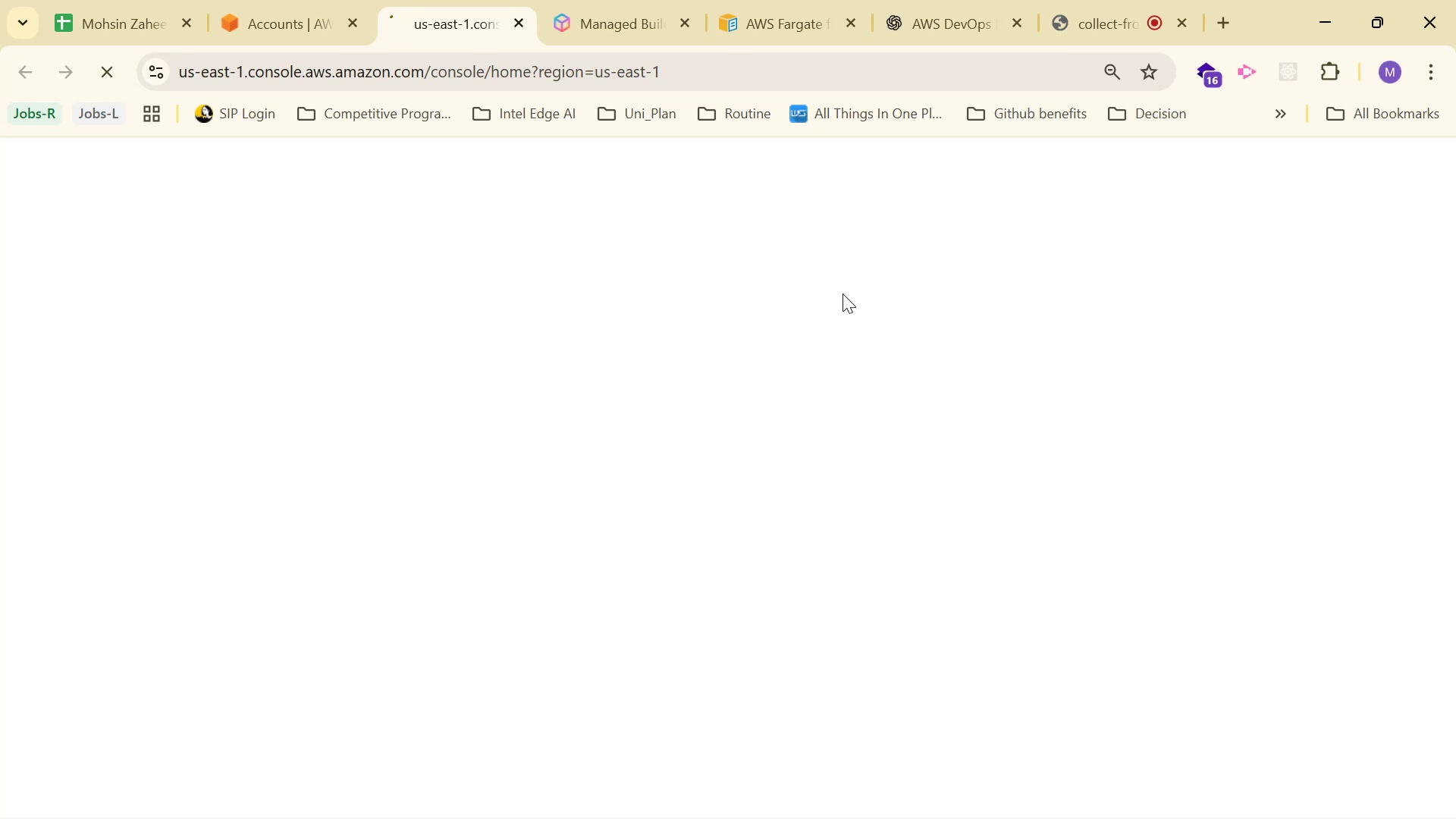 
scroll: coordinate [483, 292], scroll_direction: down, amount: 1.0
 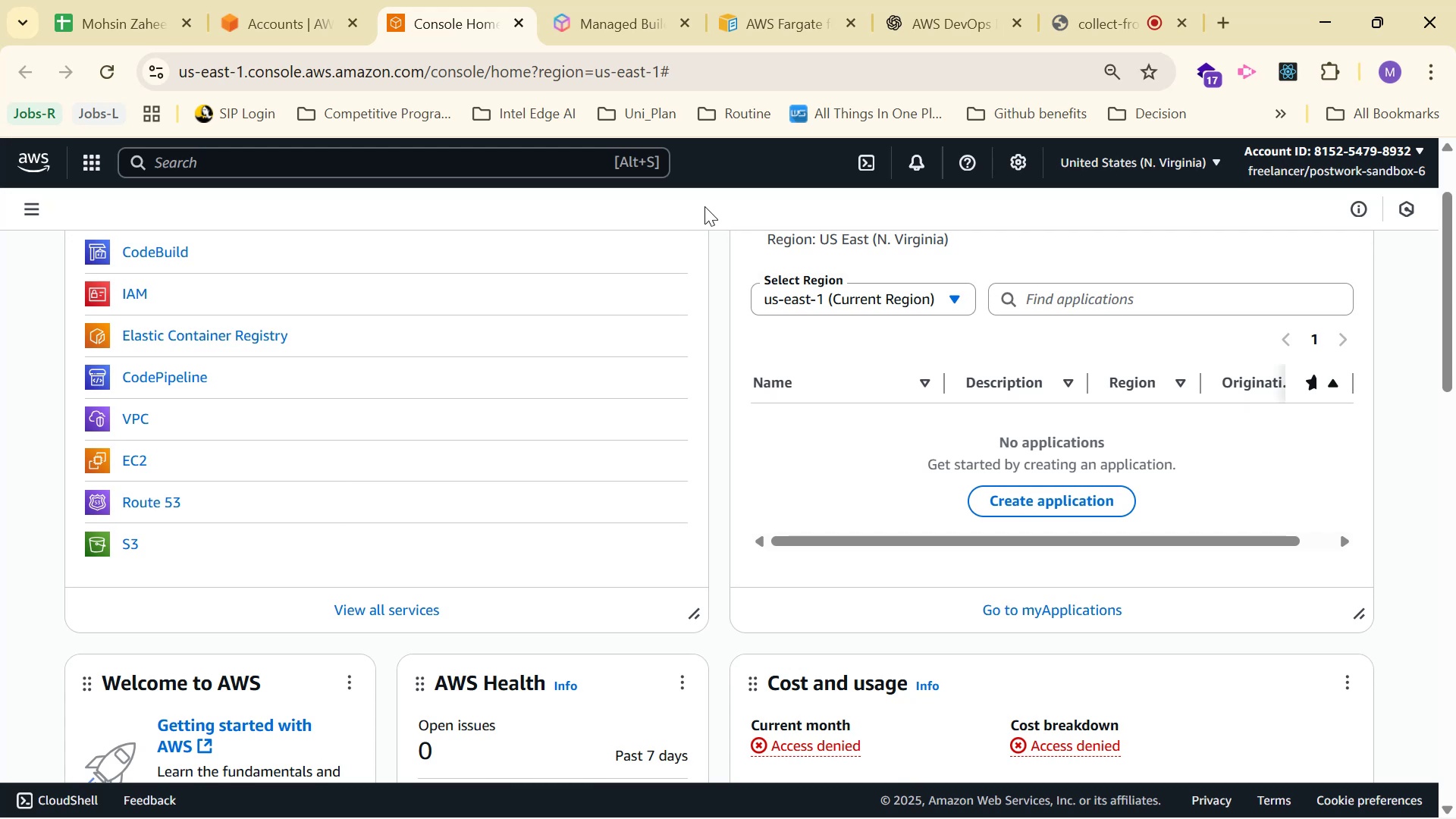 
wait(5.84)
 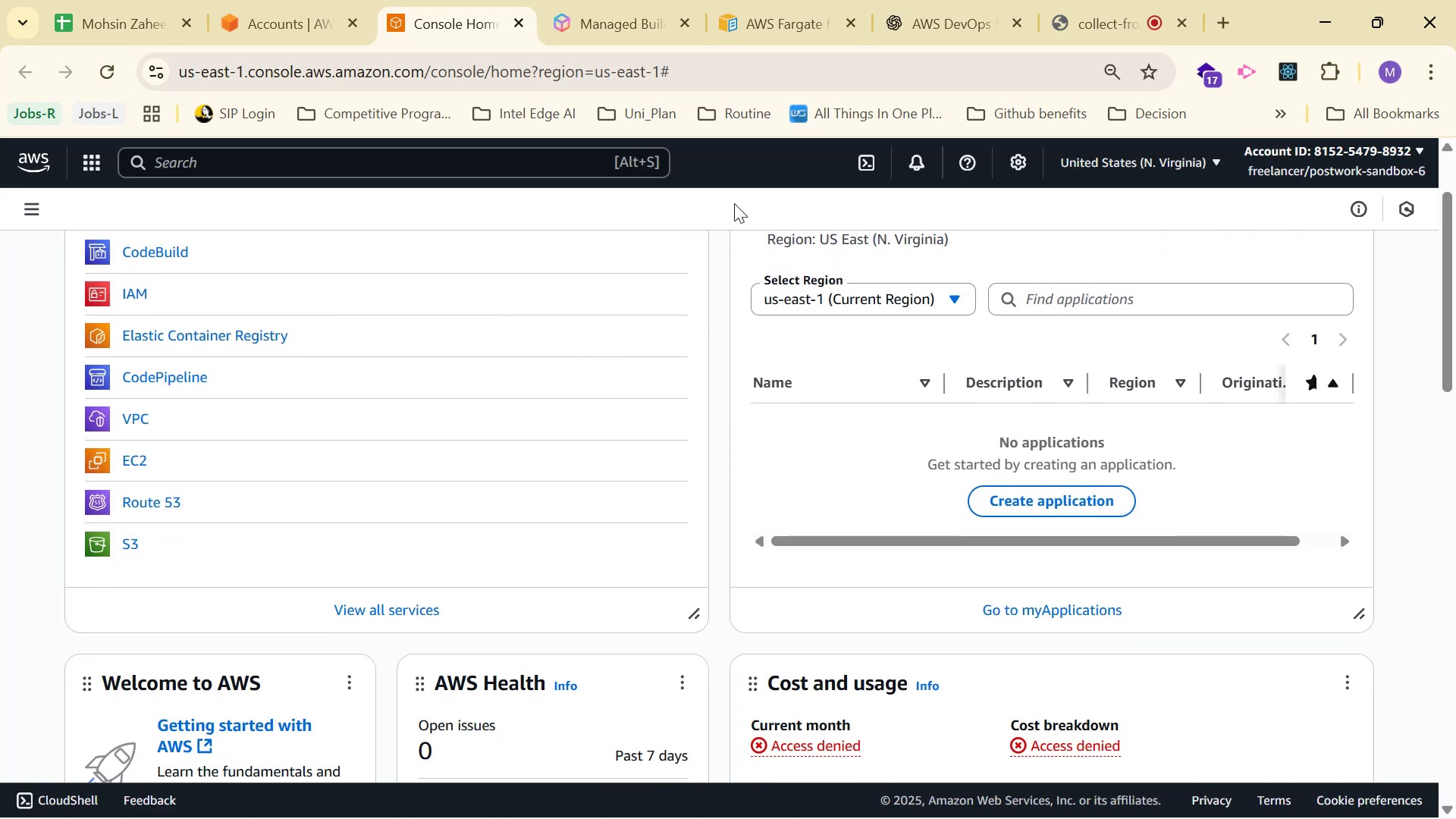 
key(Alt+Tab)
 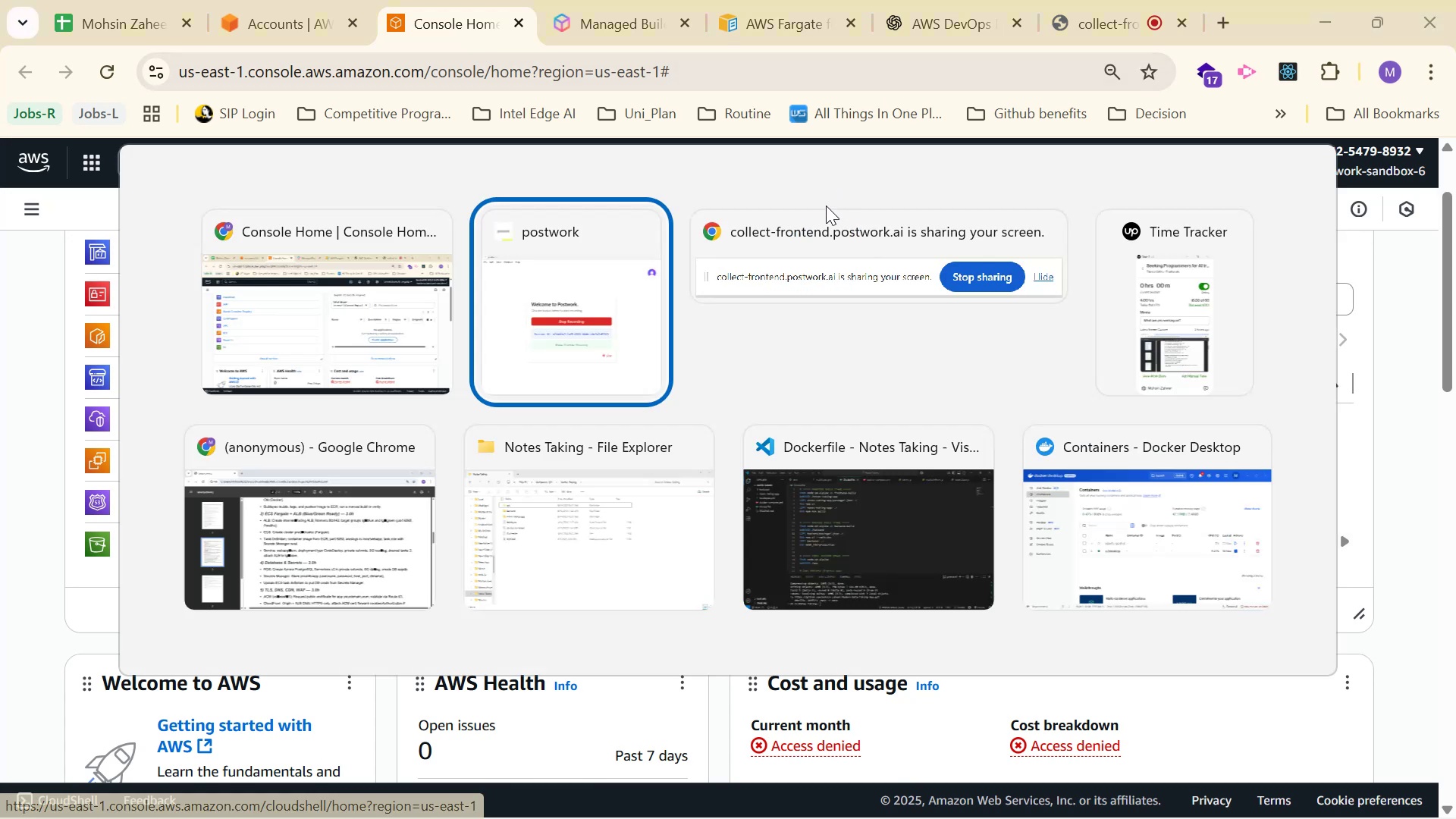 
key(Alt+Tab)
 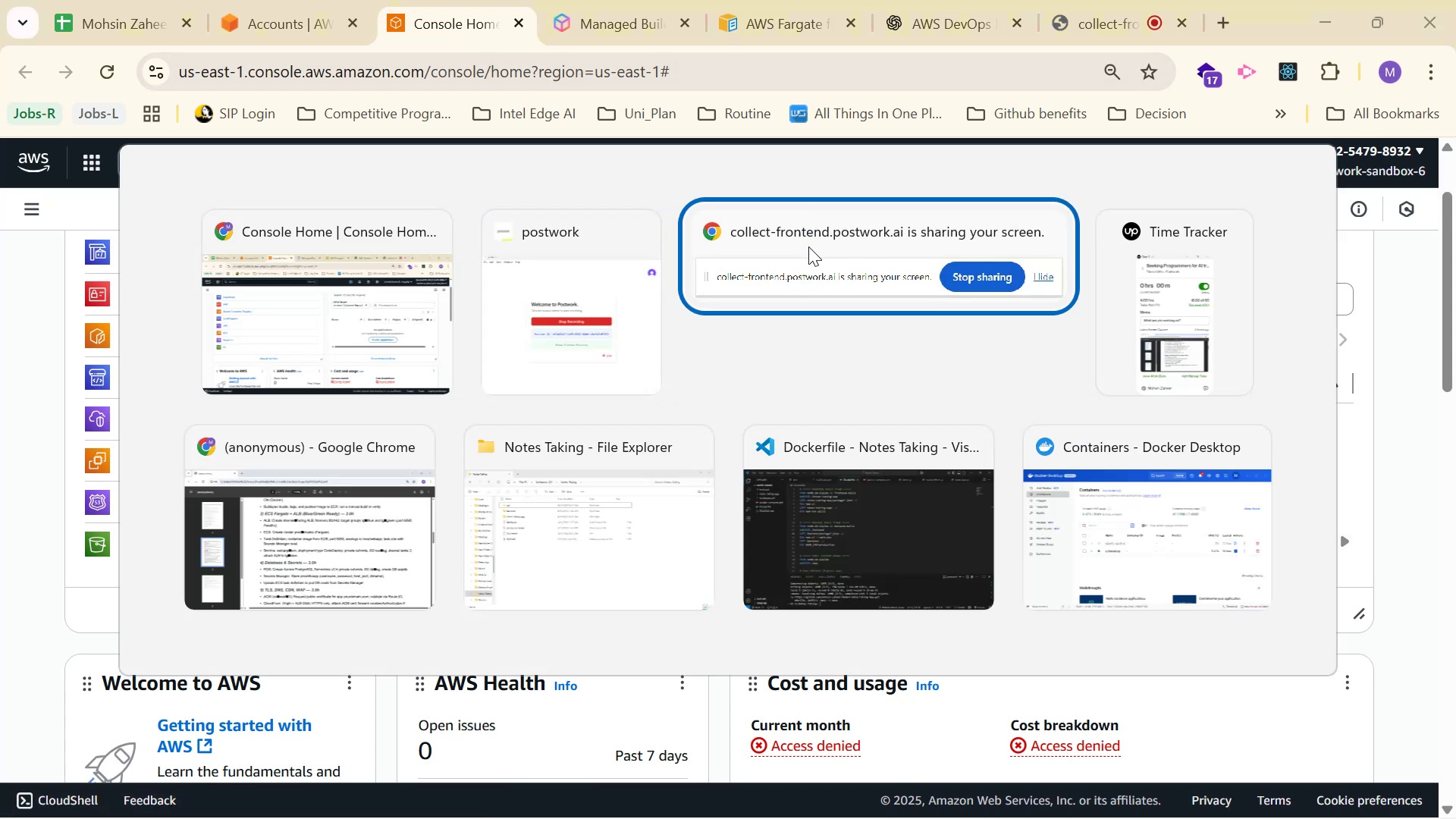 
key(Alt+Tab)
 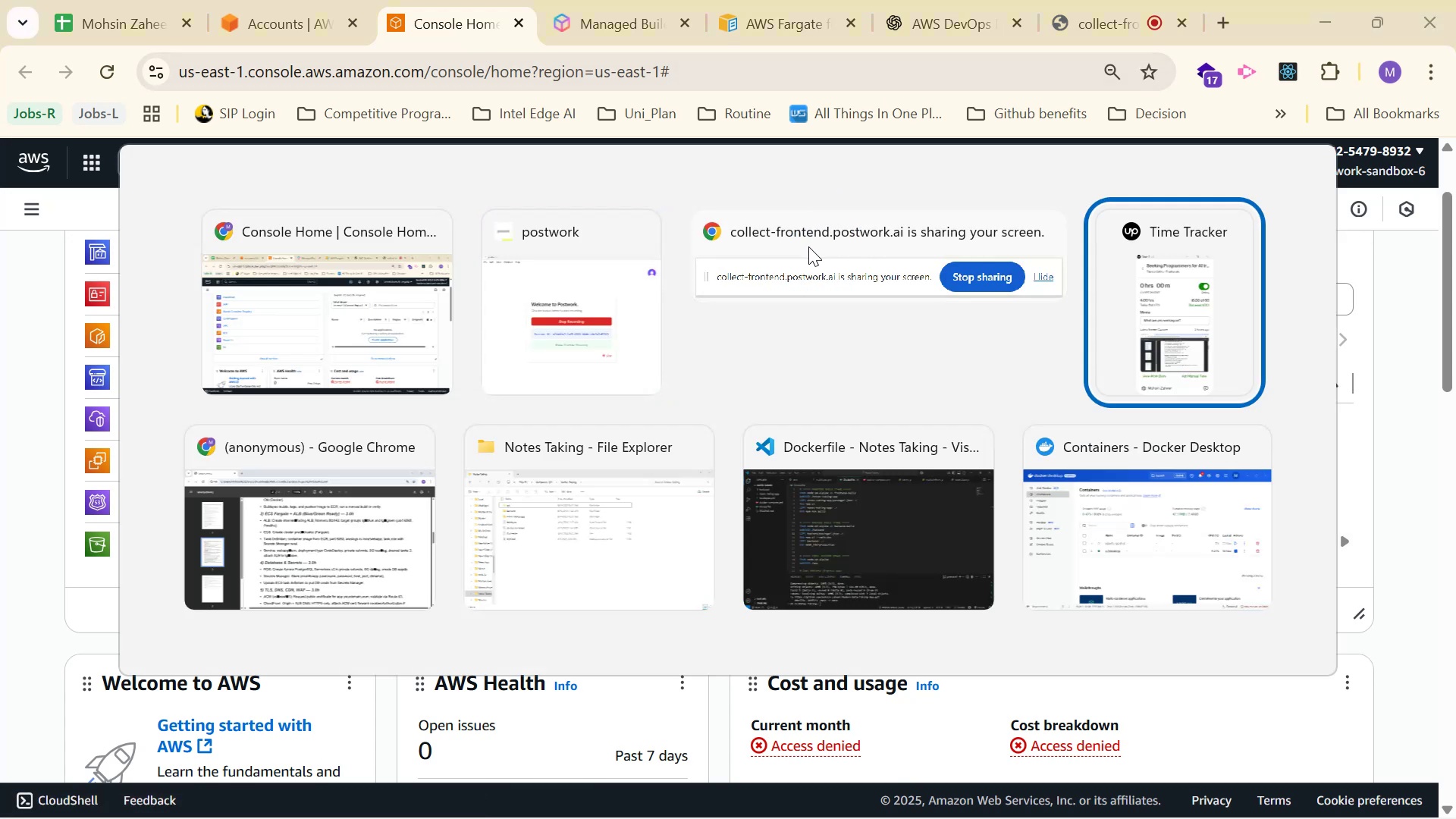 
key(Alt+Tab)
 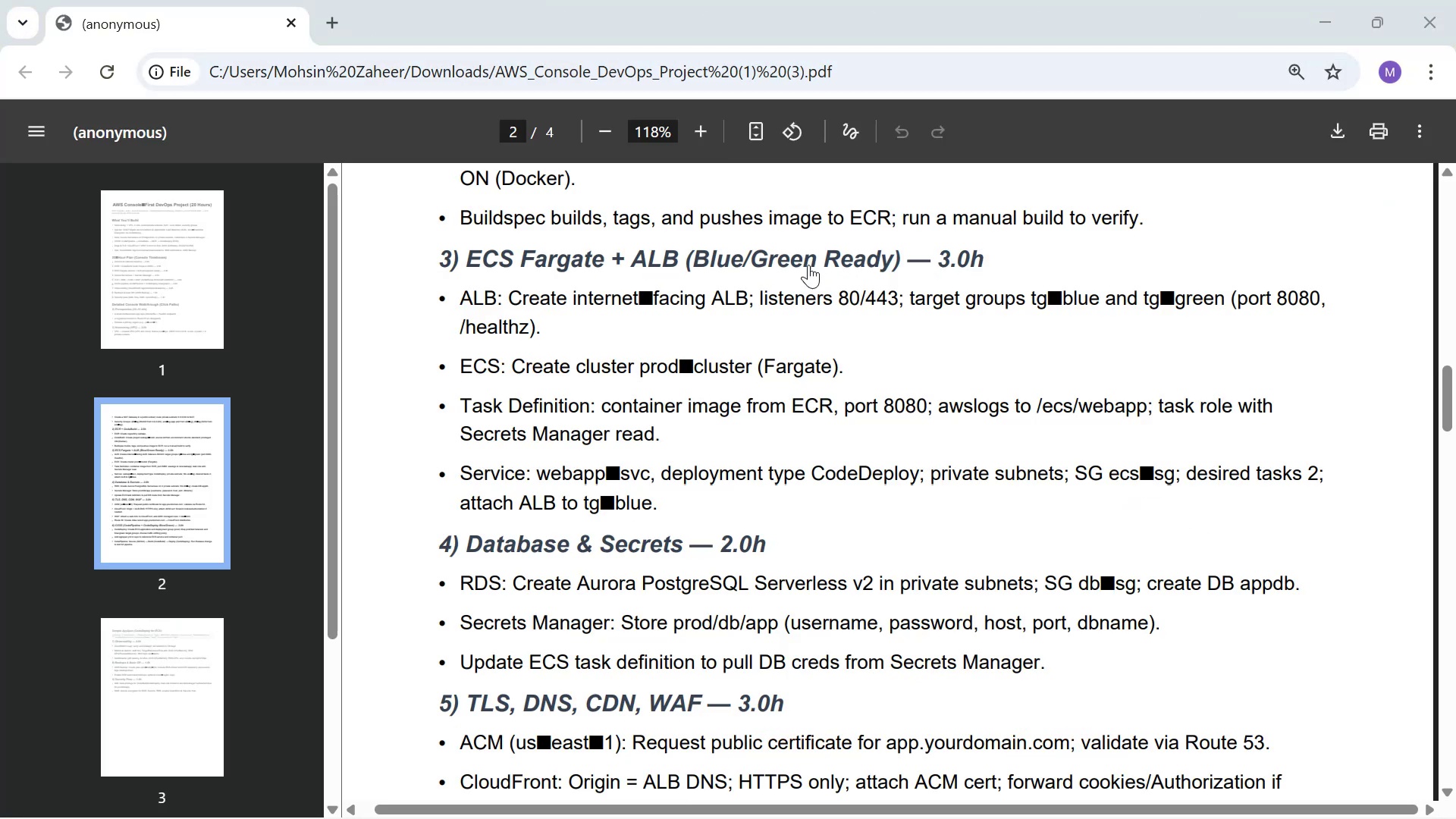 
scroll: coordinate [657, 319], scroll_direction: up, amount: 7.0
 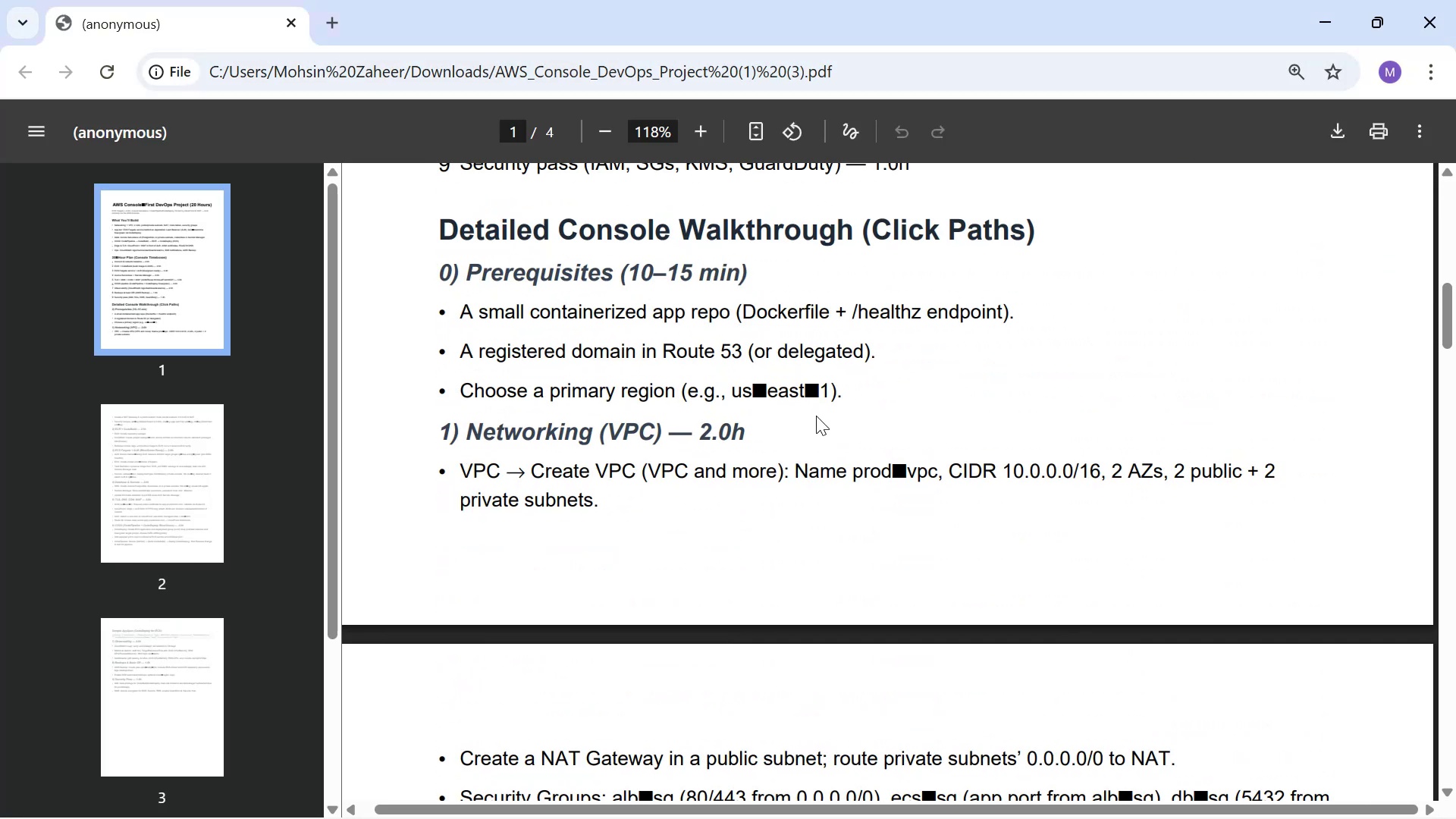 
scroll: coordinate [833, 389], scroll_direction: down, amount: 7.0
 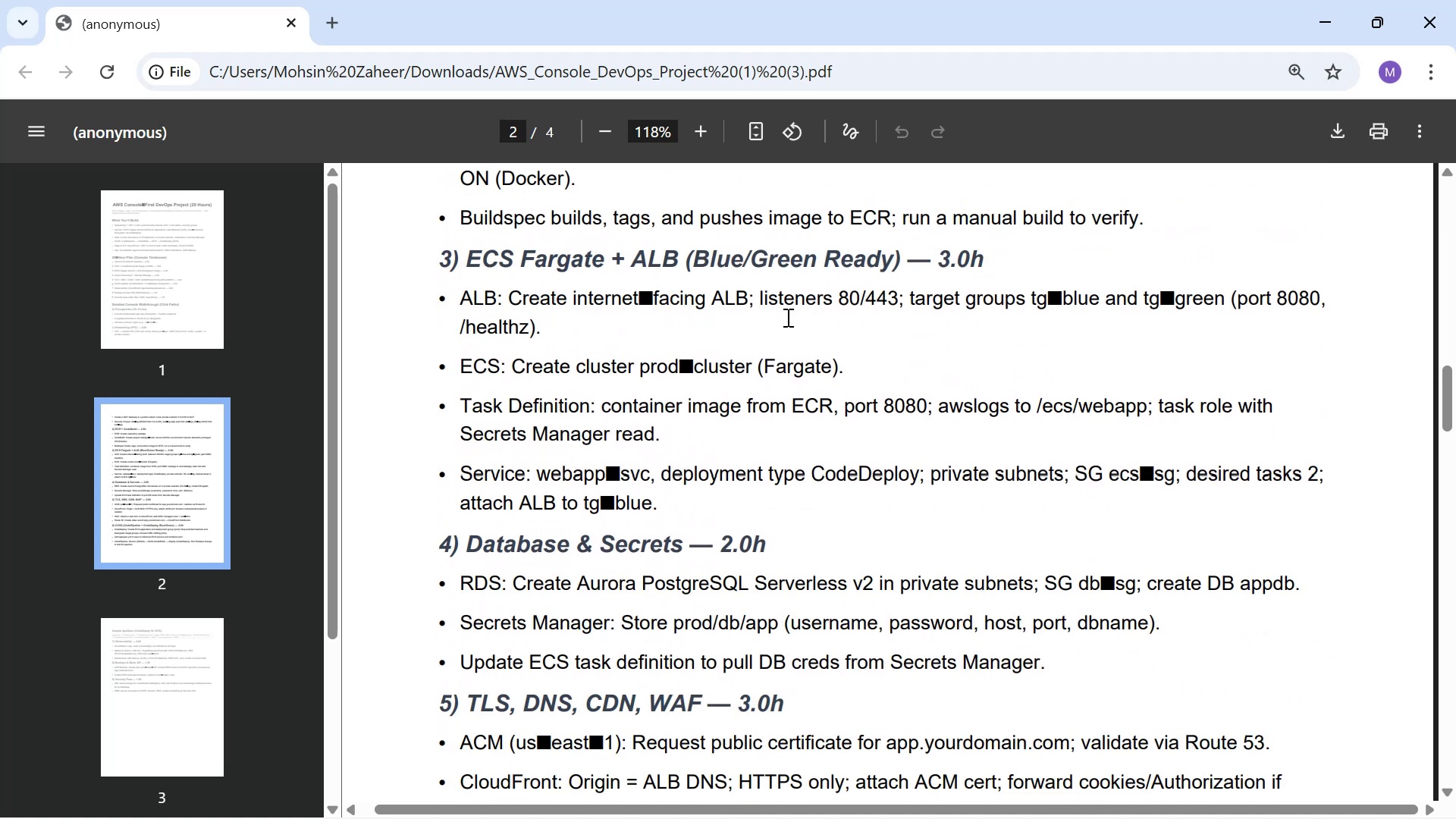 
wait(12.87)
 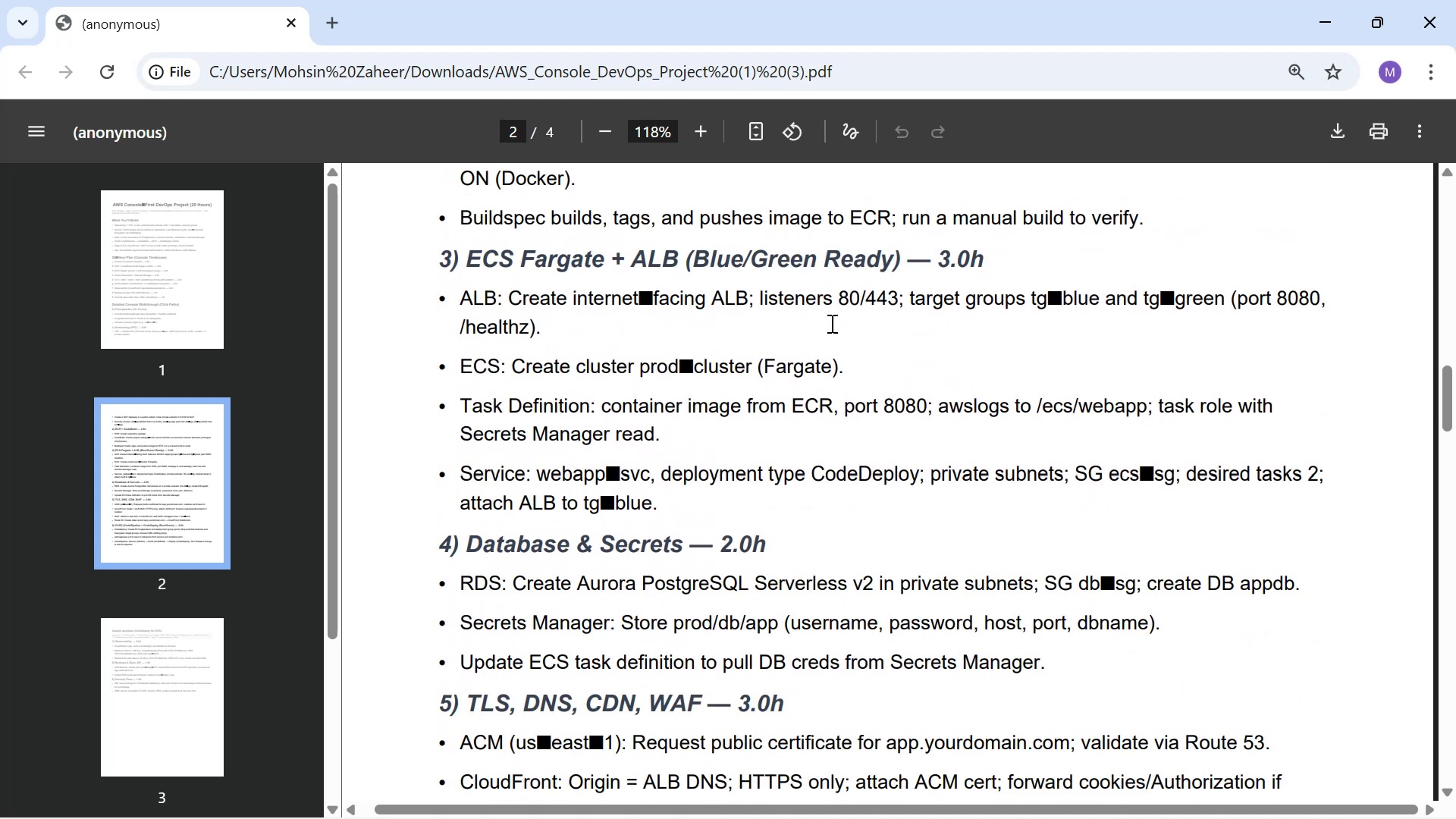 
key(Alt+Tab)
 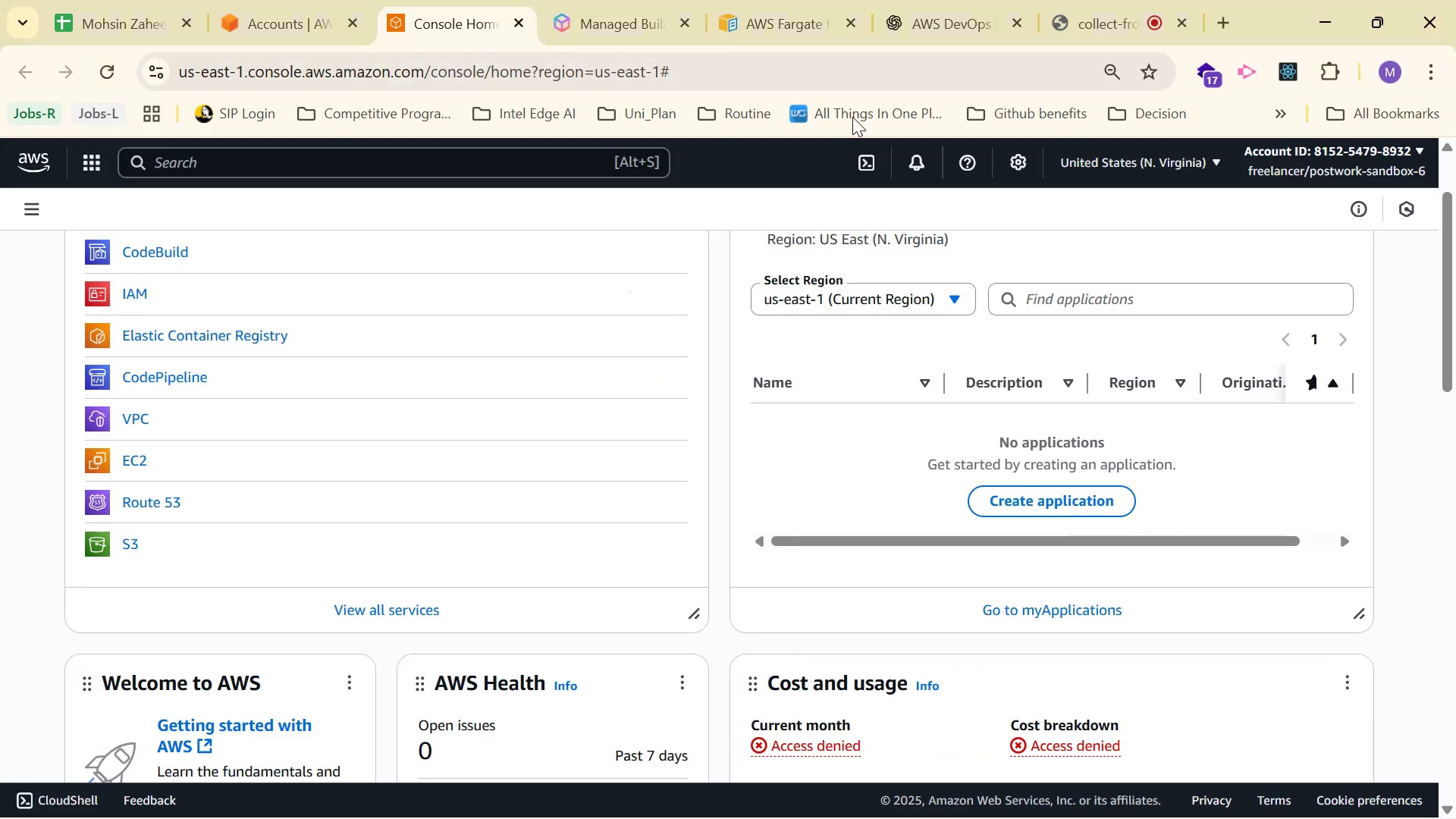 
left_click([934, 21])
 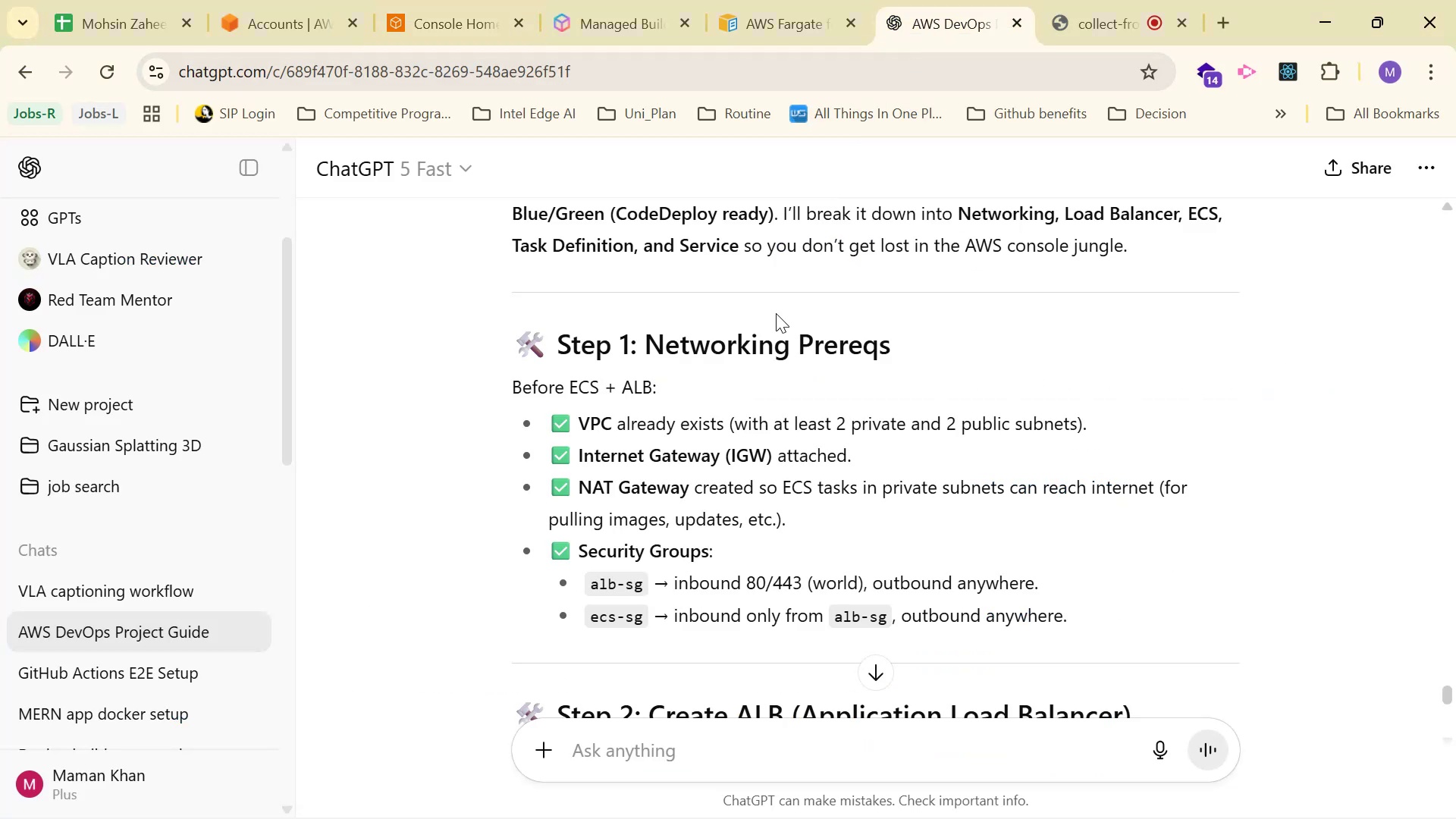 
scroll: coordinate [711, 274], scroll_direction: up, amount: 4.0
 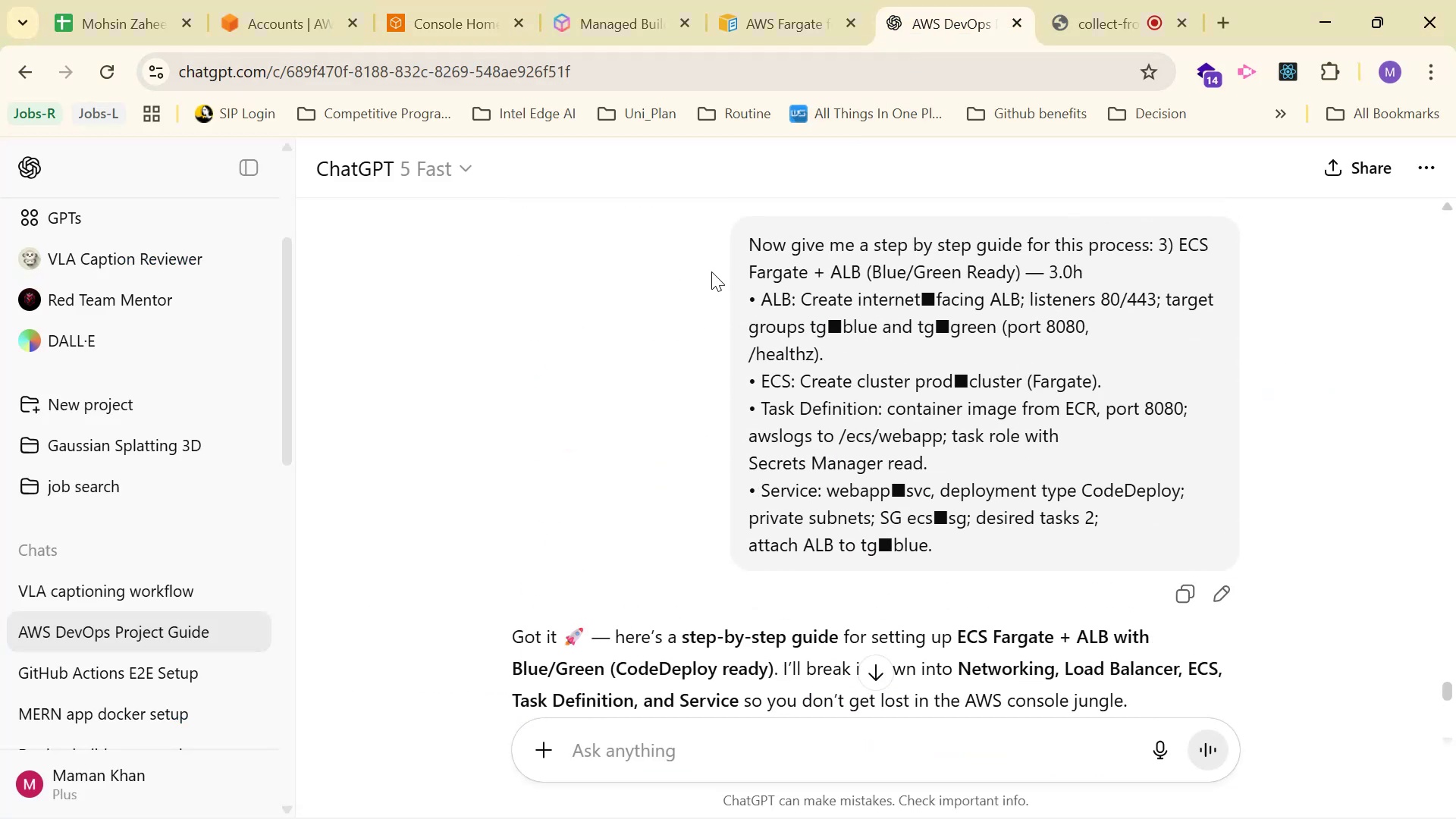 
scroll: coordinate [699, 279], scroll_direction: down, amount: 4.0
 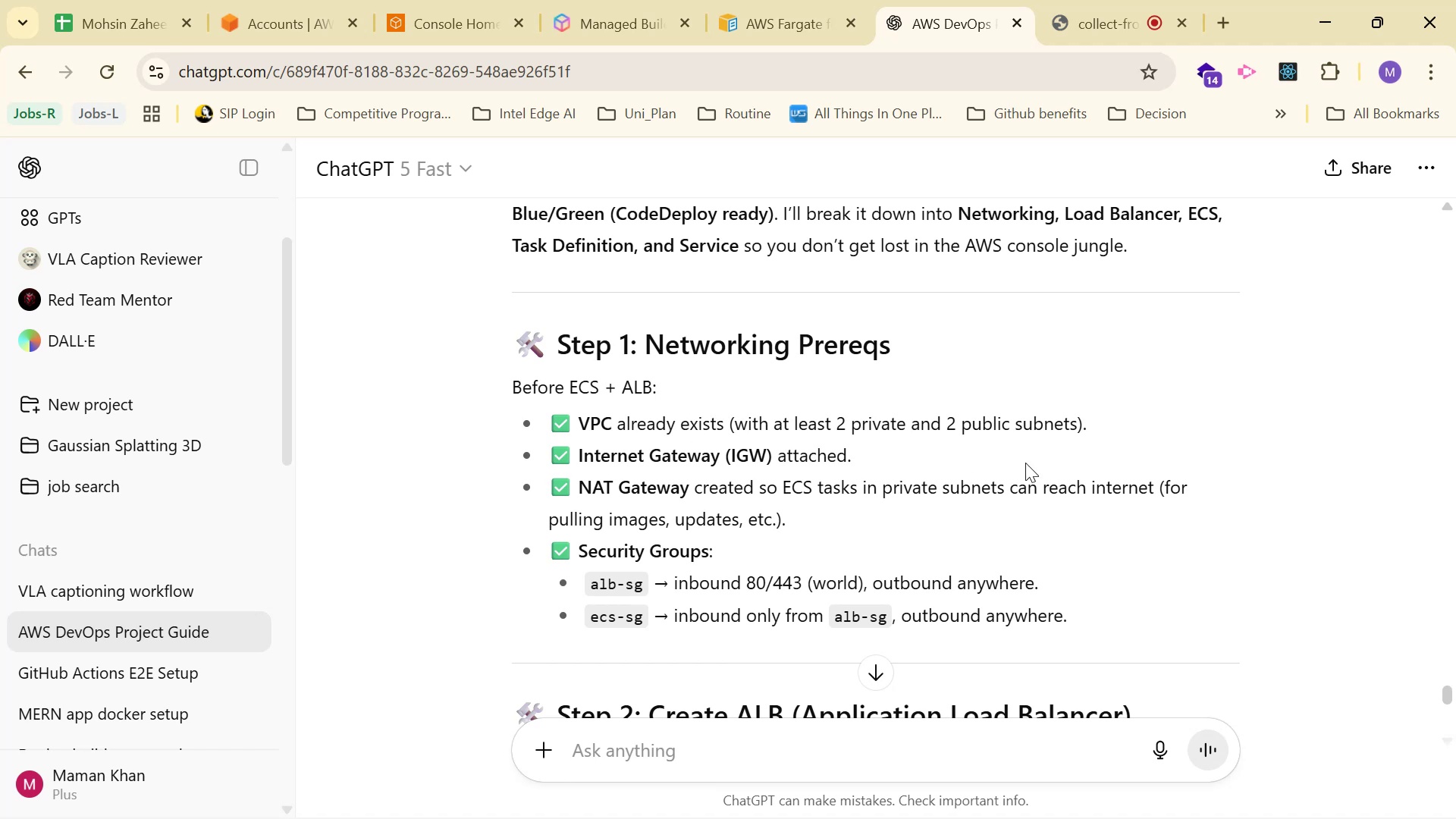 
wait(5.09)
 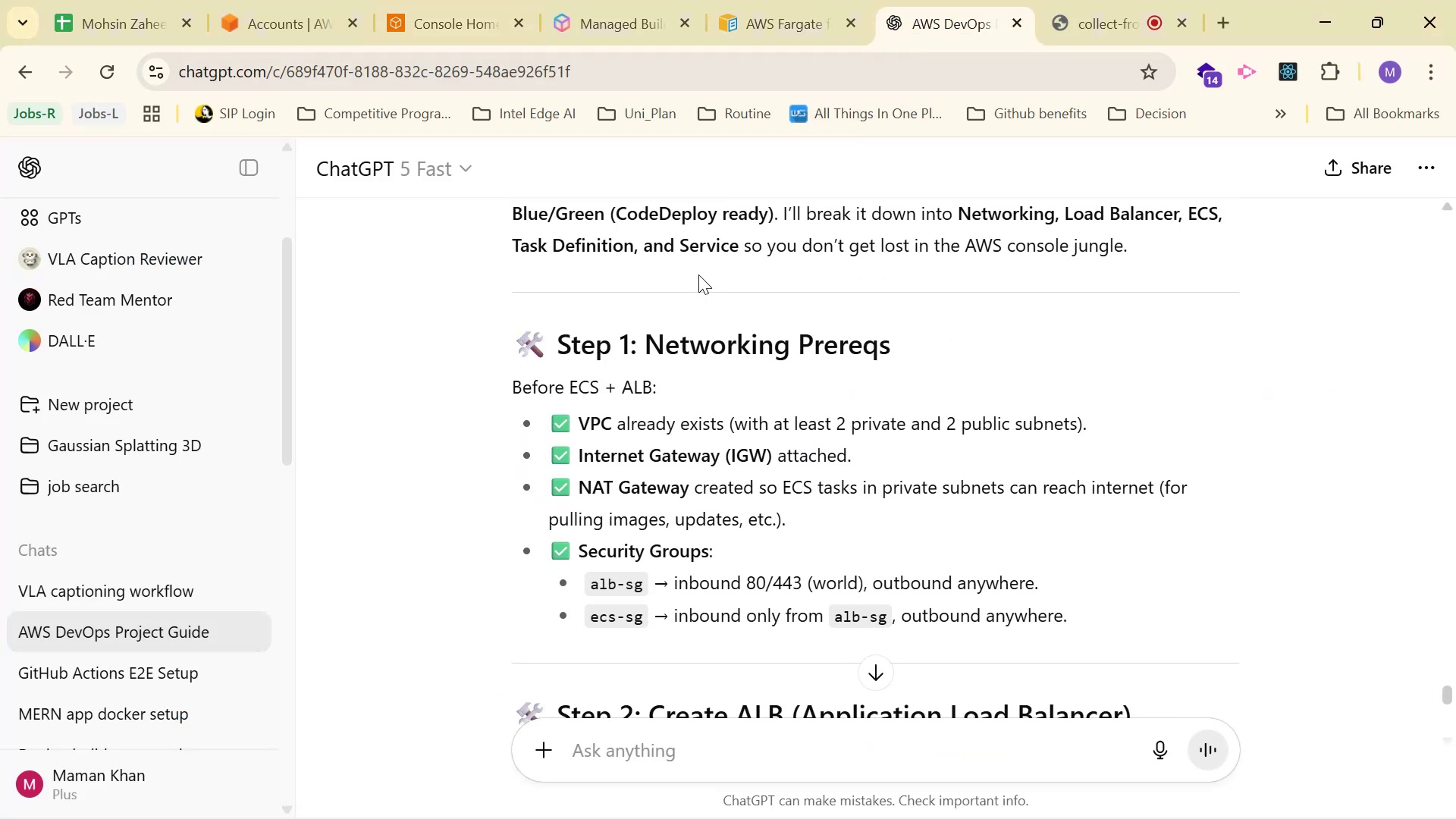 
left_click_drag(start_coordinate=[576, 424], to_coordinate=[1110, 417])
 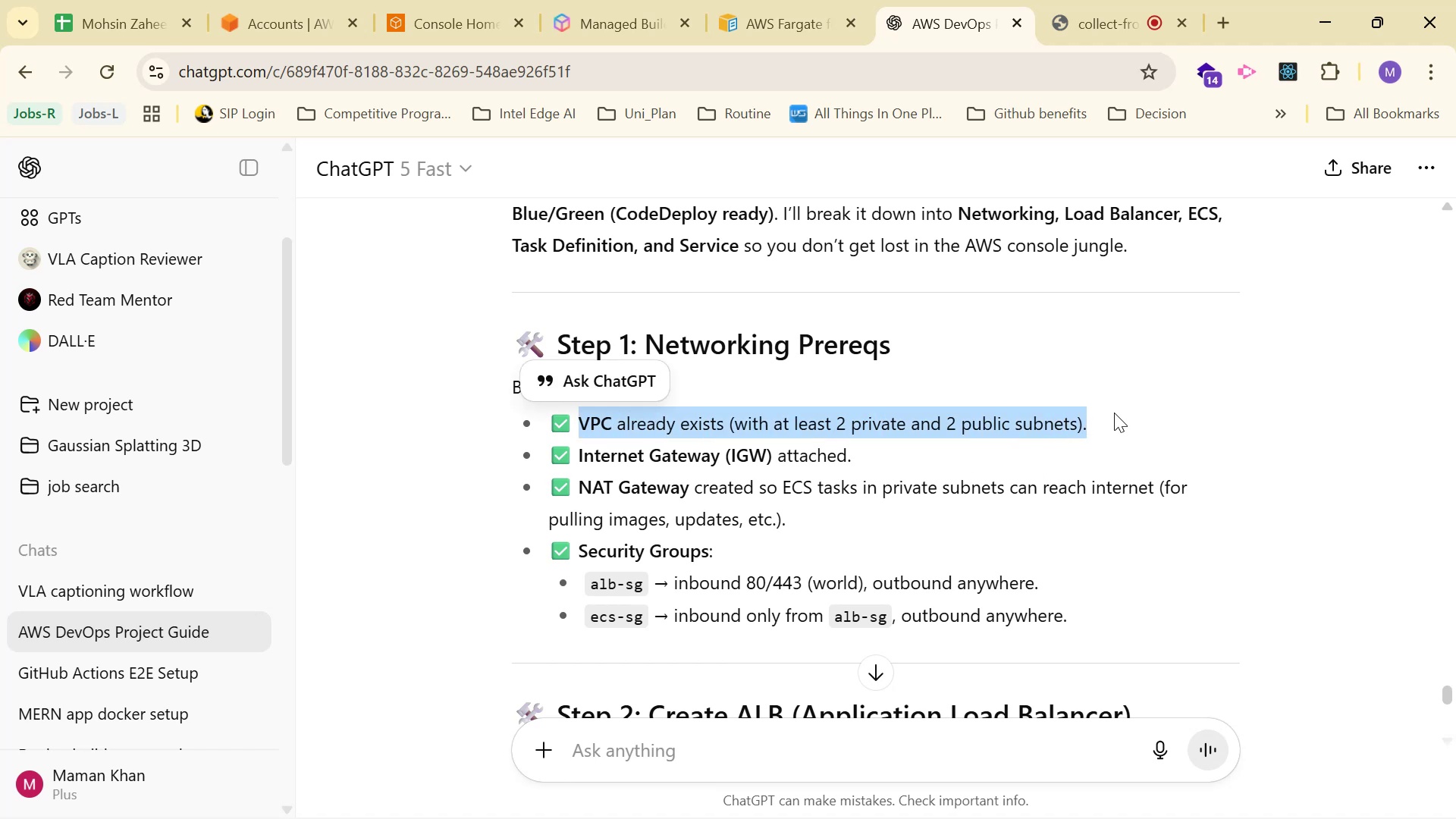 
double_click([1126, 389])
 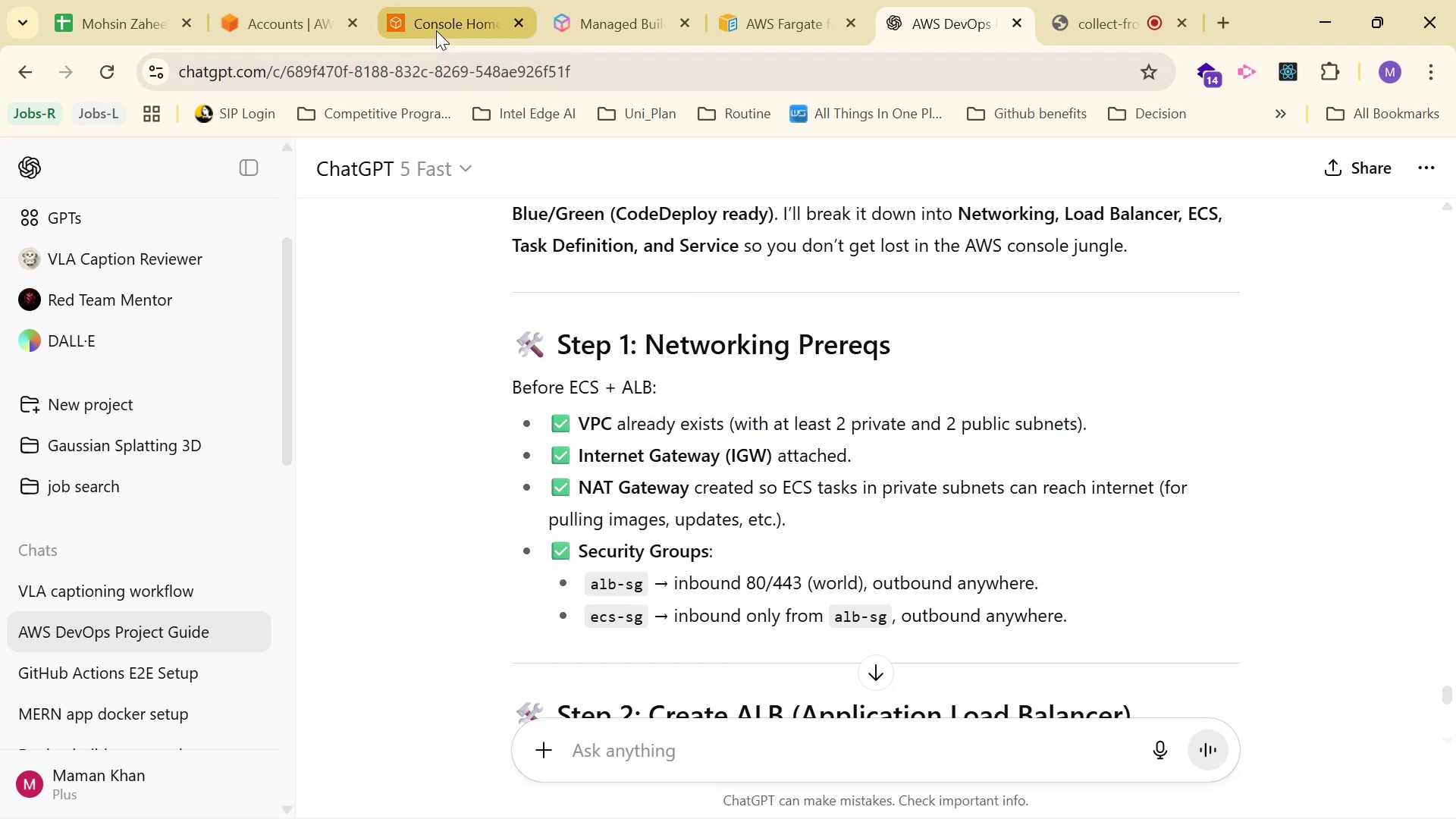 
left_click([436, 30])
 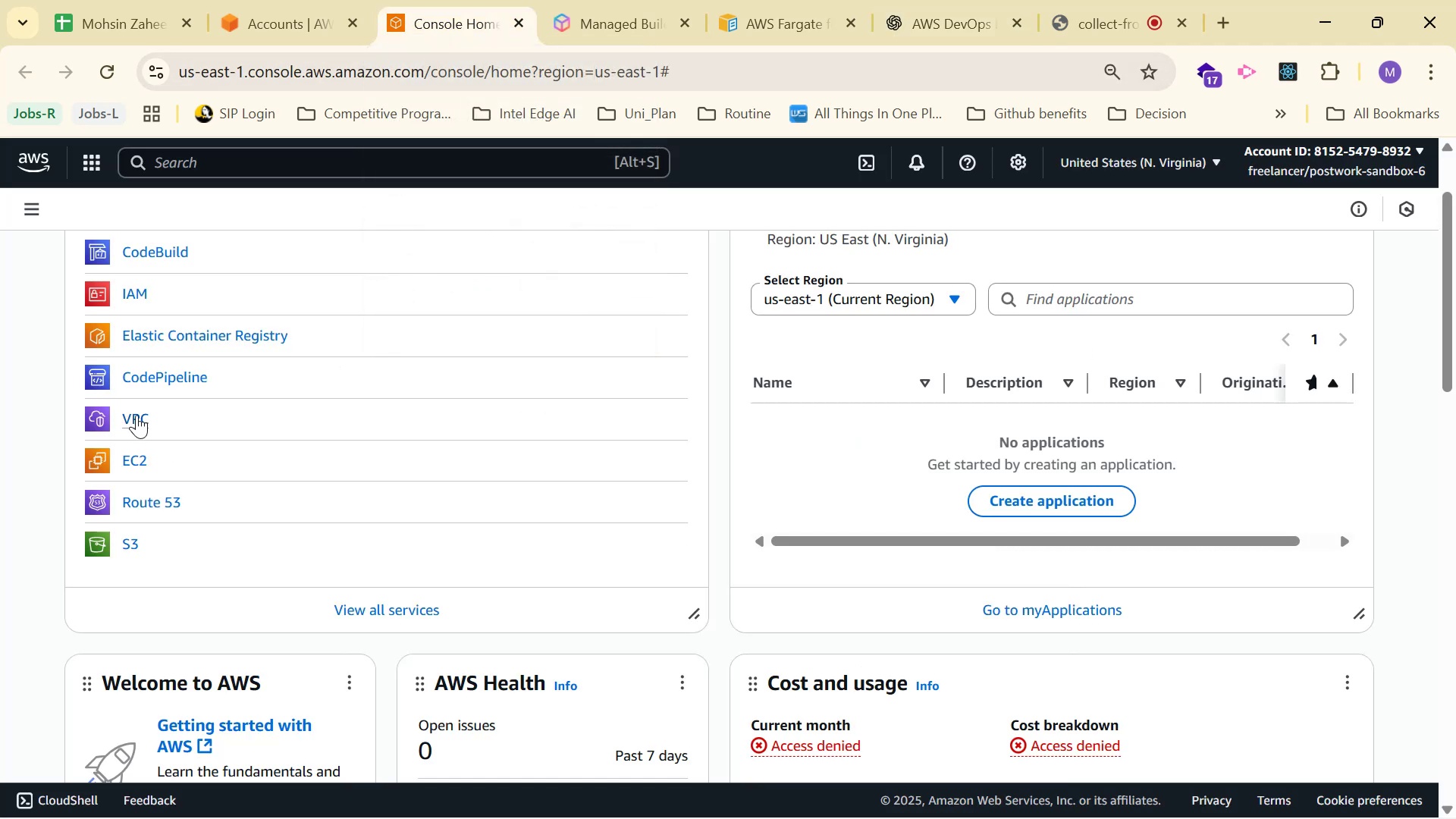 
left_click([126, 415])
 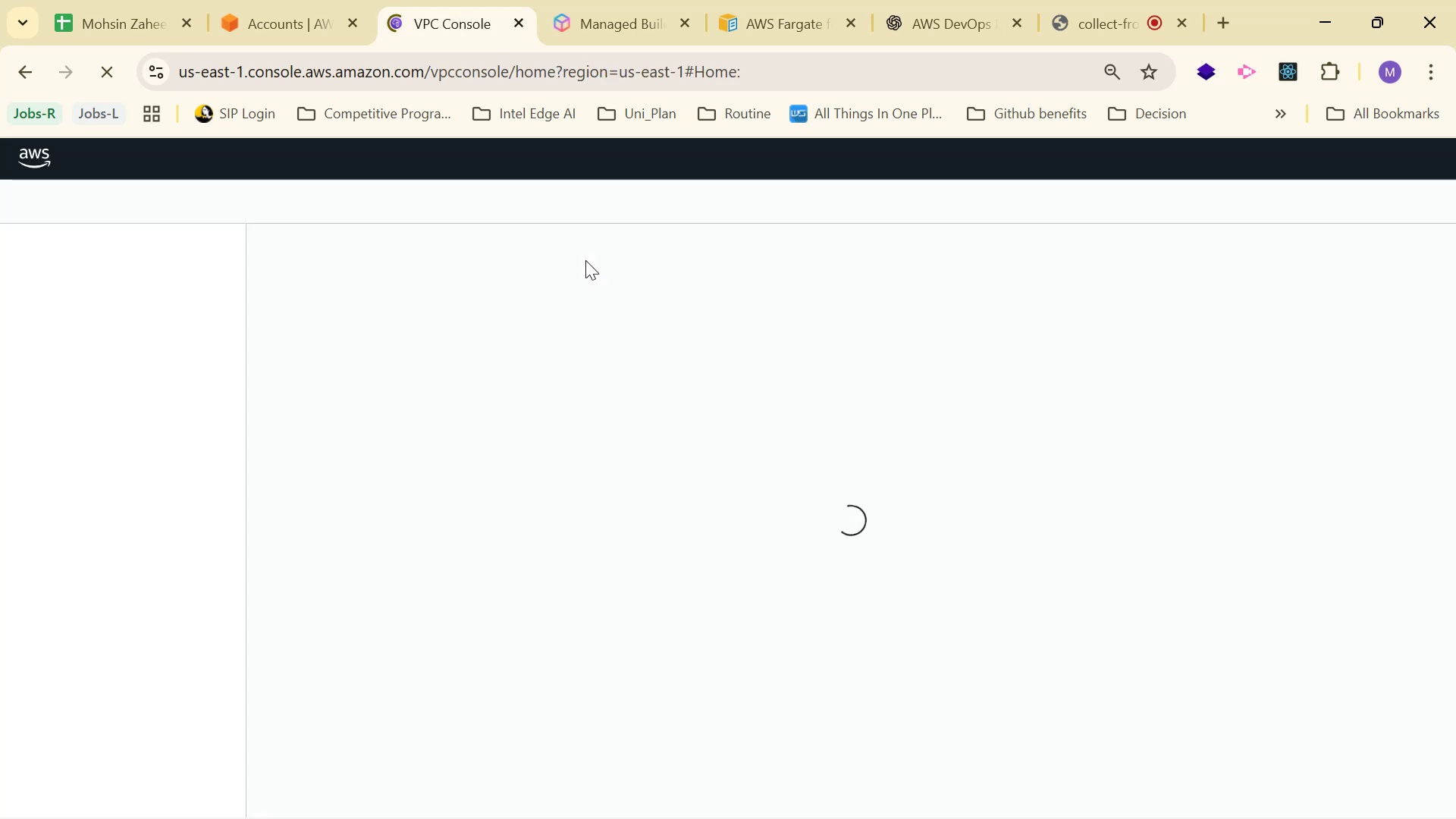 
wait(6.68)
 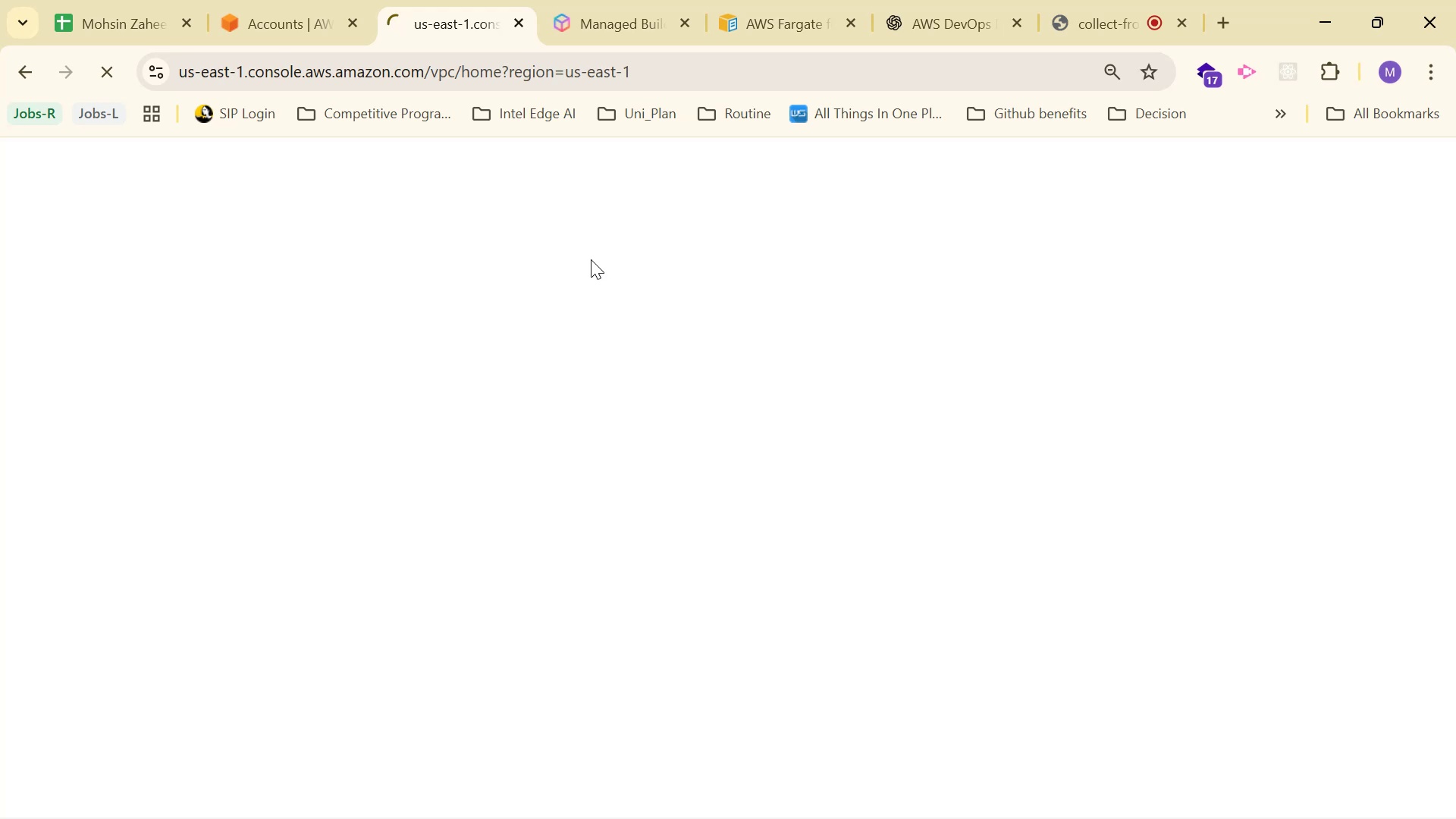 
scroll: coordinate [592, 278], scroll_direction: down, amount: 1.0
 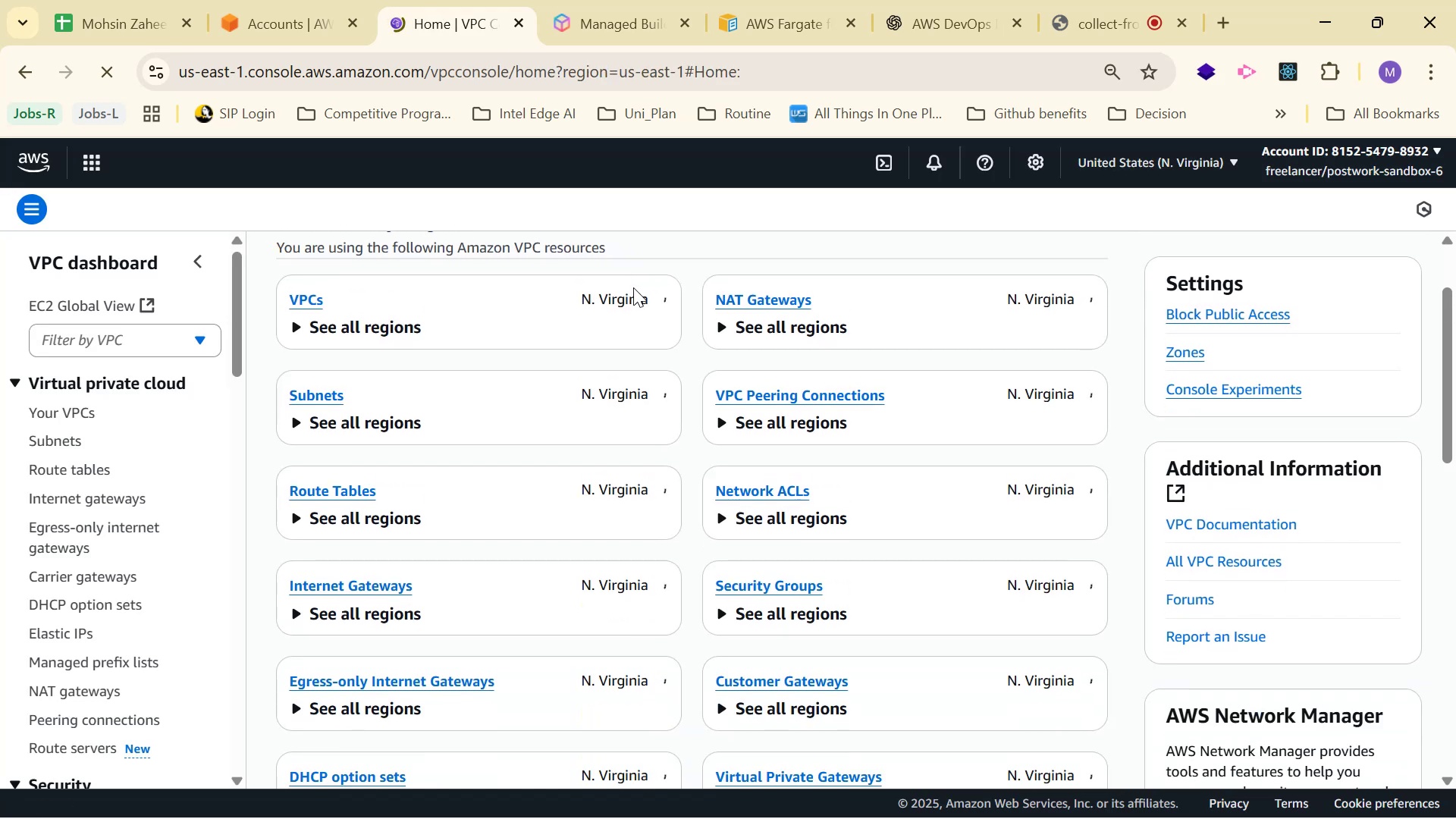 
scroll: coordinate [614, 303], scroll_direction: up, amount: 1.0
 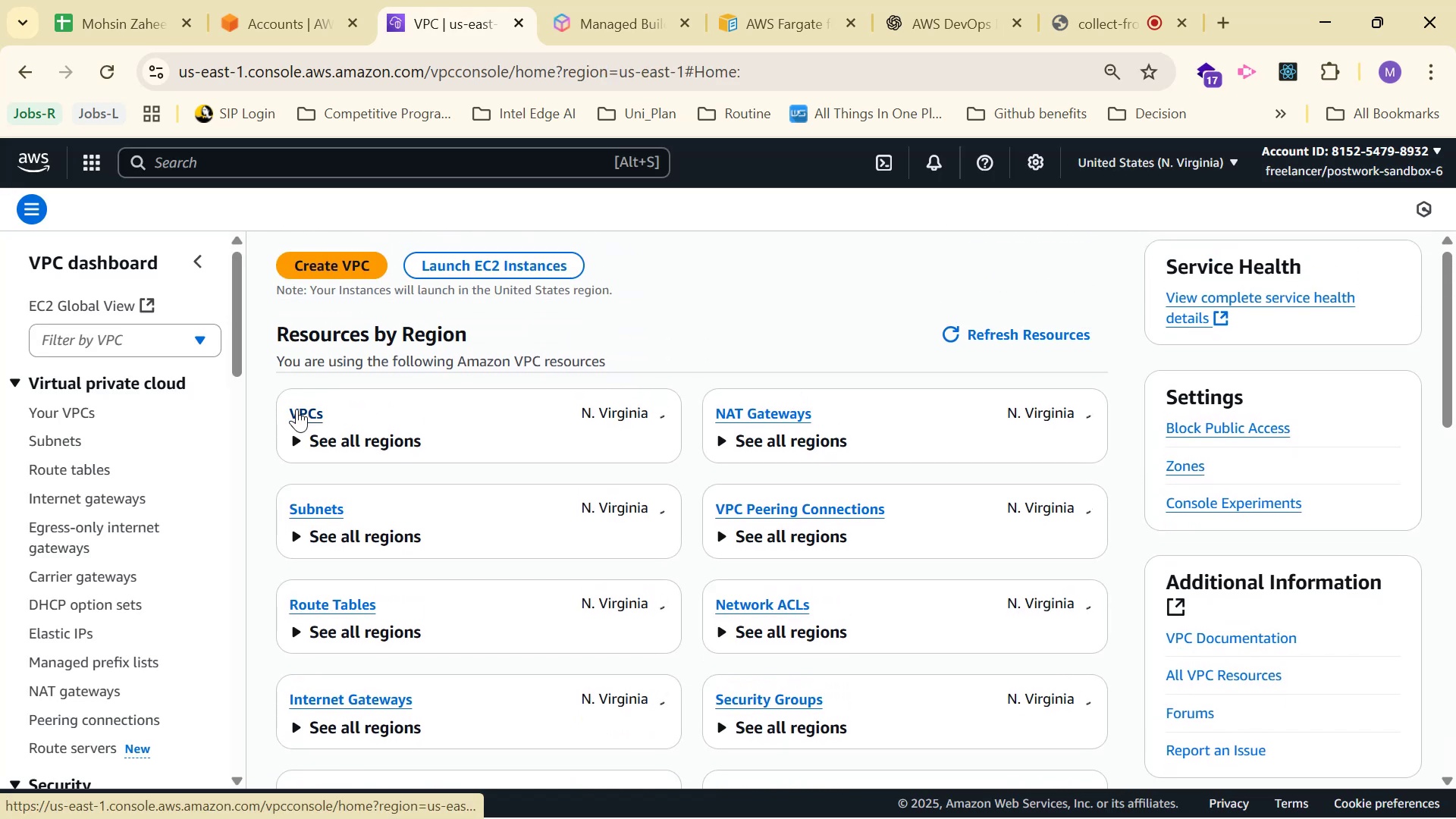 
left_click([297, 409])
 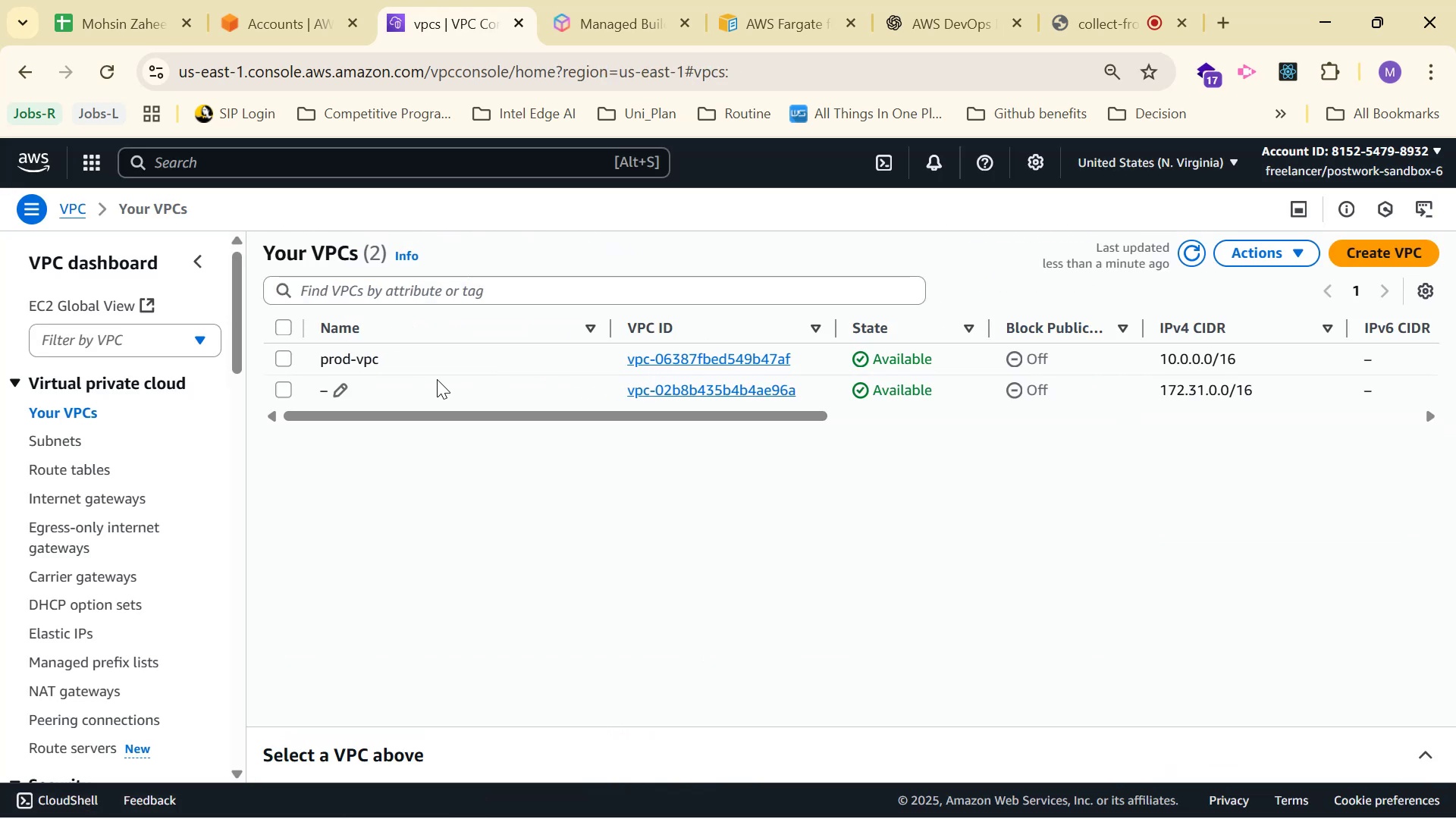 
left_click([681, 353])
 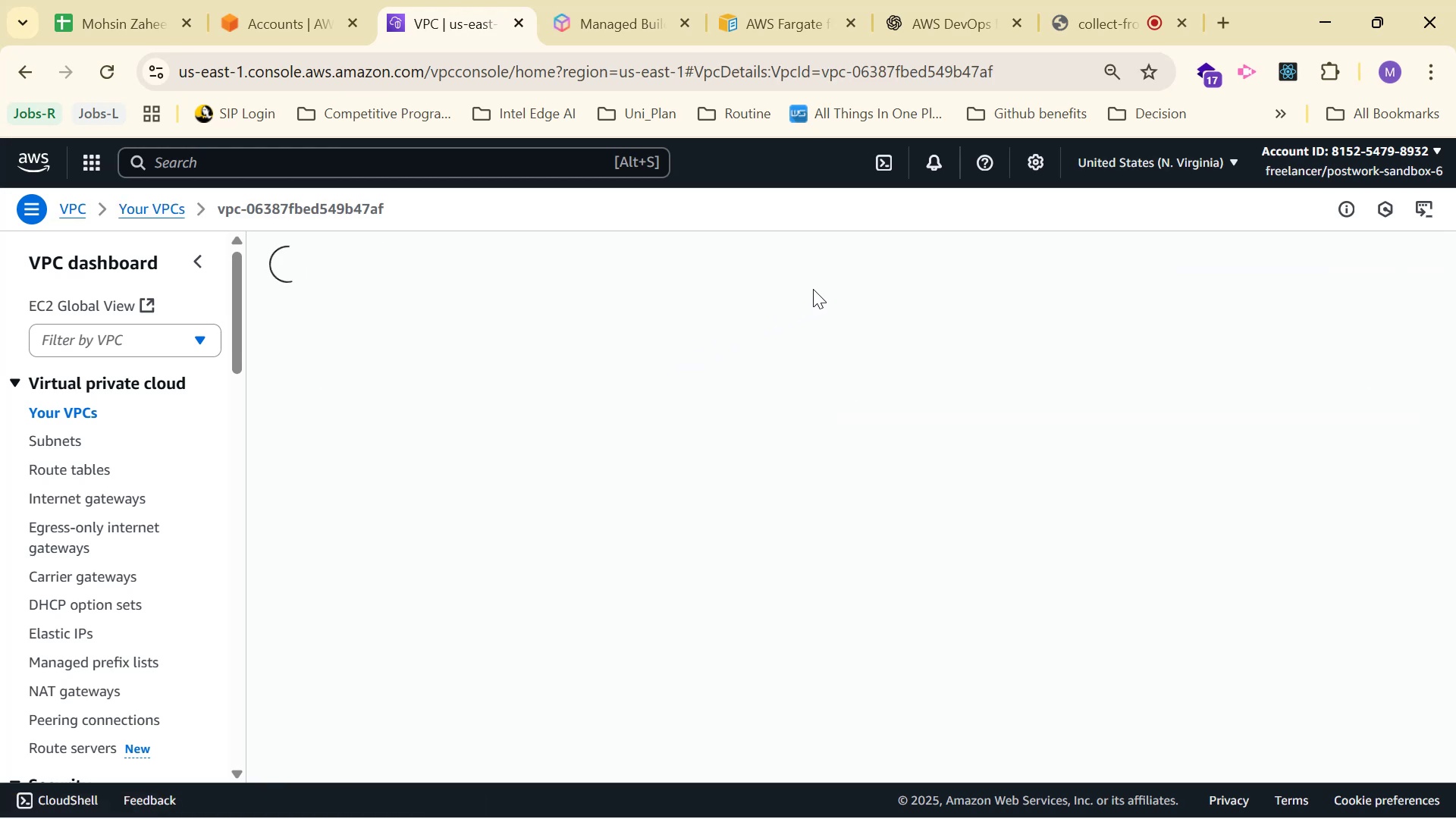 
scroll: coordinate [1142, 514], scroll_direction: down, amount: 9.0
 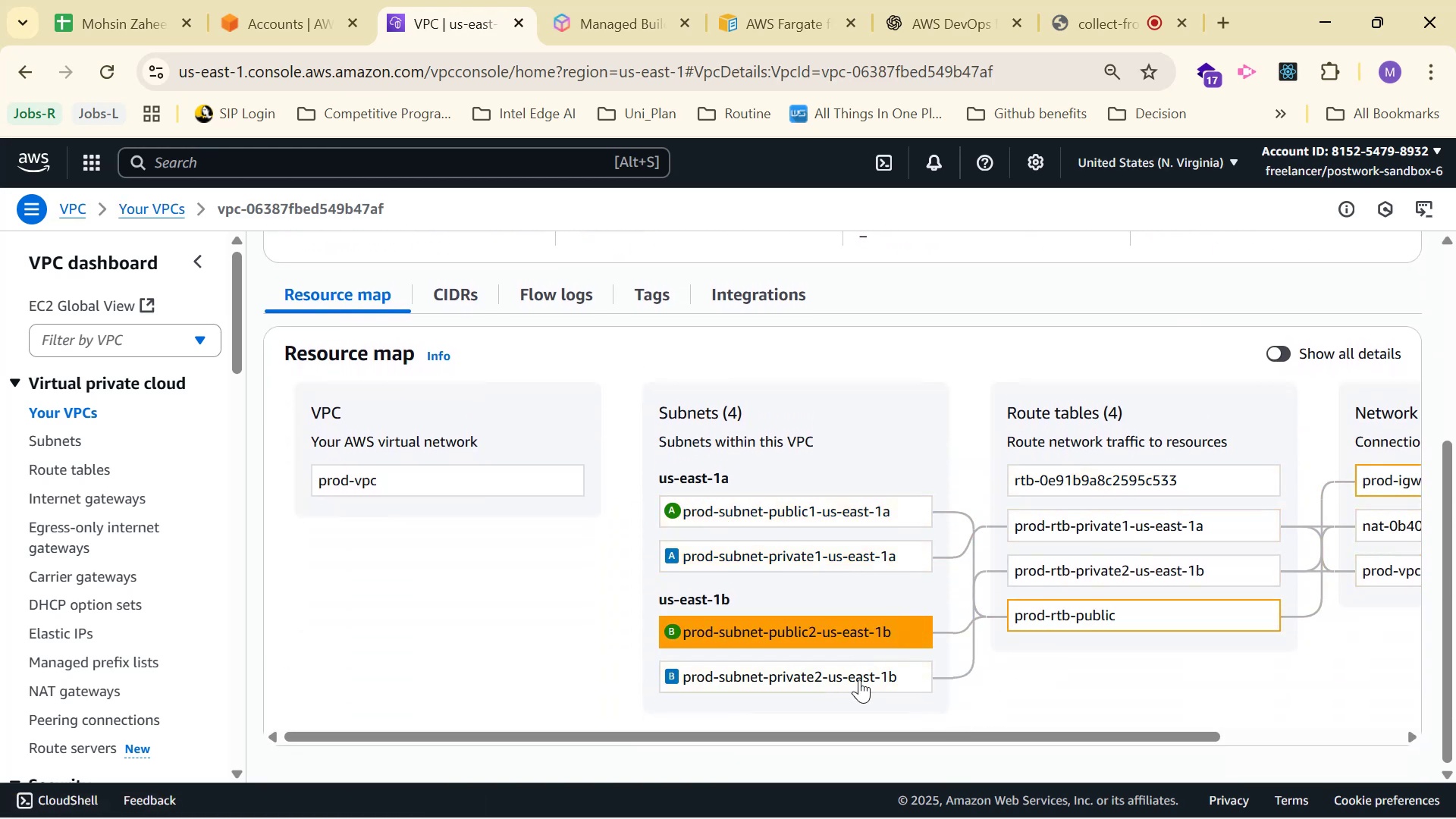 
left_click_drag(start_coordinate=[980, 734], to_coordinate=[1285, 727])
 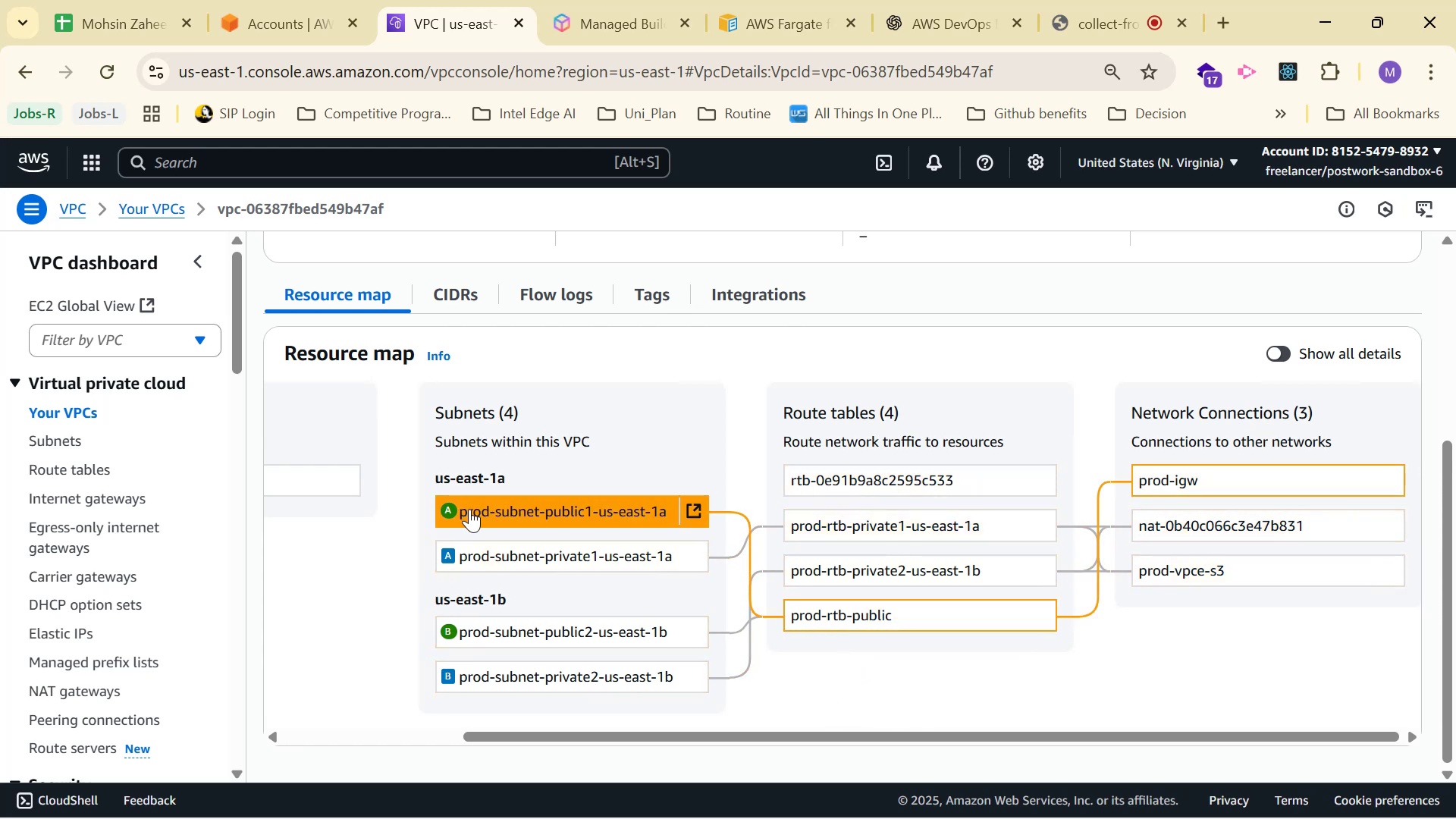 
wait(15.76)
 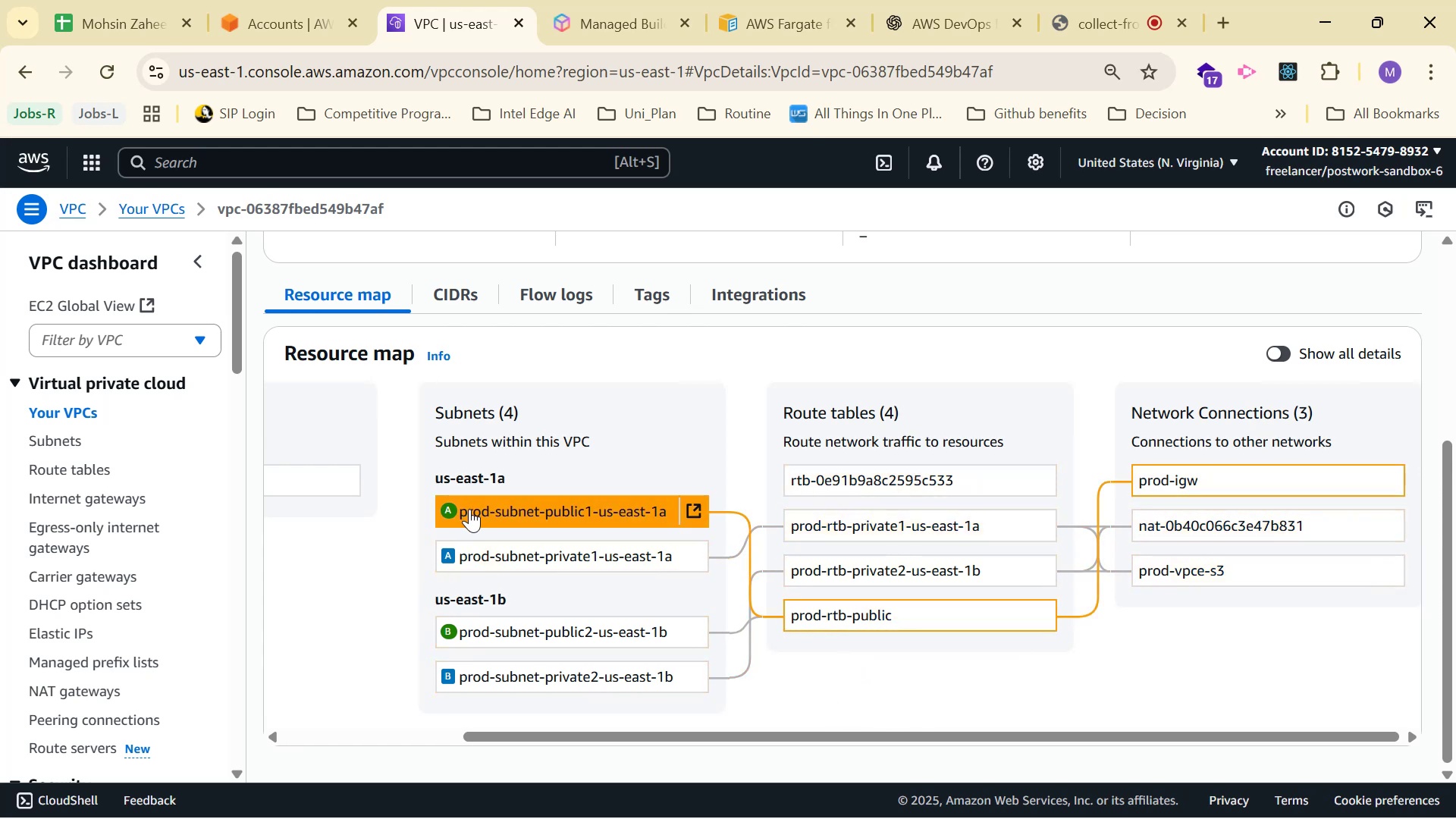 
left_click_drag(start_coordinate=[875, 730], to_coordinate=[557, 738])
 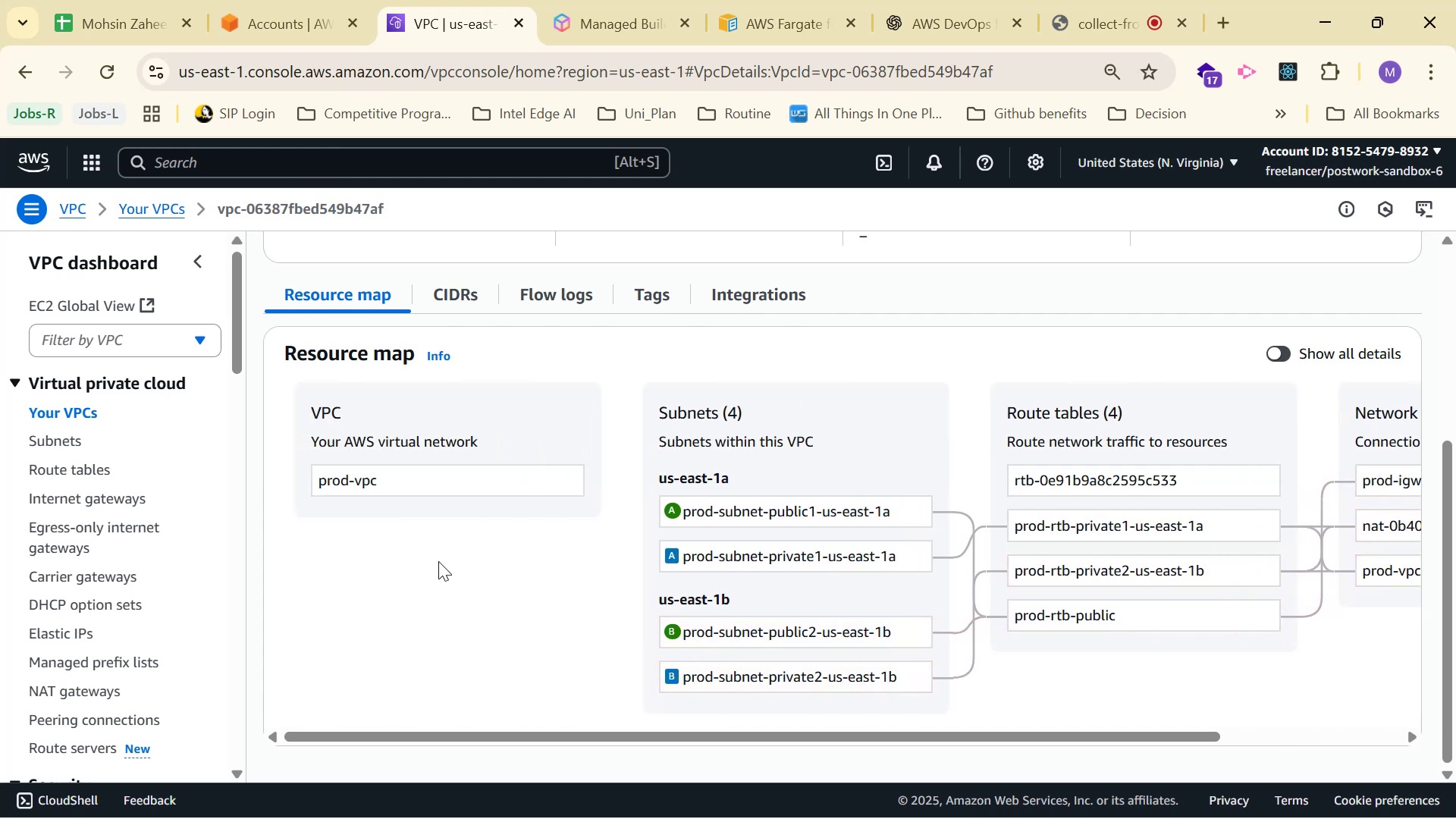 
key(A)
 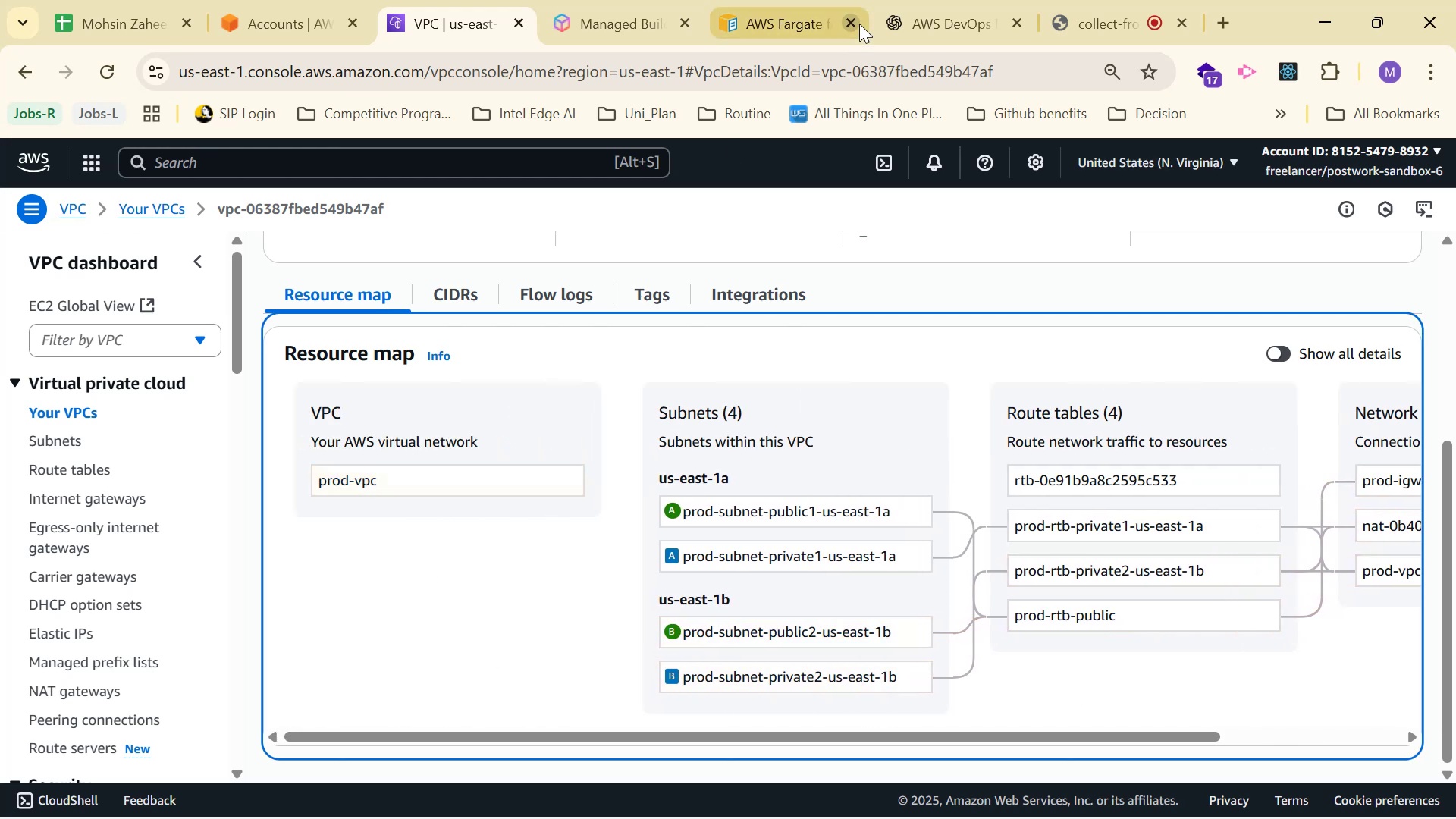 
left_click([934, 1])
 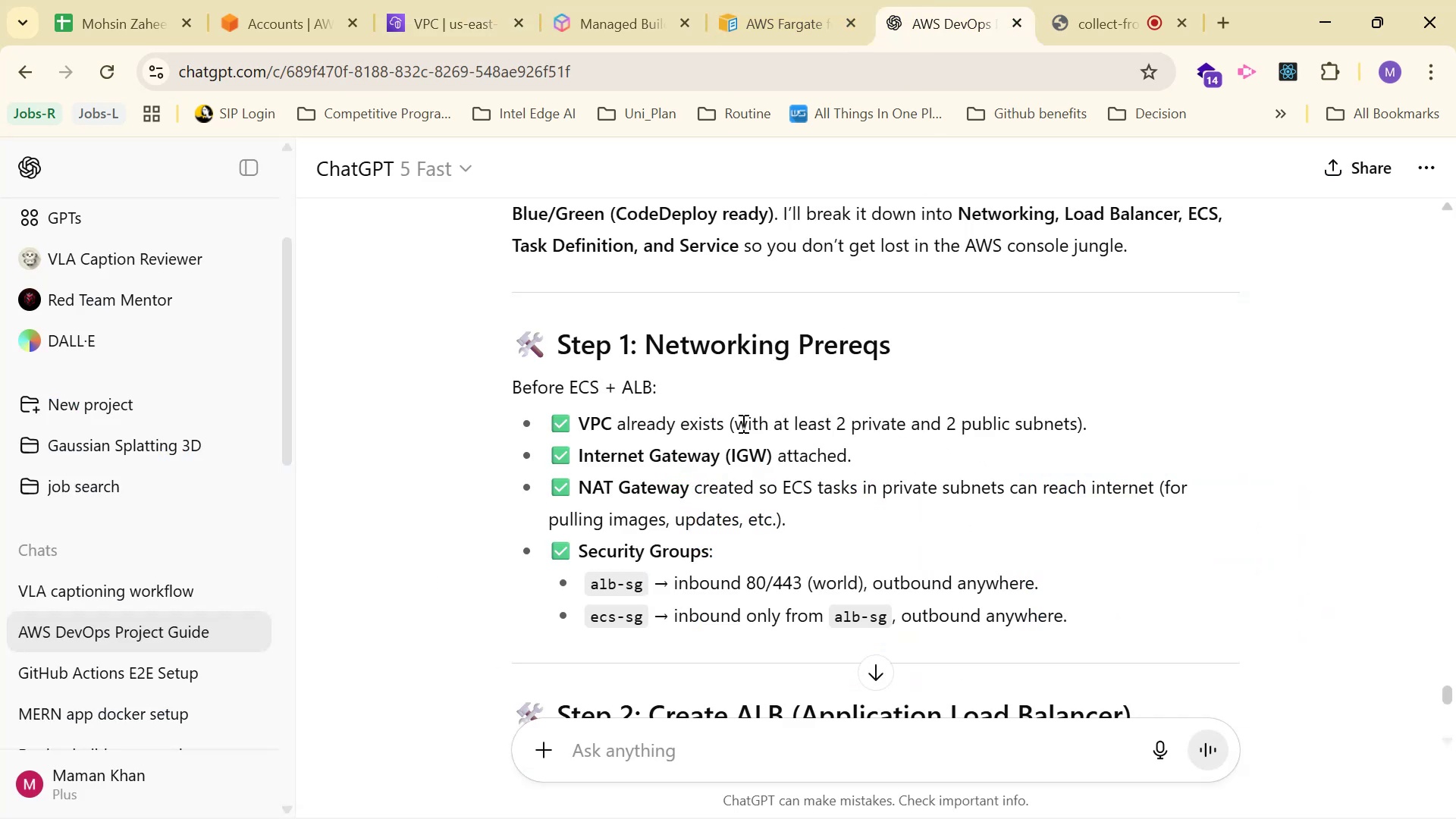 
left_click([478, 0])
 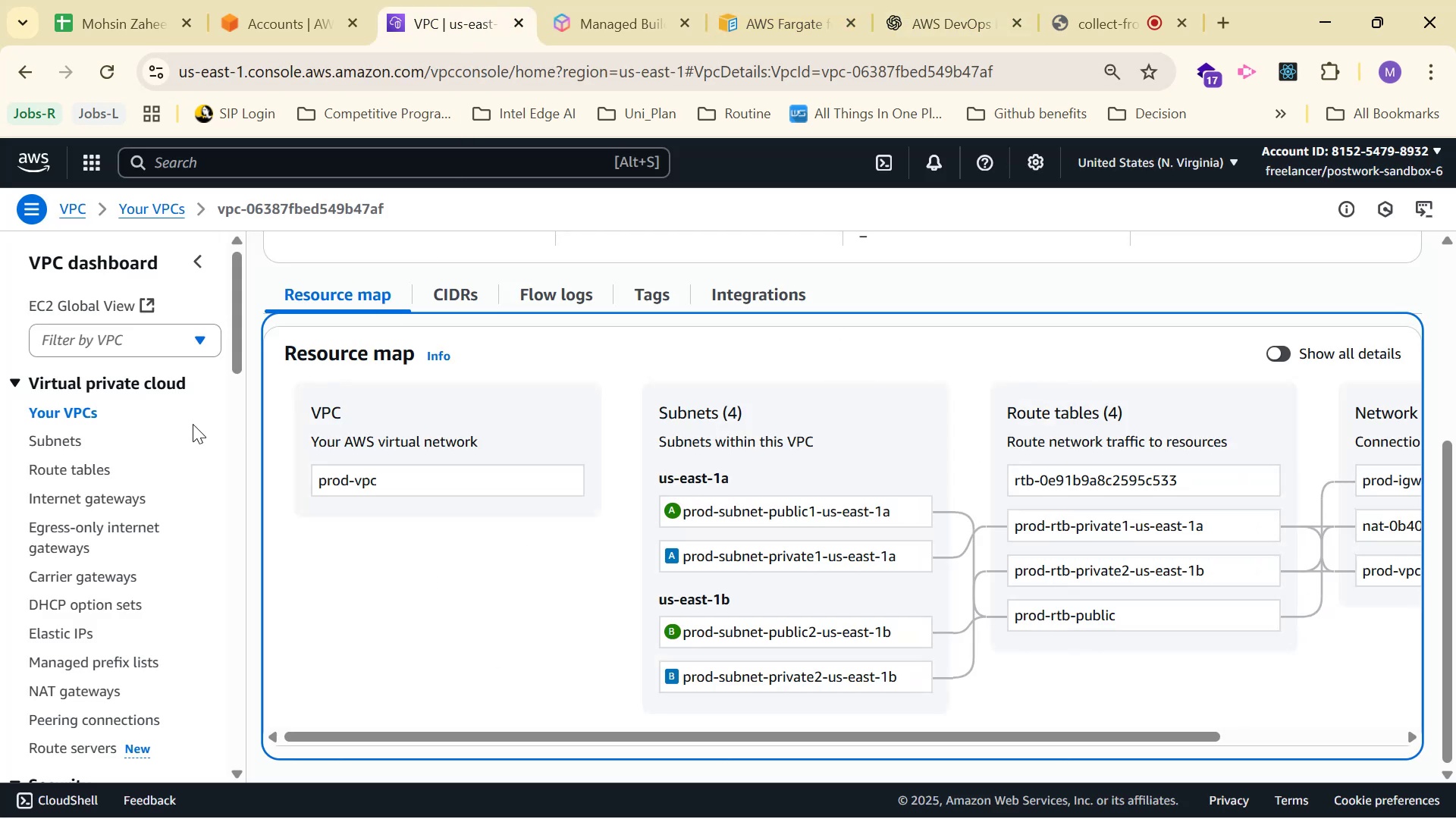 
left_click([105, 504])
 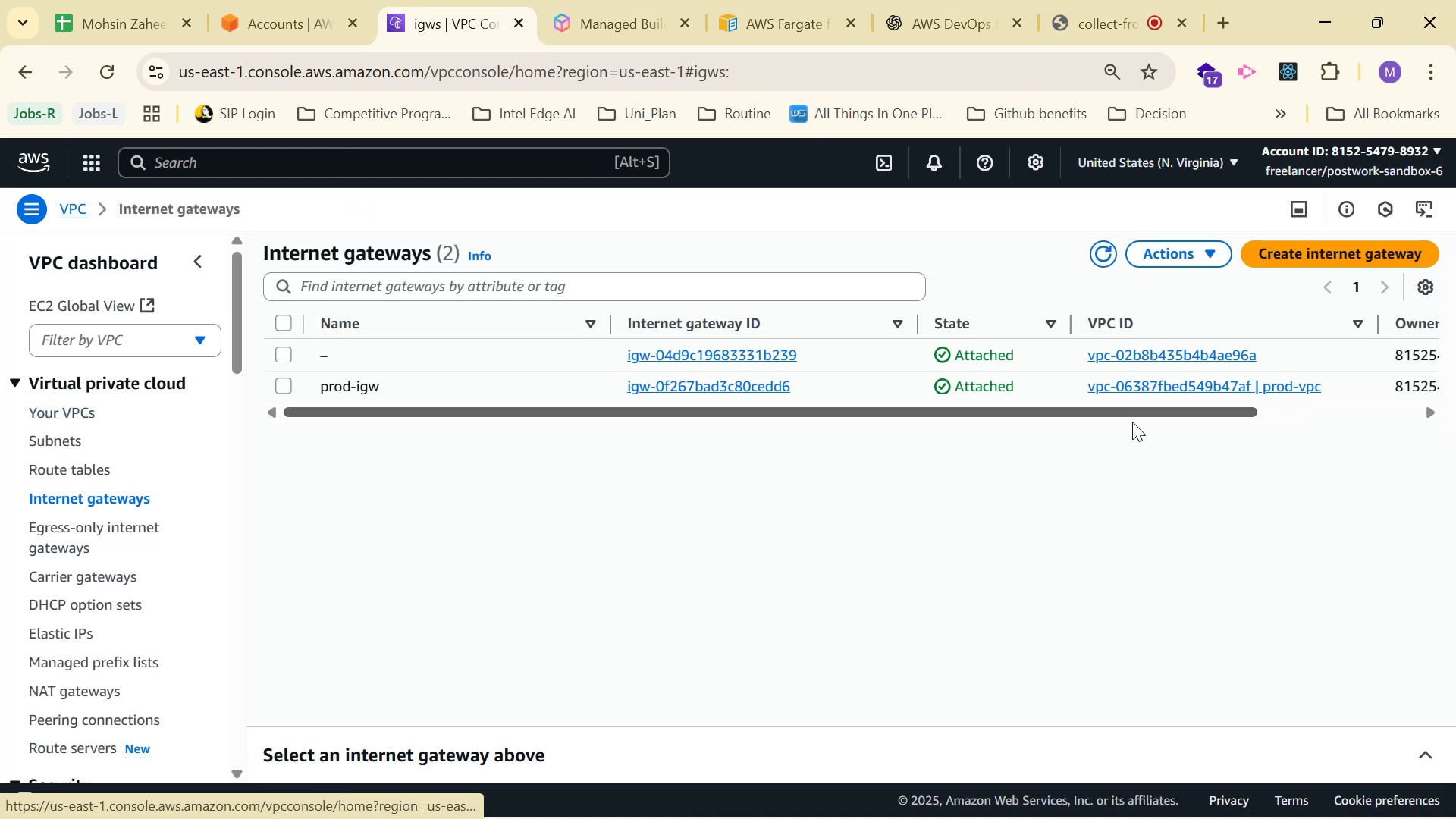 
wait(7.17)
 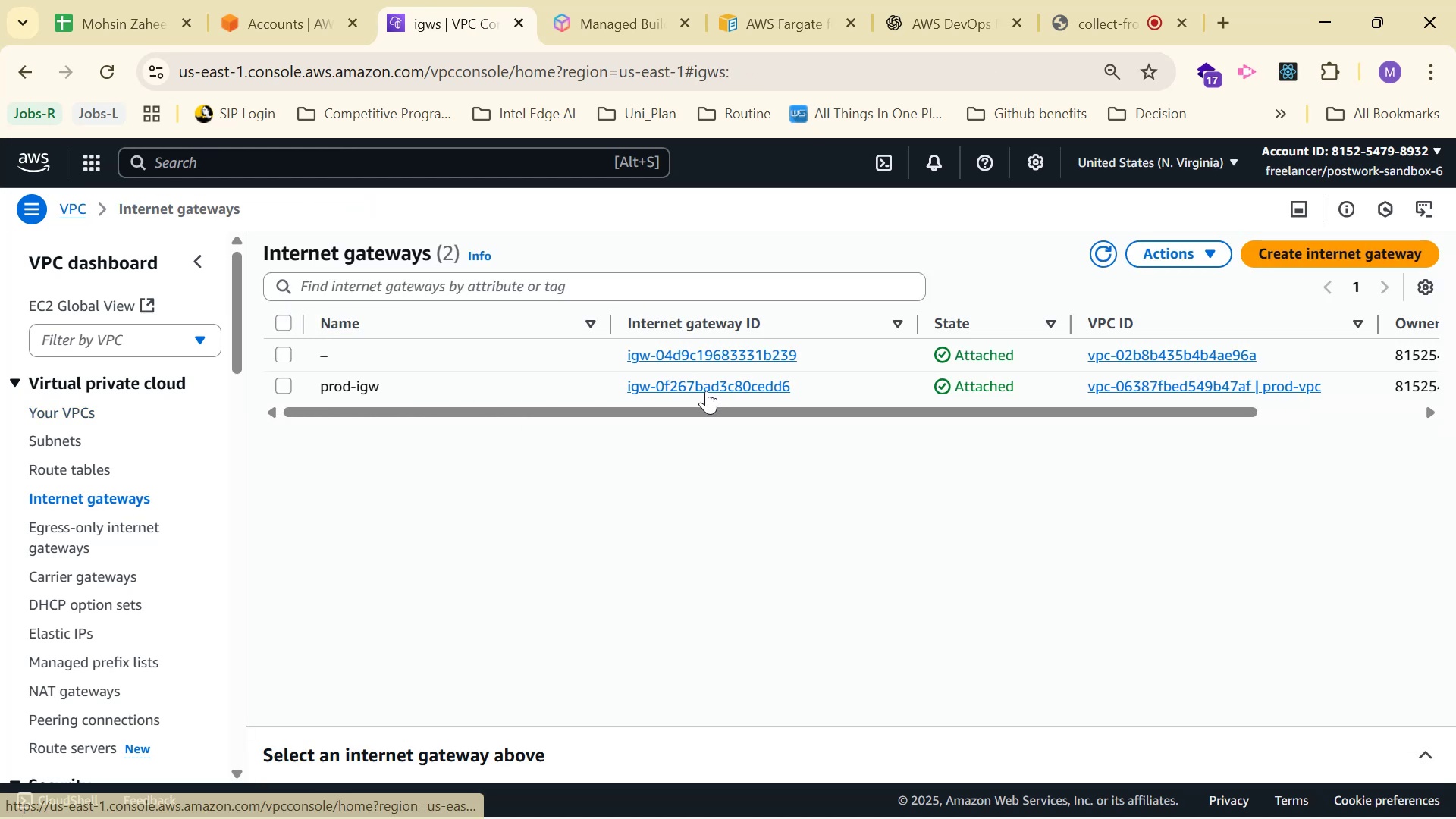 
left_click([901, 3])
 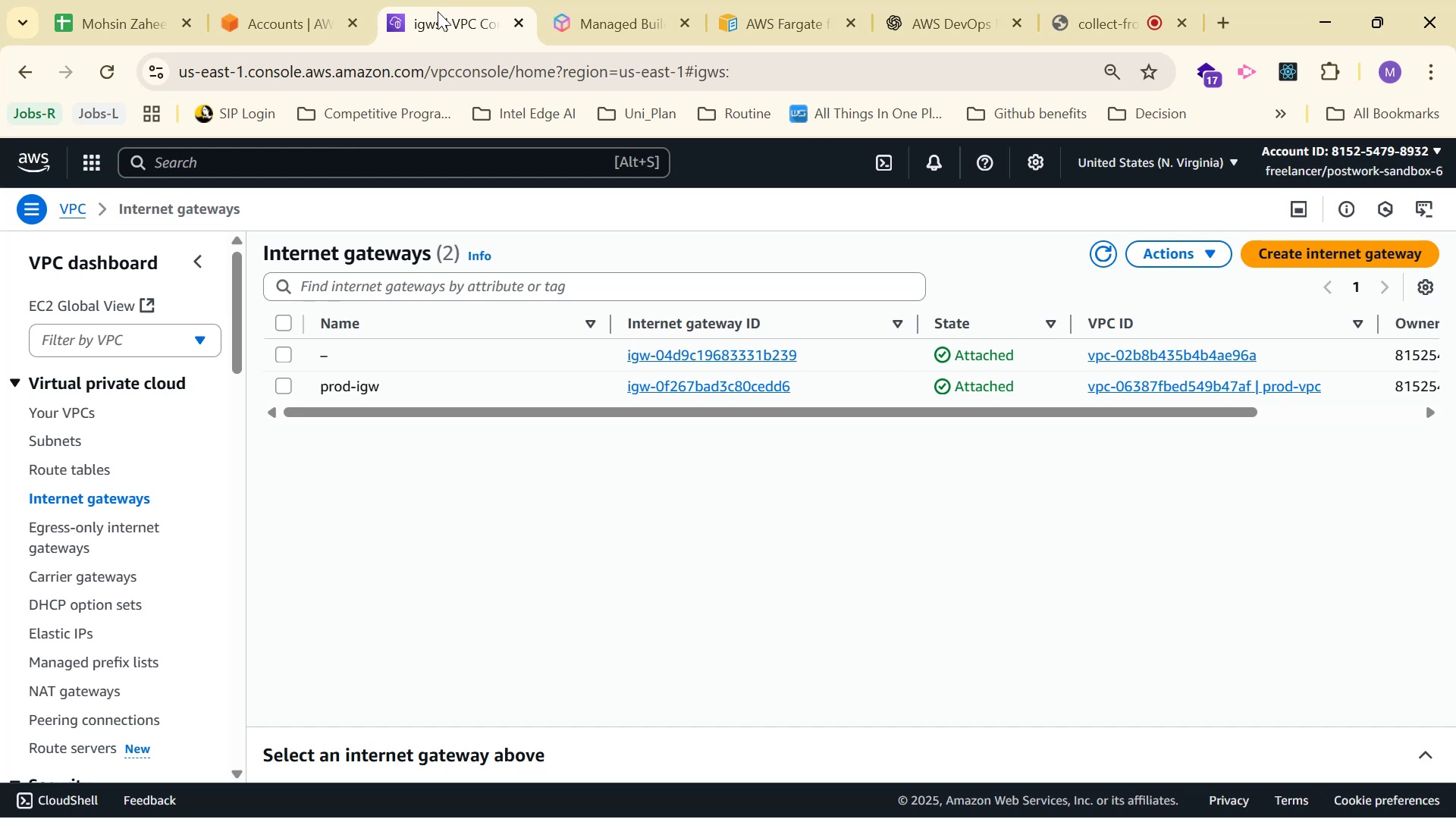 
wait(8.15)
 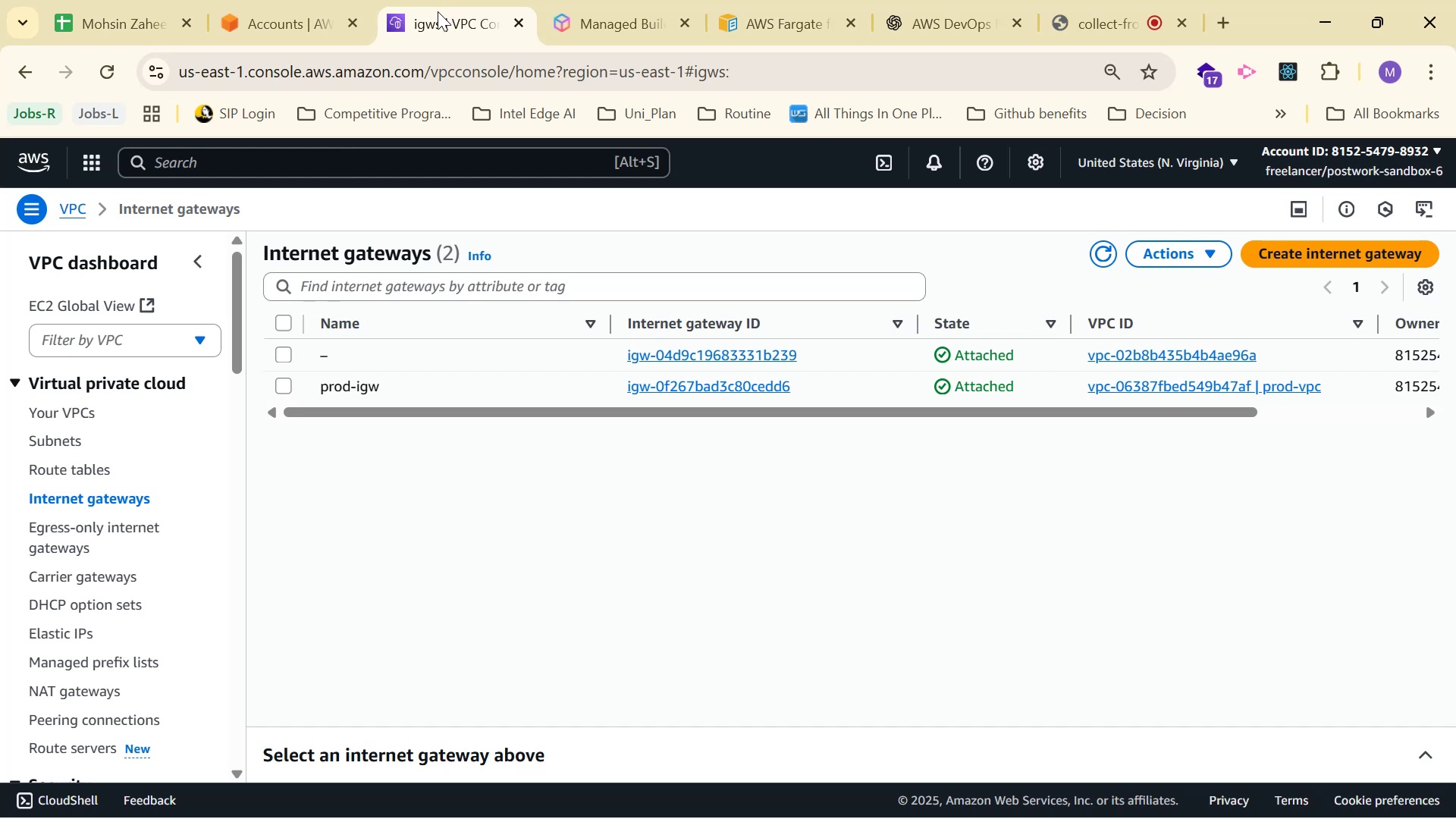 
type(ecs)
 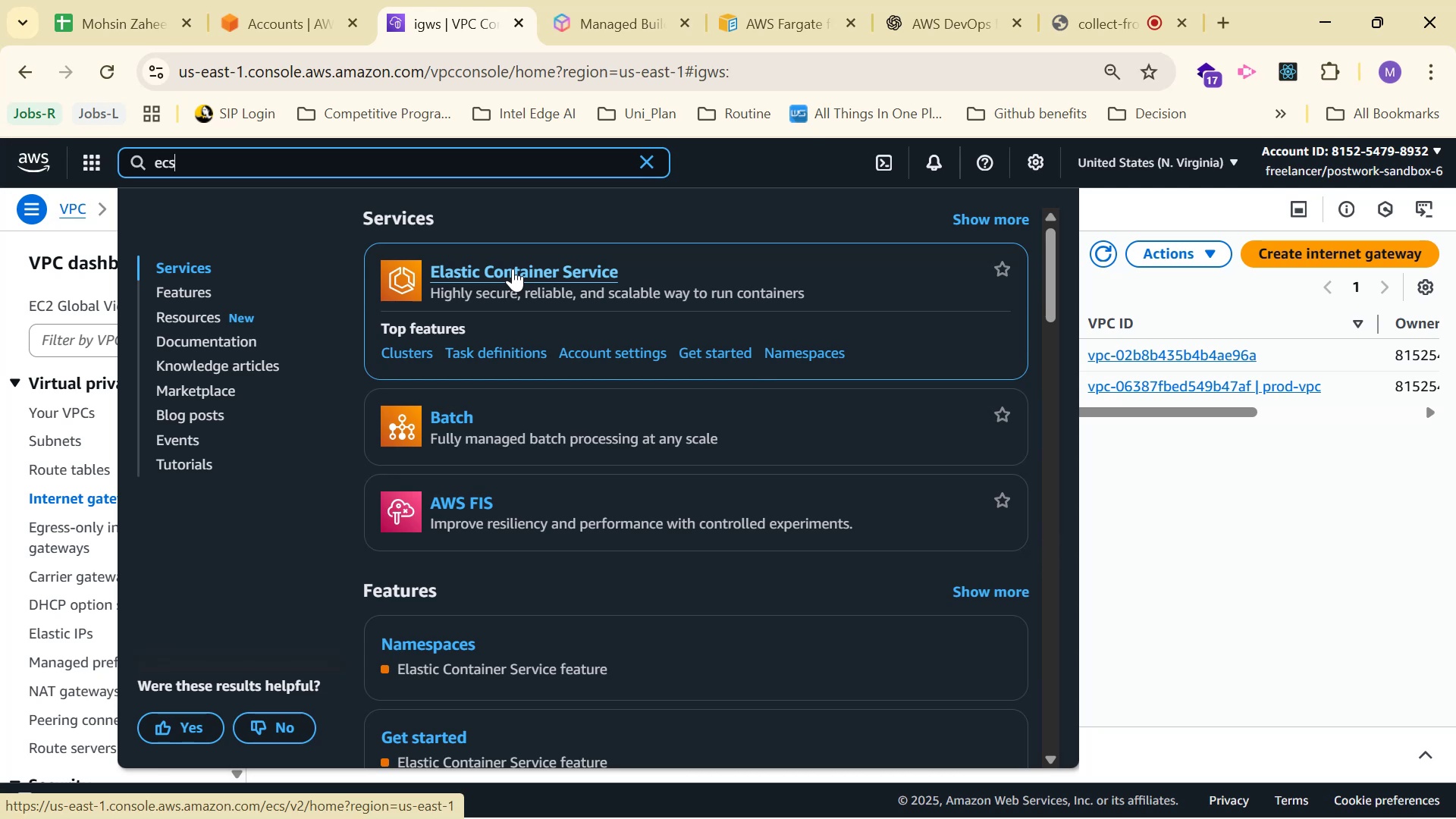 
wait(5.76)
 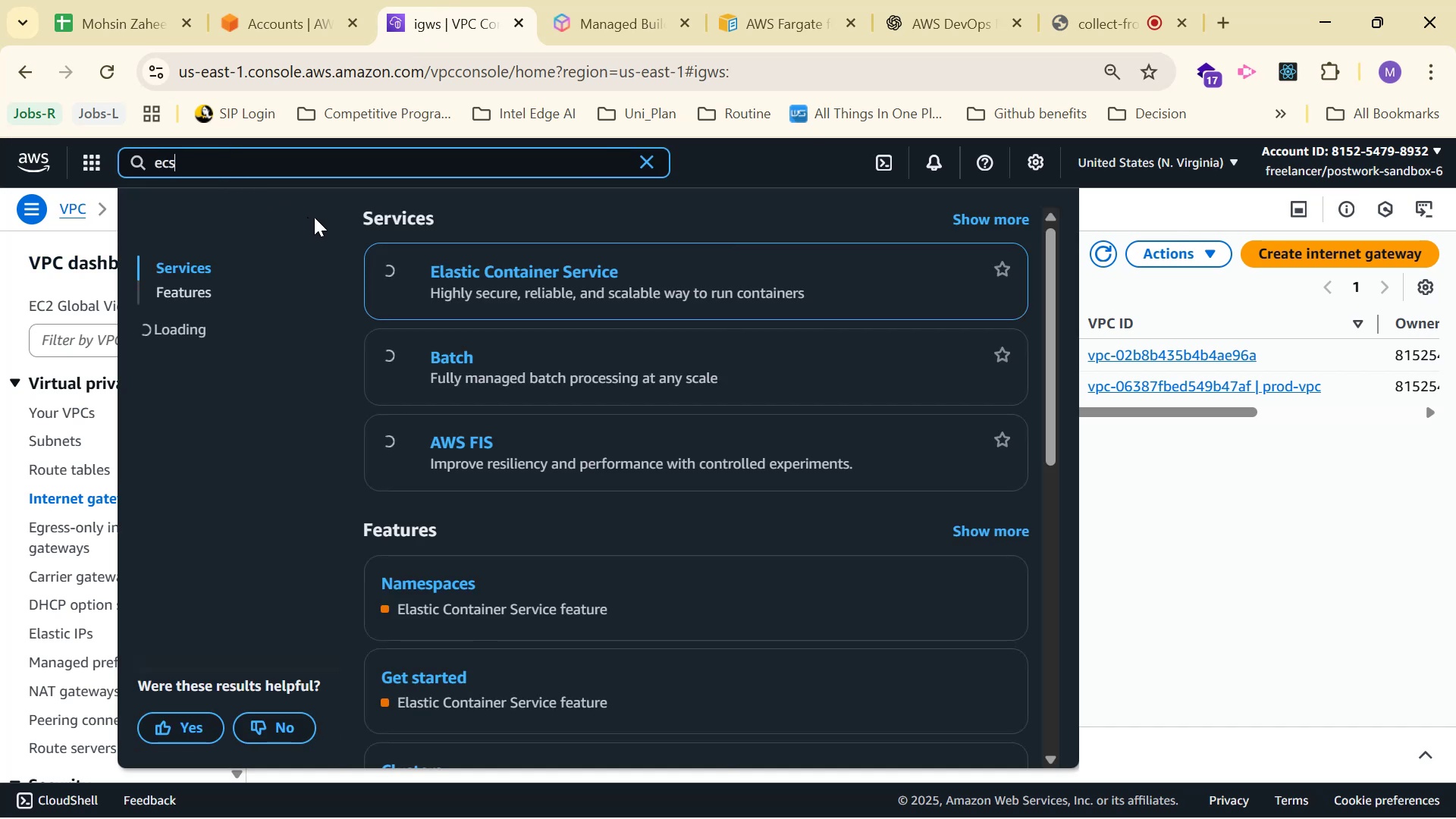 
left_click([928, 0])
 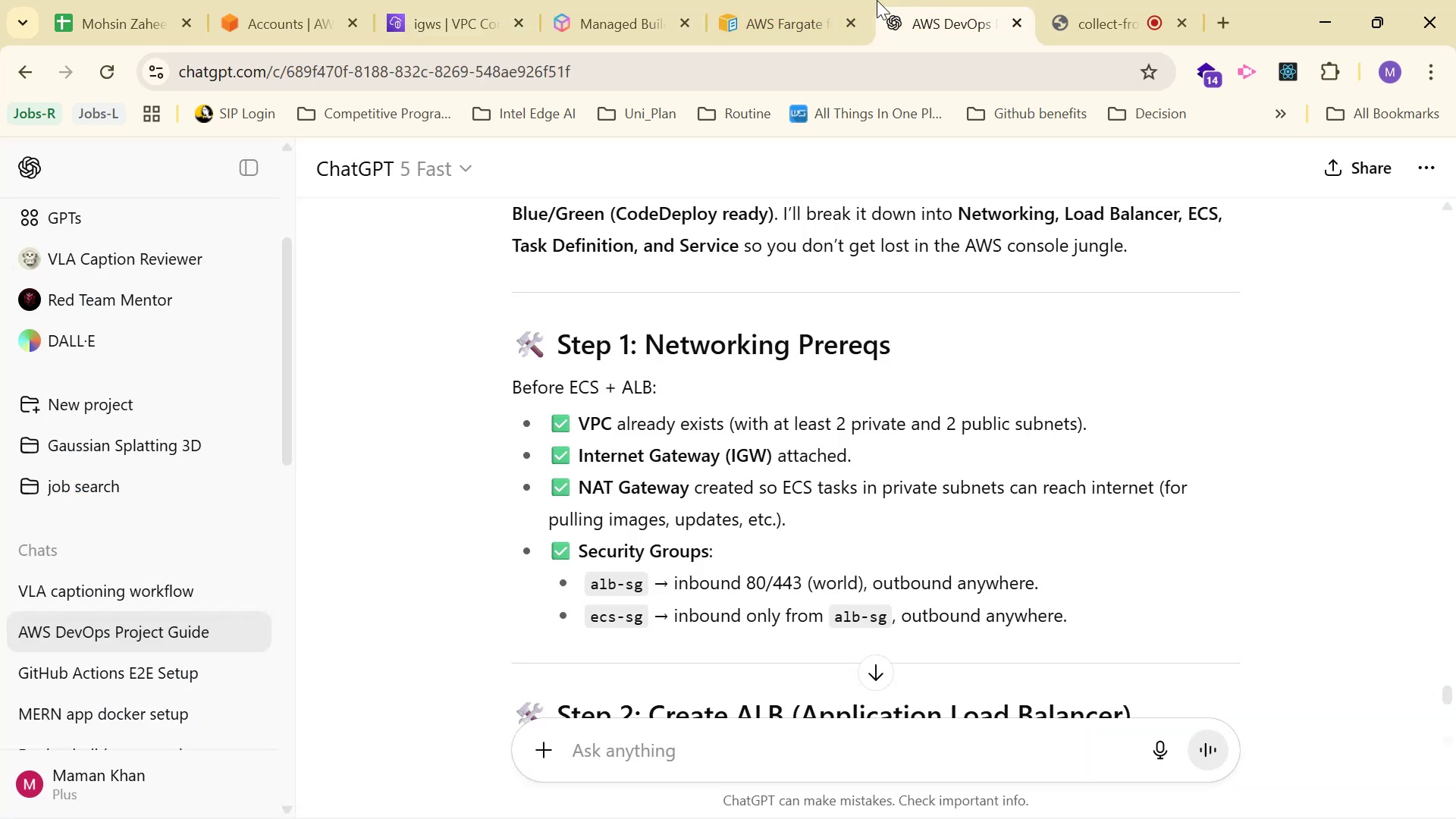 
left_click([465, 0])
 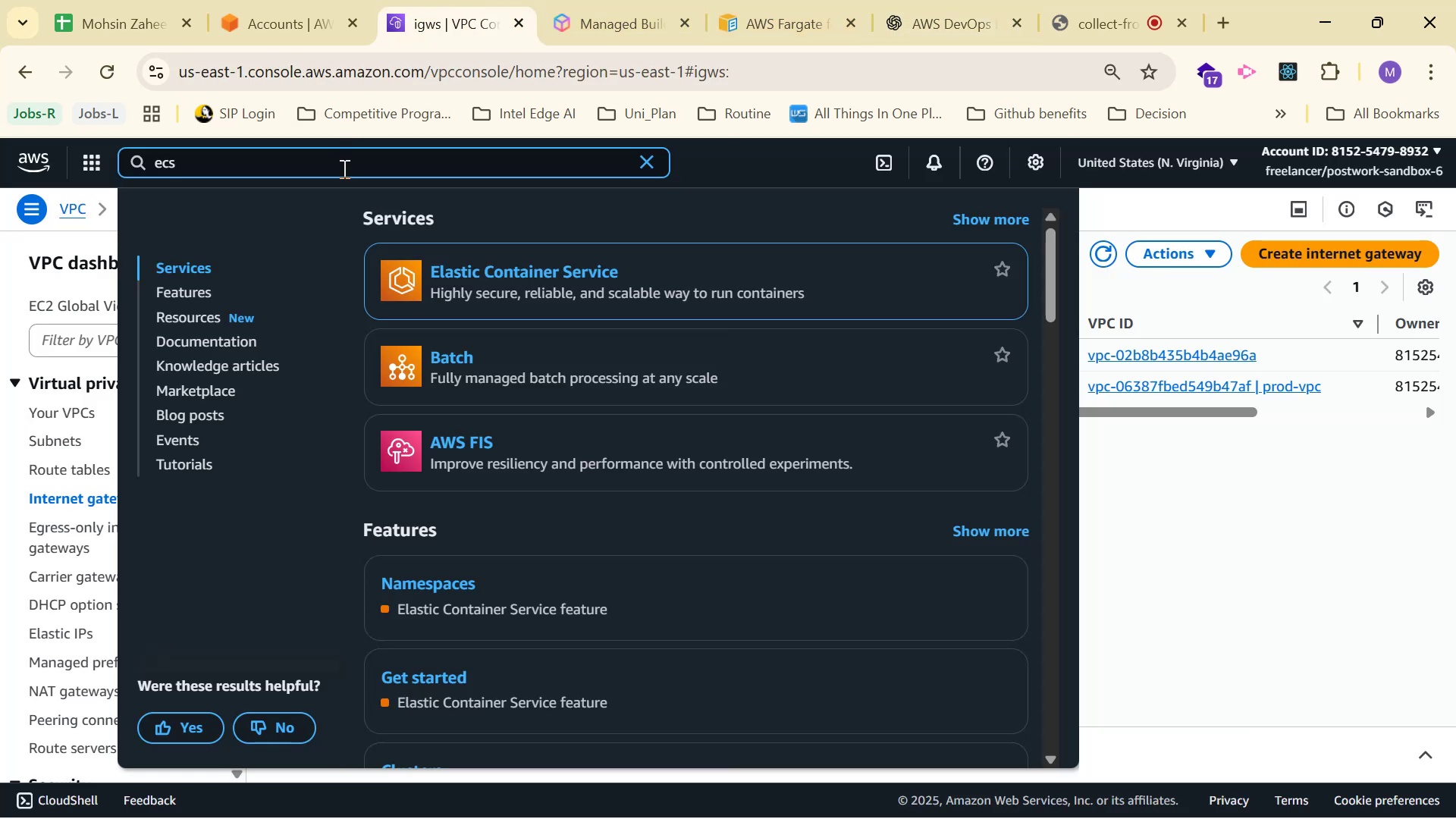 
double_click([344, 168])
 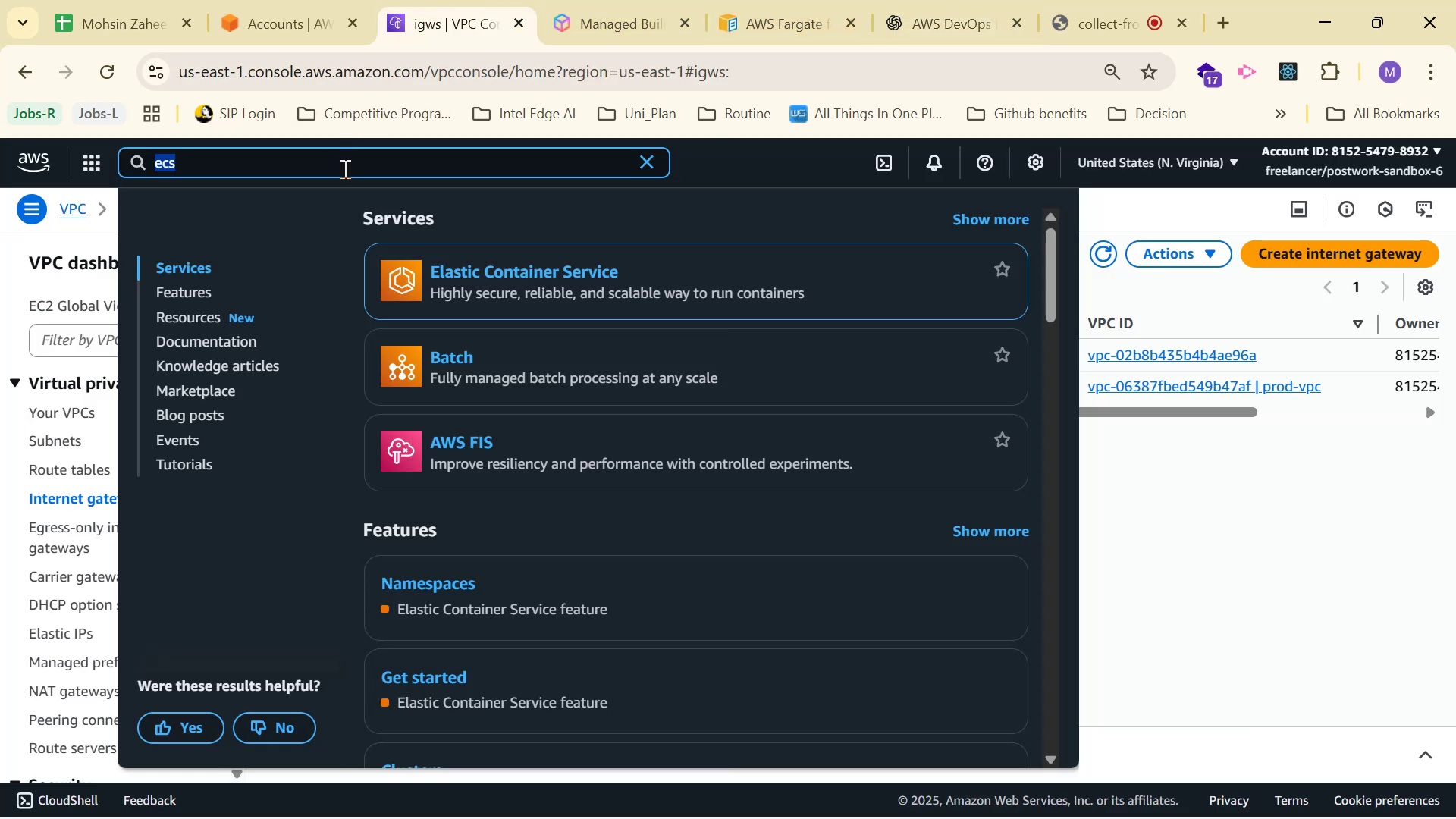 
triple_click([344, 168])
 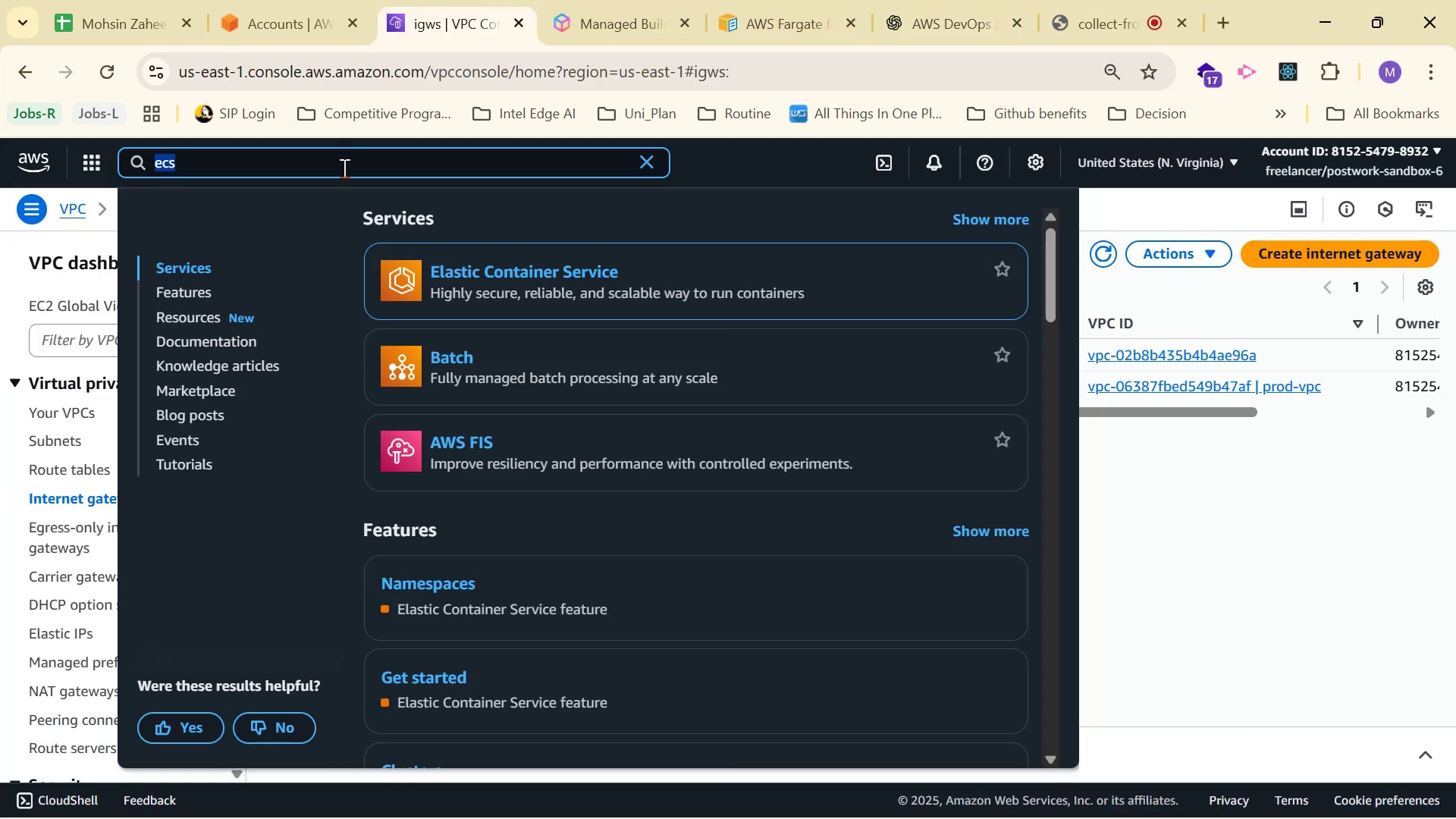 
type(nat)
 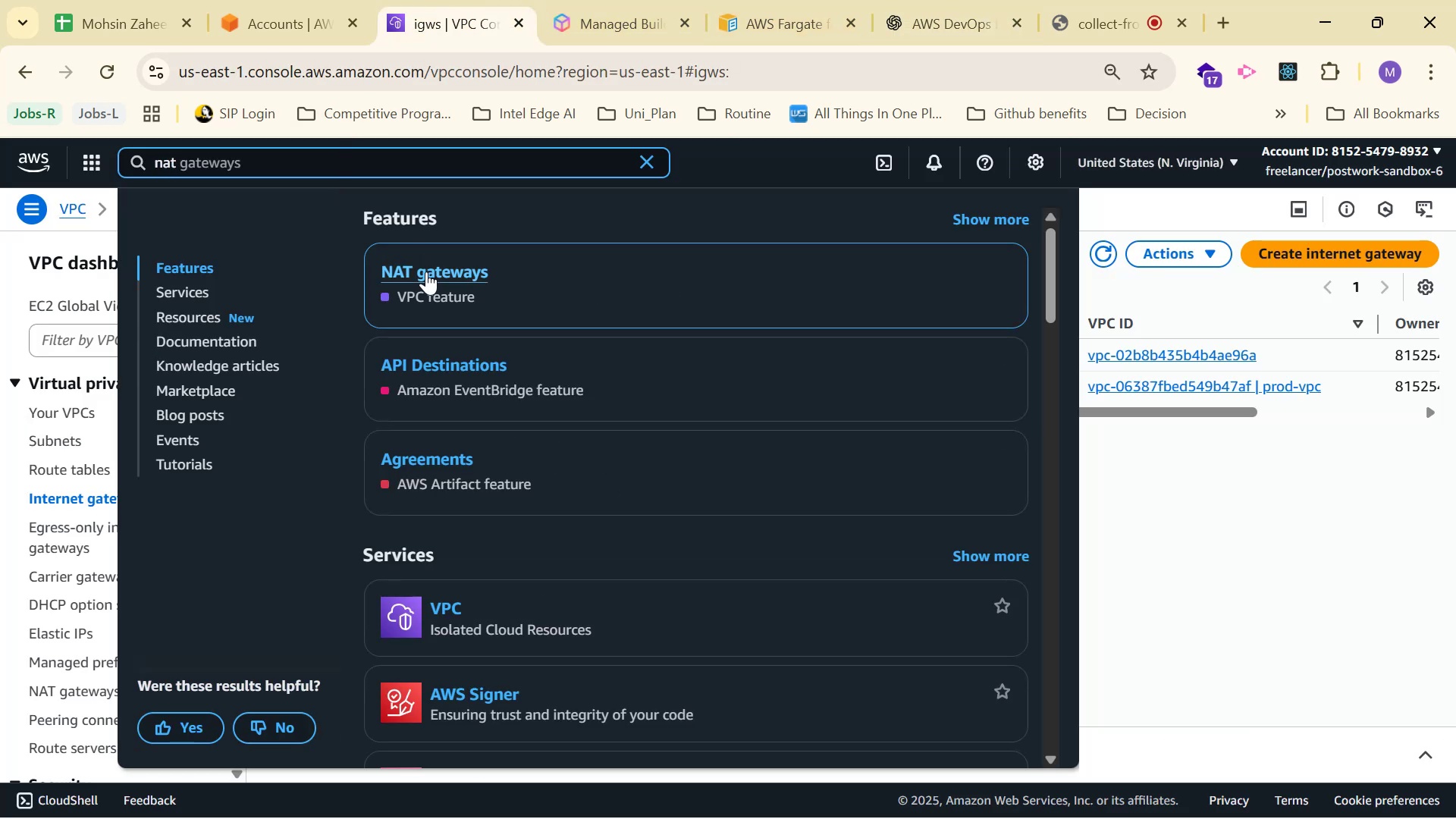 
left_click([425, 271])
 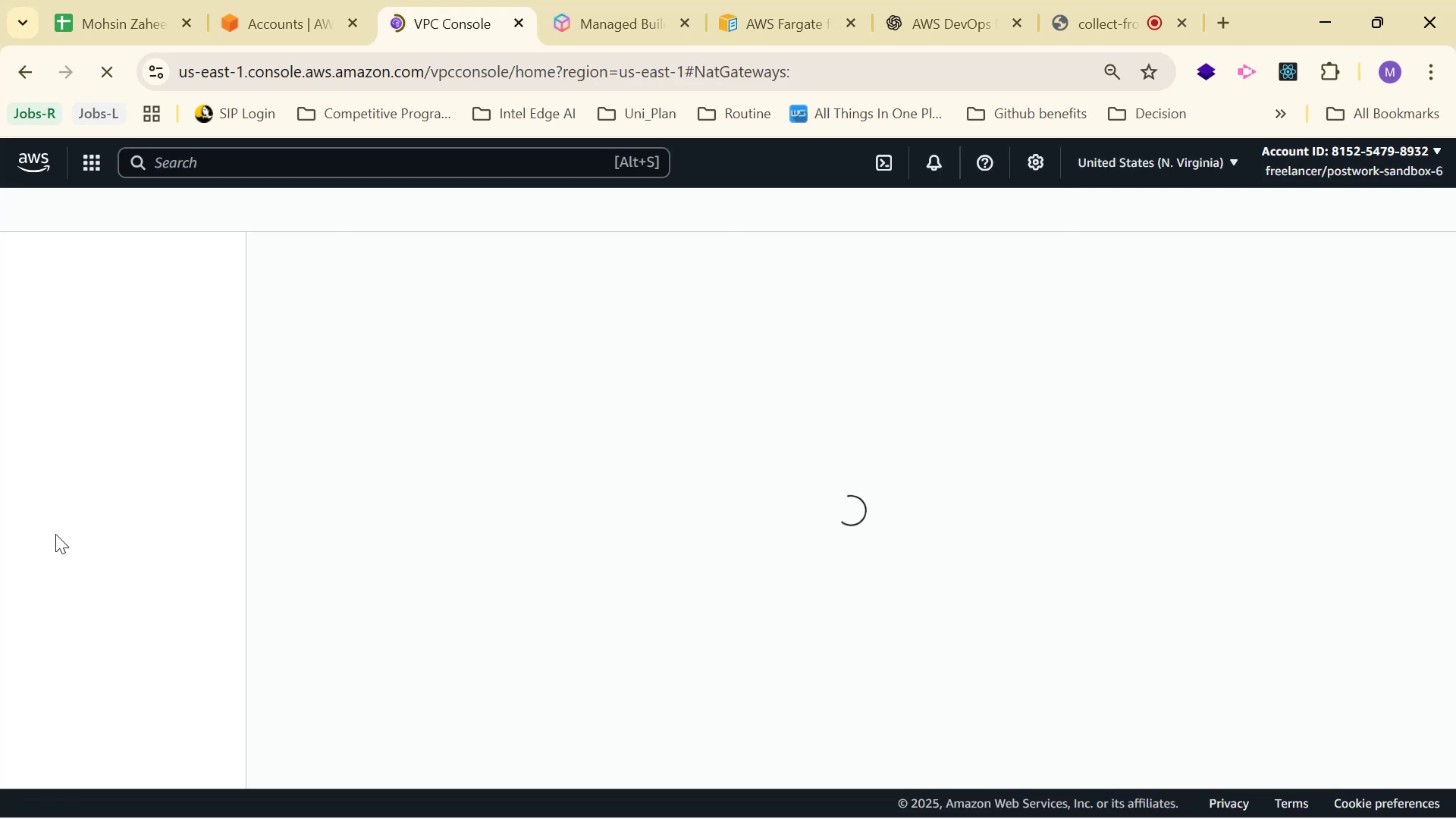 
wait(8.66)
 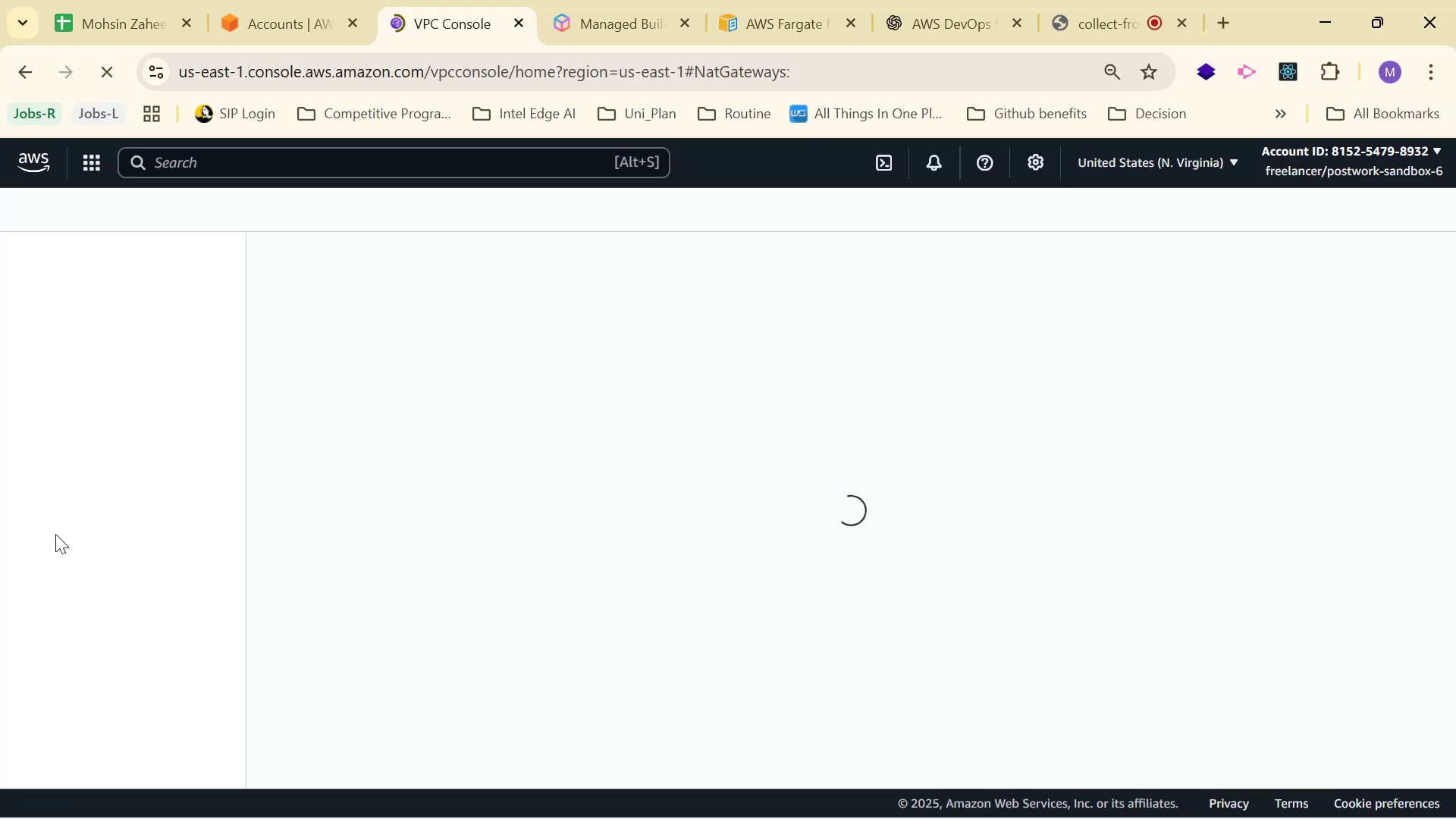 
left_click_drag(start_coordinate=[727, 377], to_coordinate=[718, 406])
 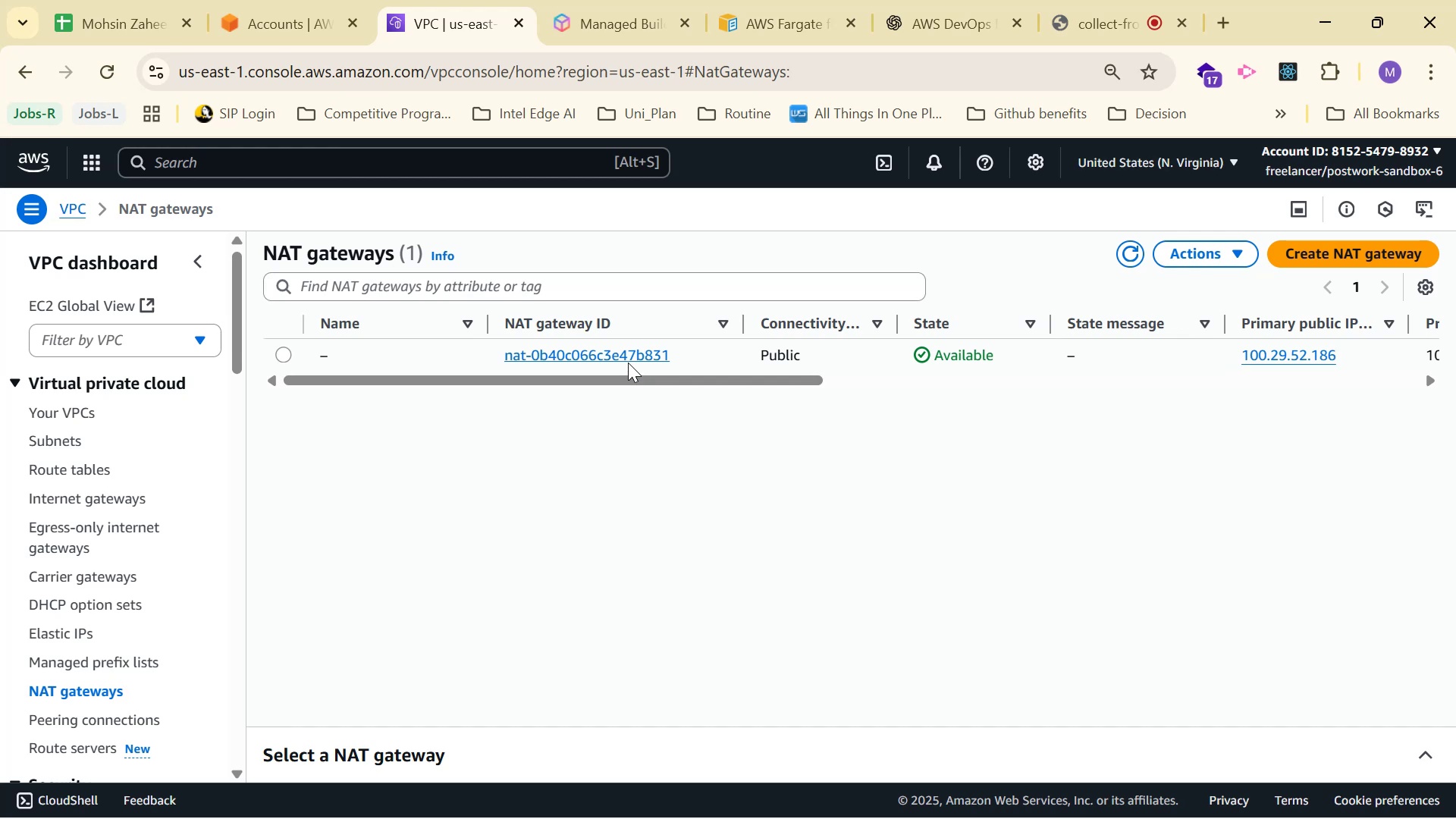 
left_click([625, 361])
 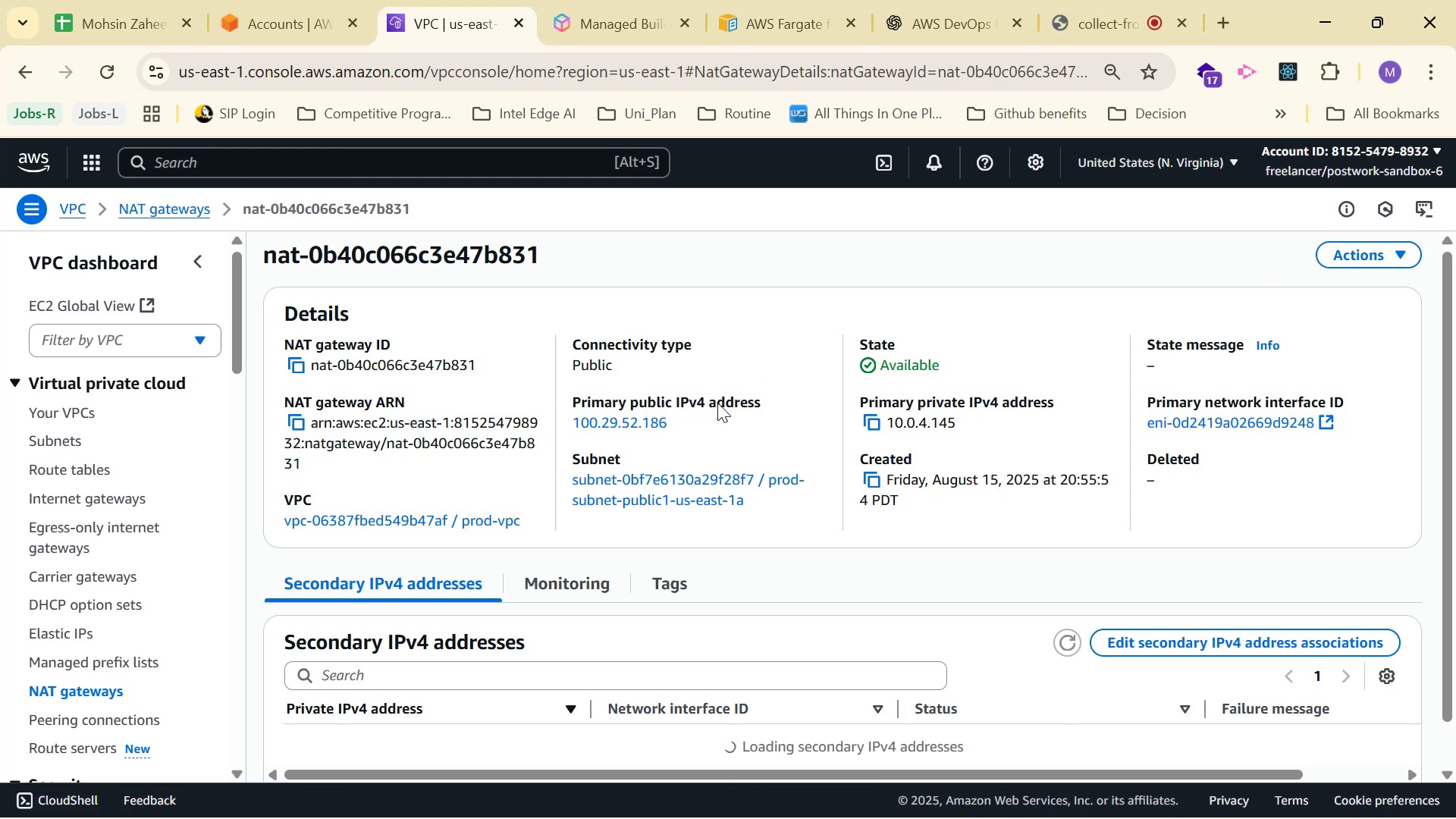 
scroll: coordinate [1215, 484], scroll_direction: down, amount: 6.0
 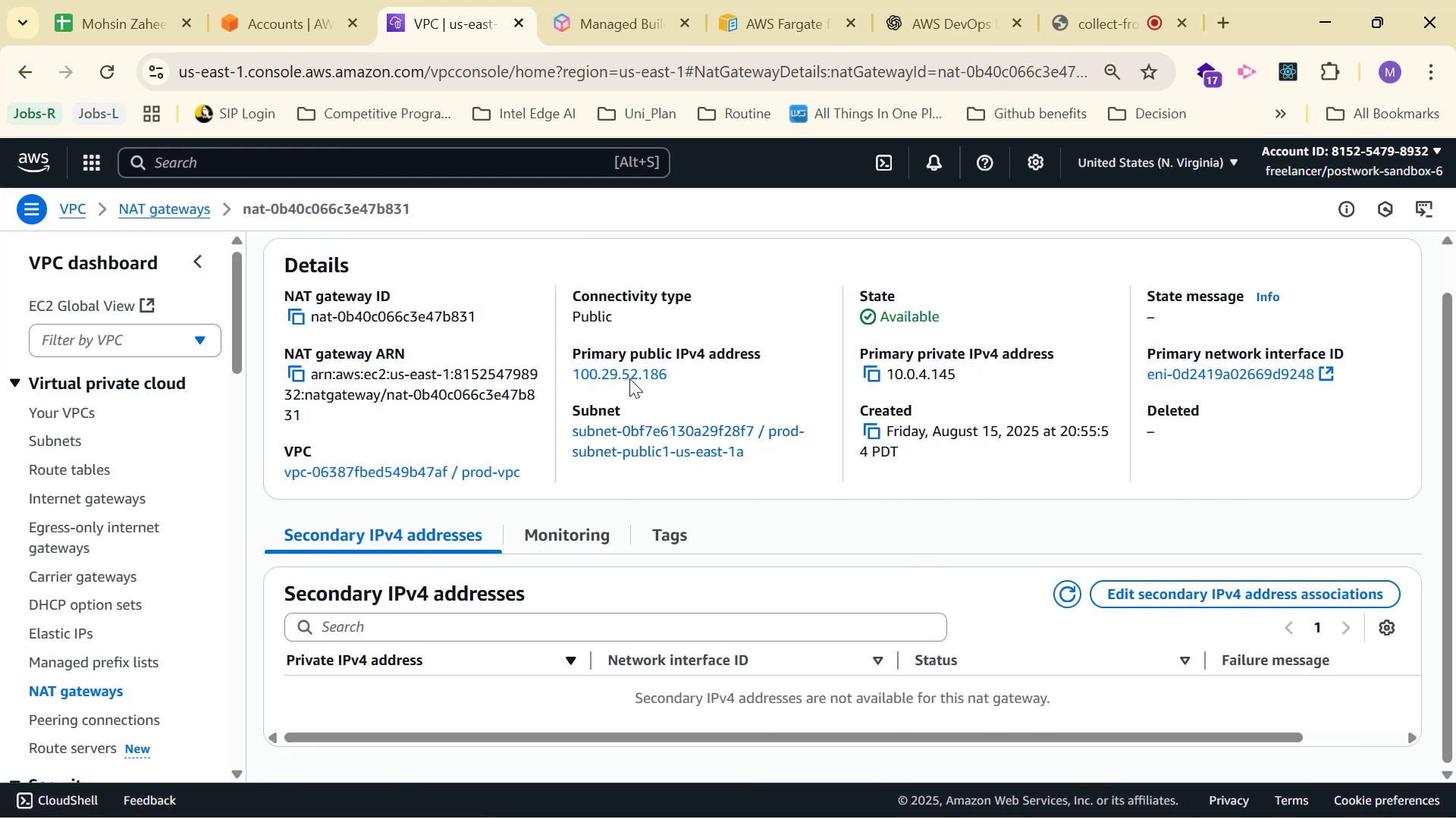 
left_click([922, 2])
 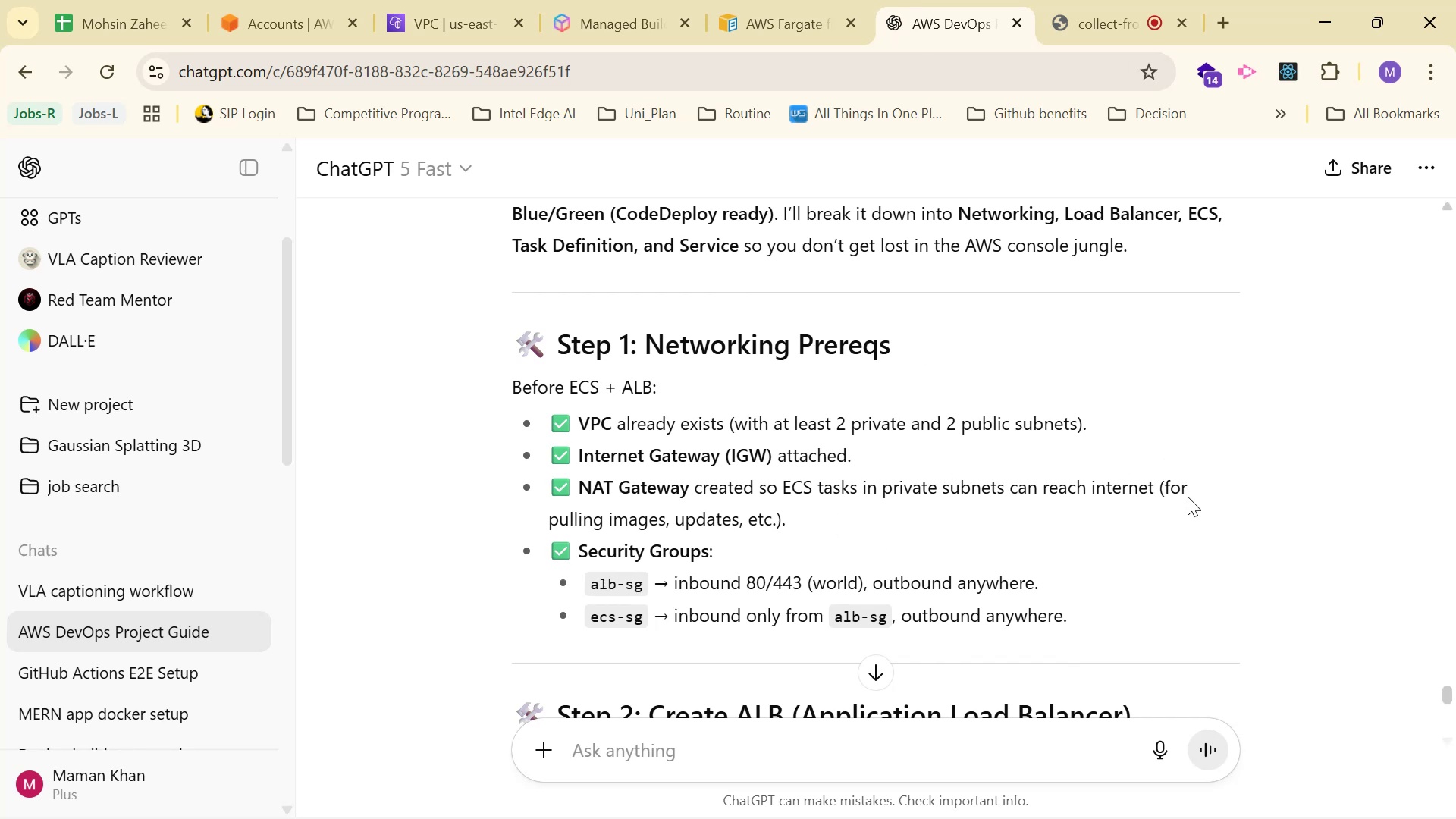 
wait(12.73)
 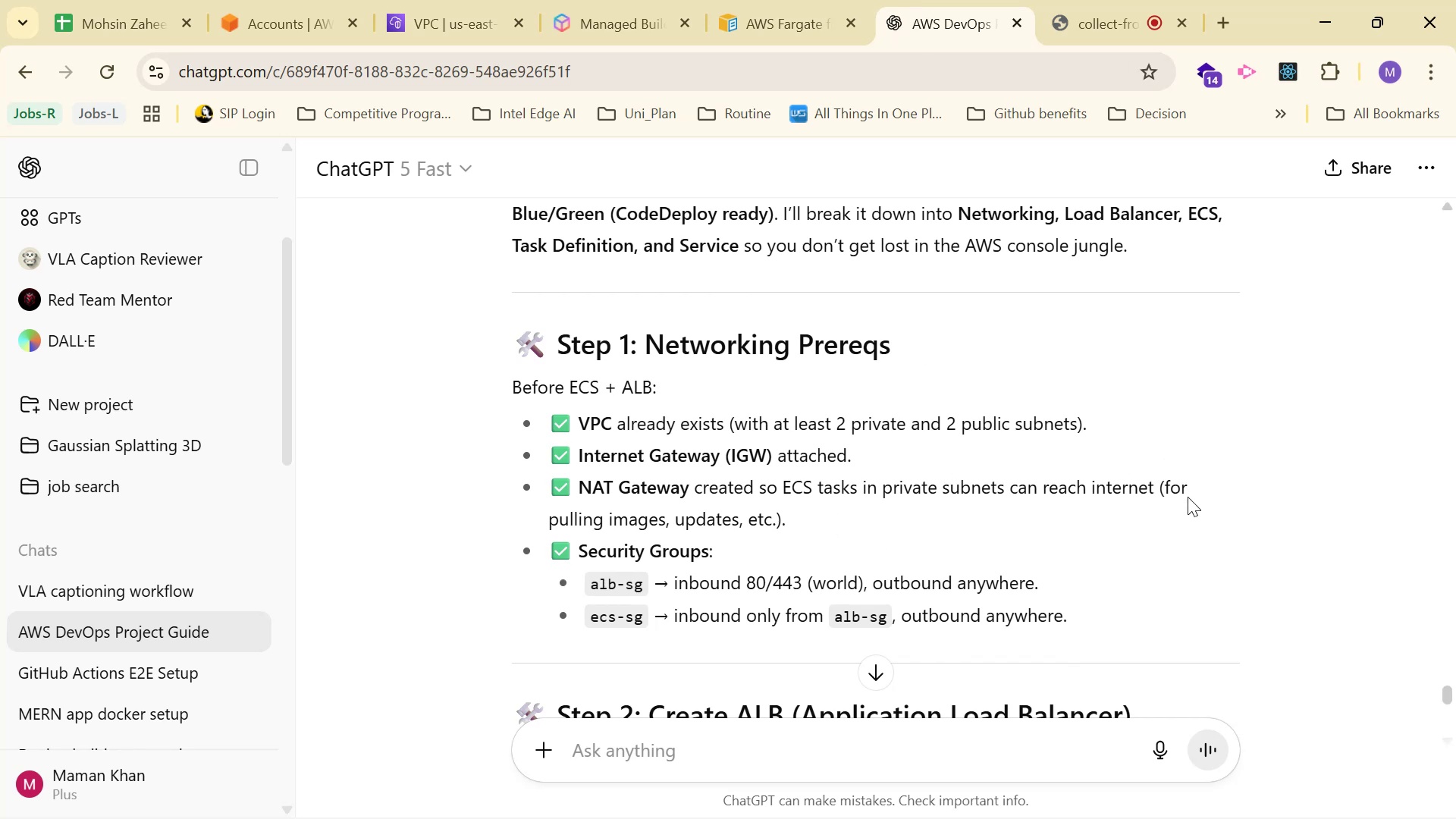 
left_click_drag(start_coordinate=[577, 549], to_coordinate=[782, 545])
 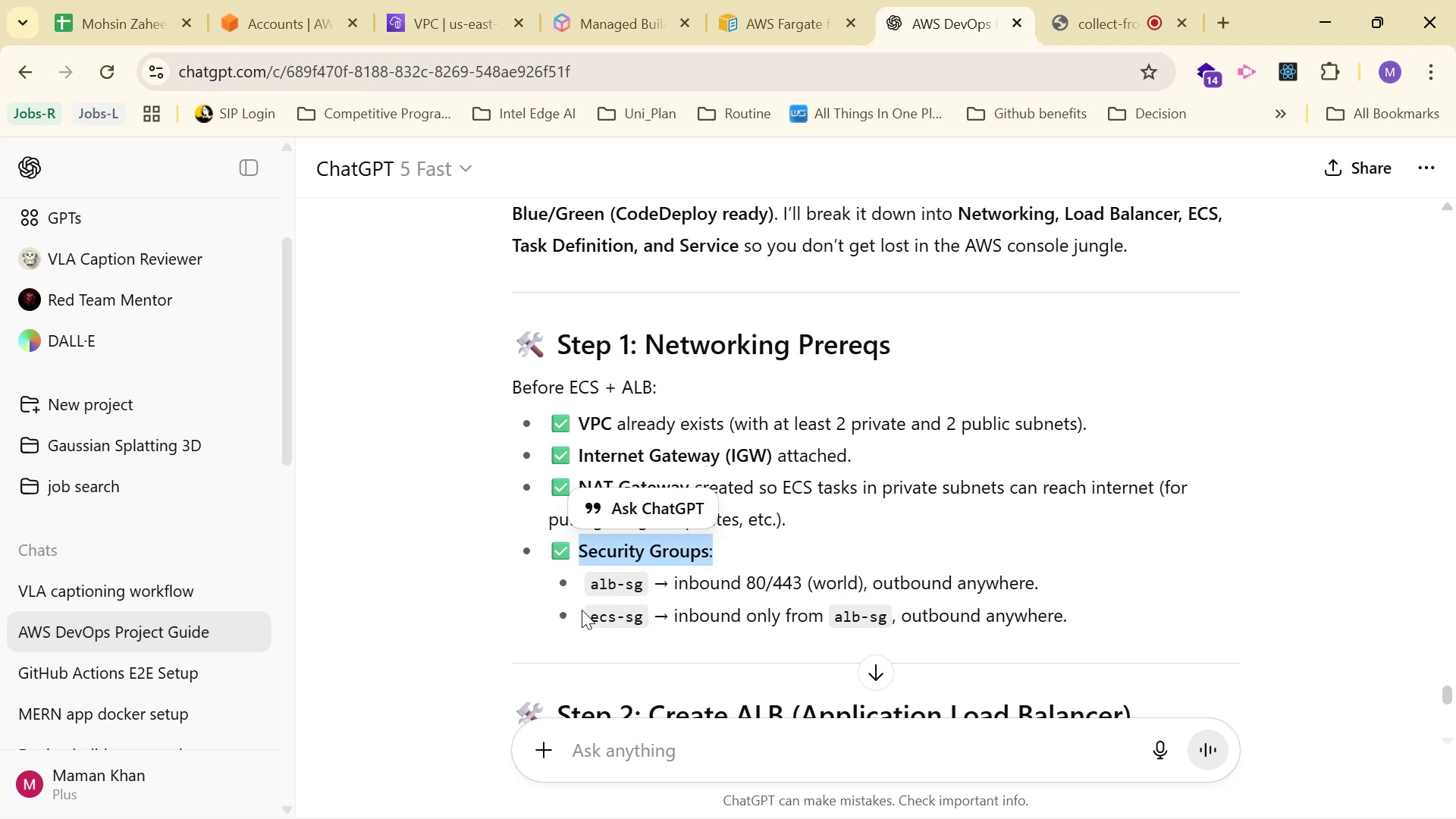 
left_click([568, 592])
 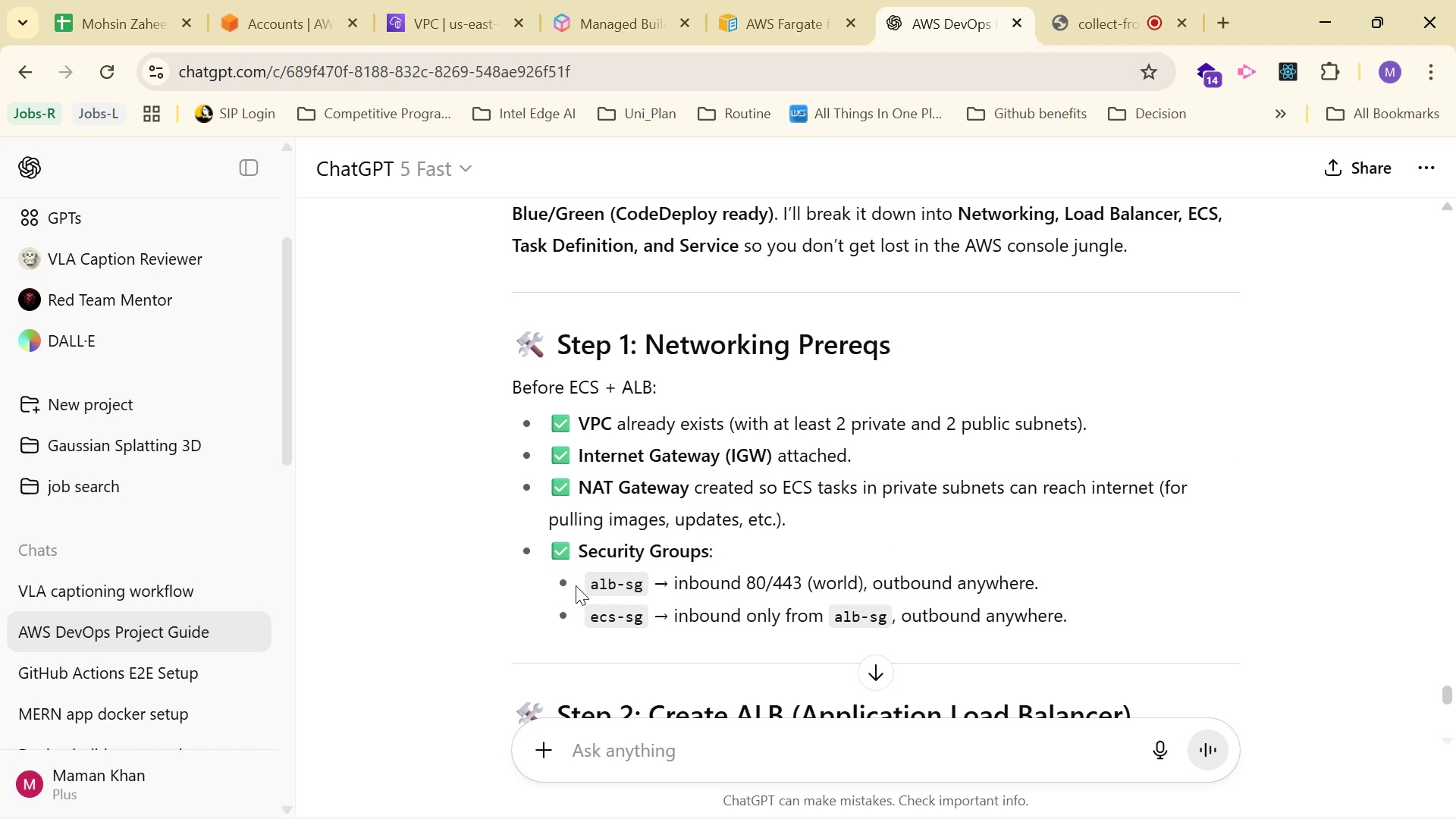 
left_click_drag(start_coordinate=[587, 580], to_coordinate=[637, 578])
 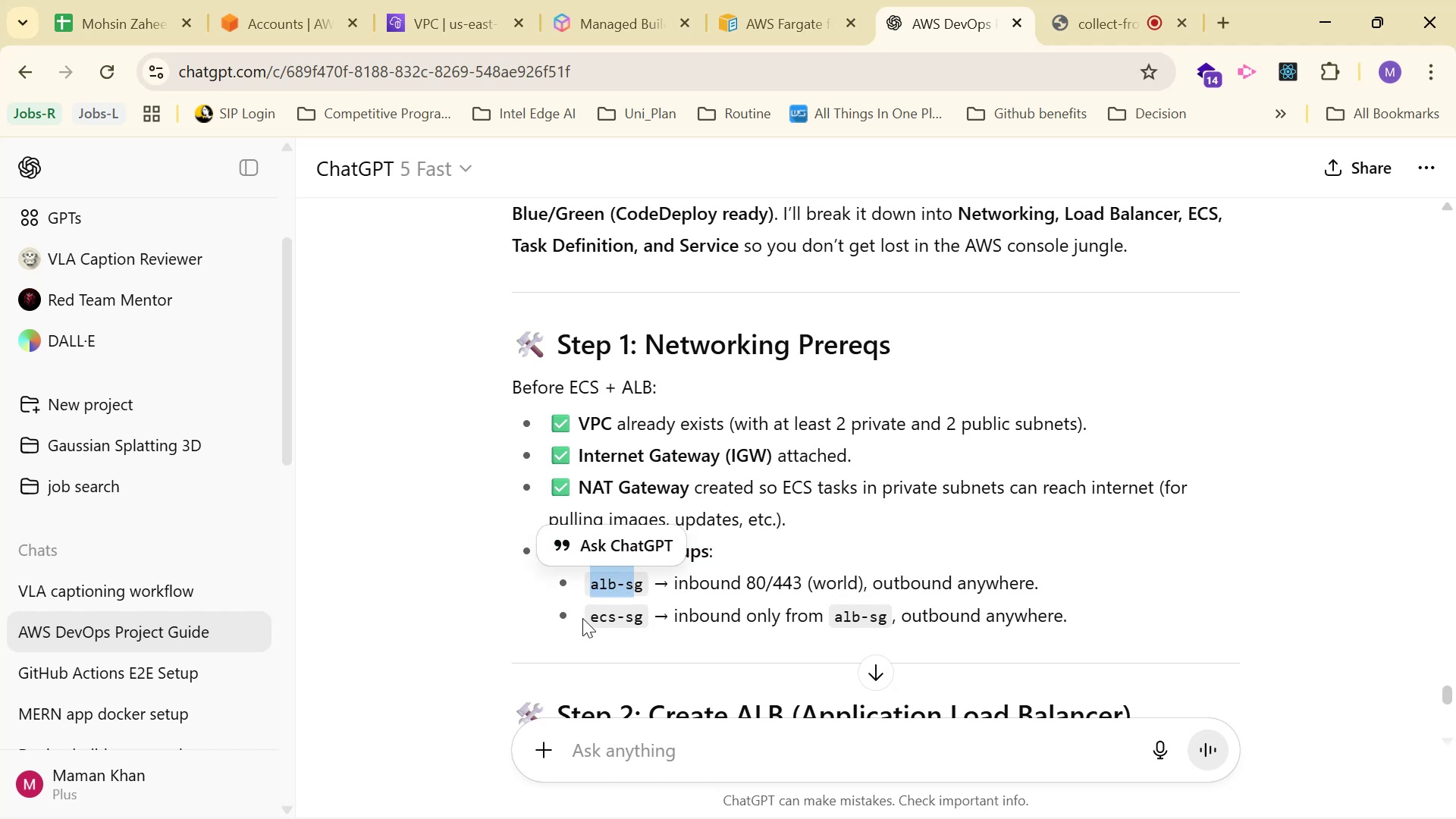 
left_click_drag(start_coordinate=[592, 612], to_coordinate=[642, 611])
 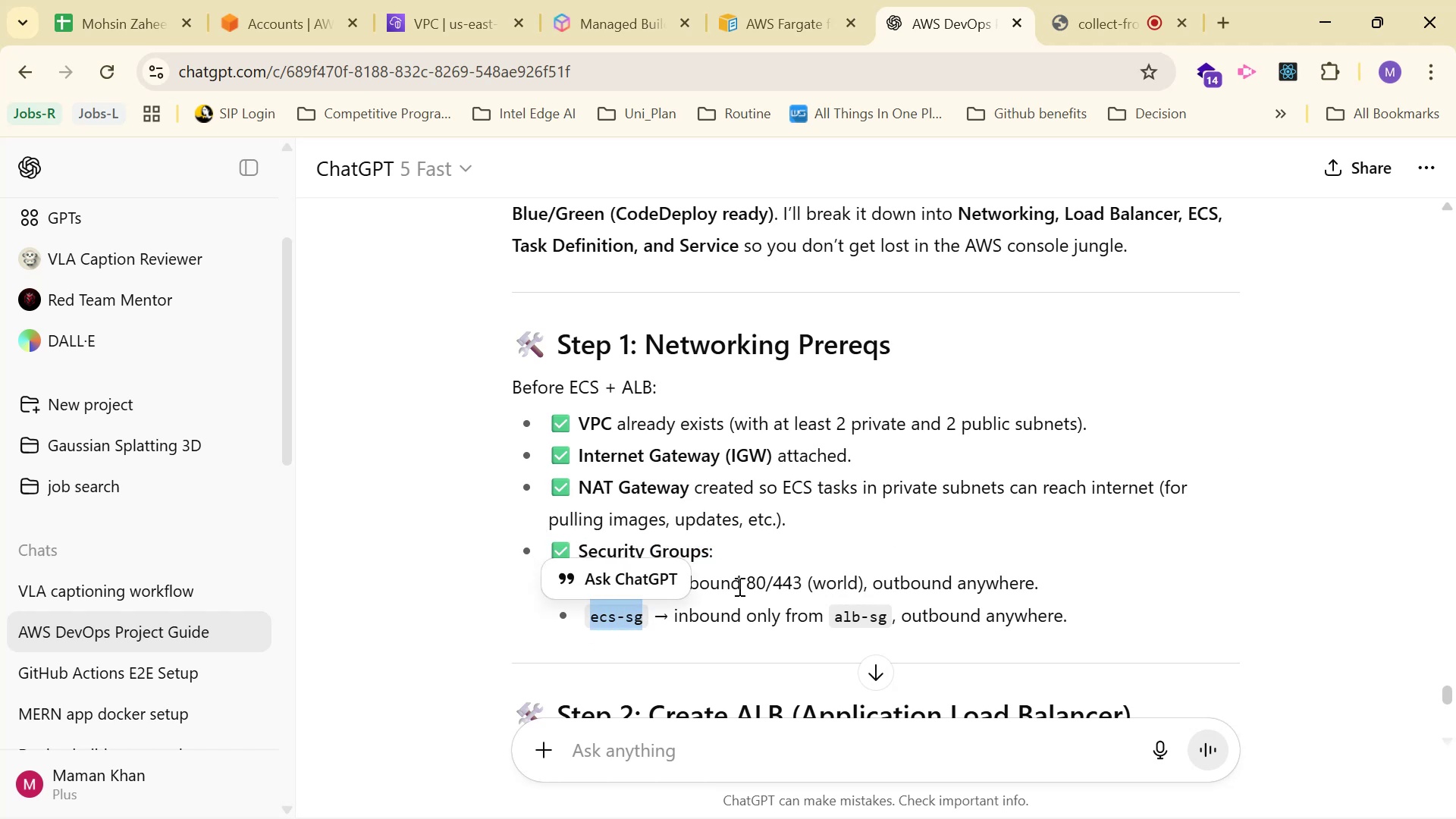 
left_click([741, 585])
 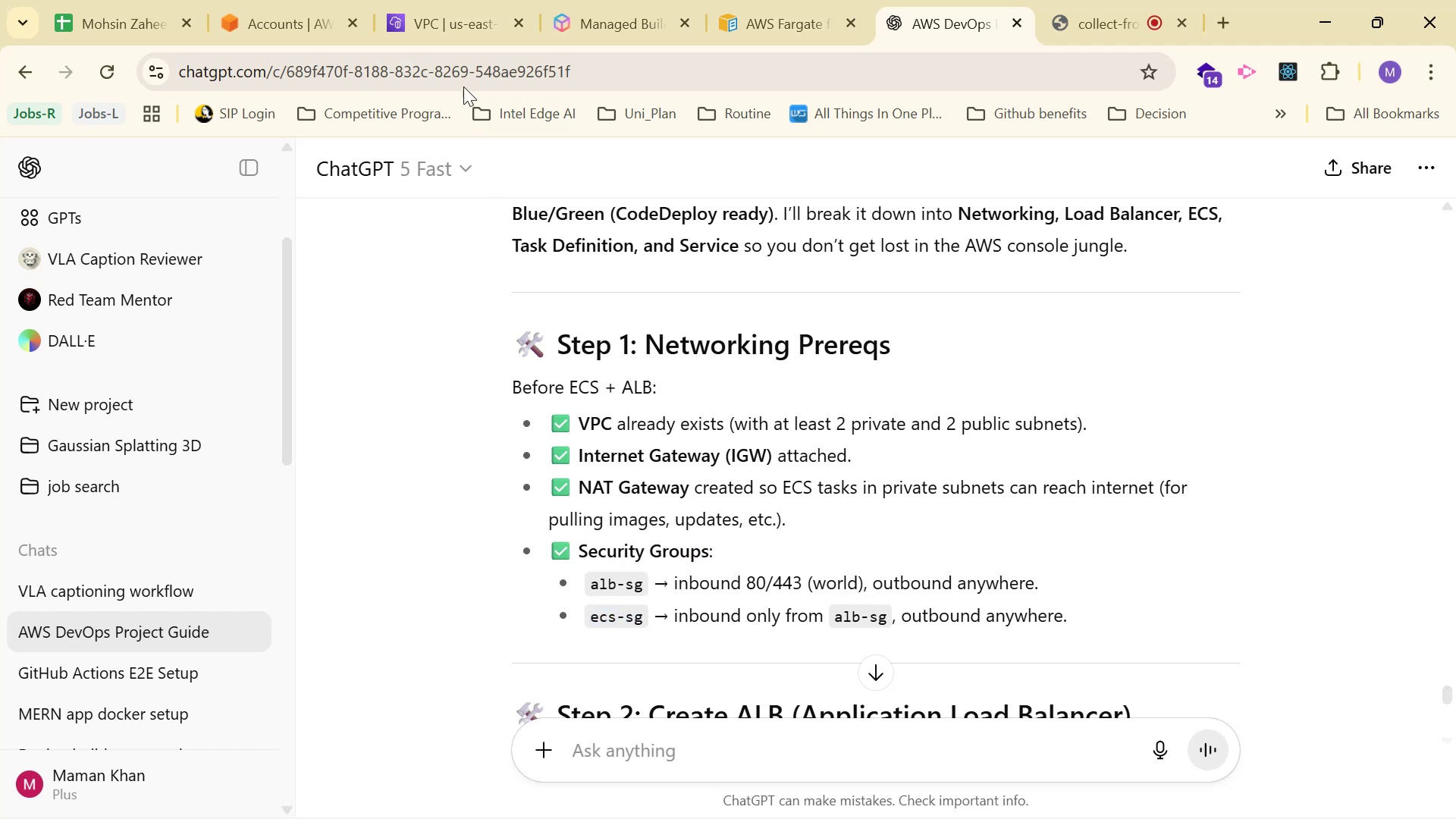 
left_click_drag(start_coordinate=[453, 36], to_coordinate=[450, 39])
 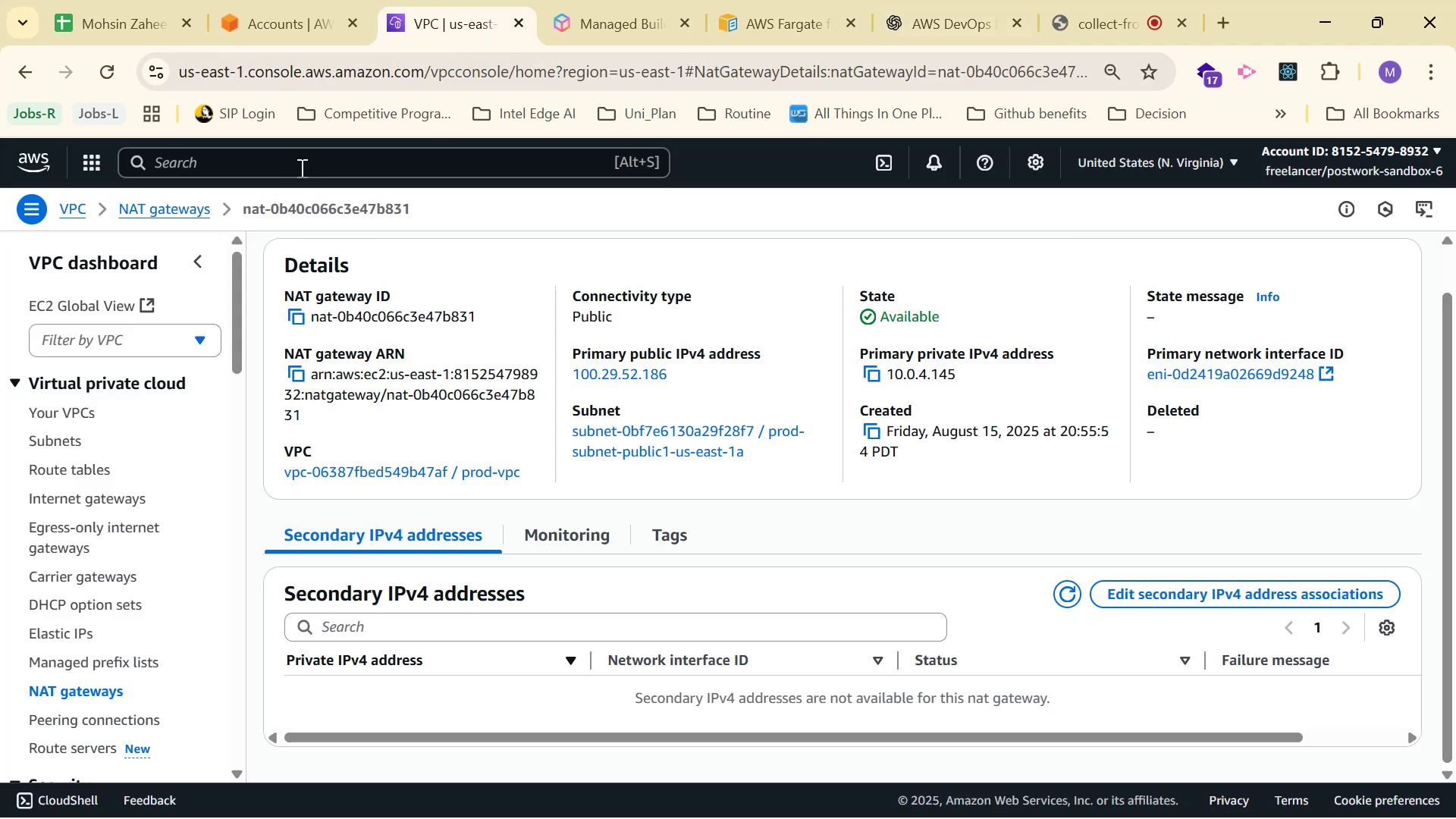 
left_click([300, 168])
 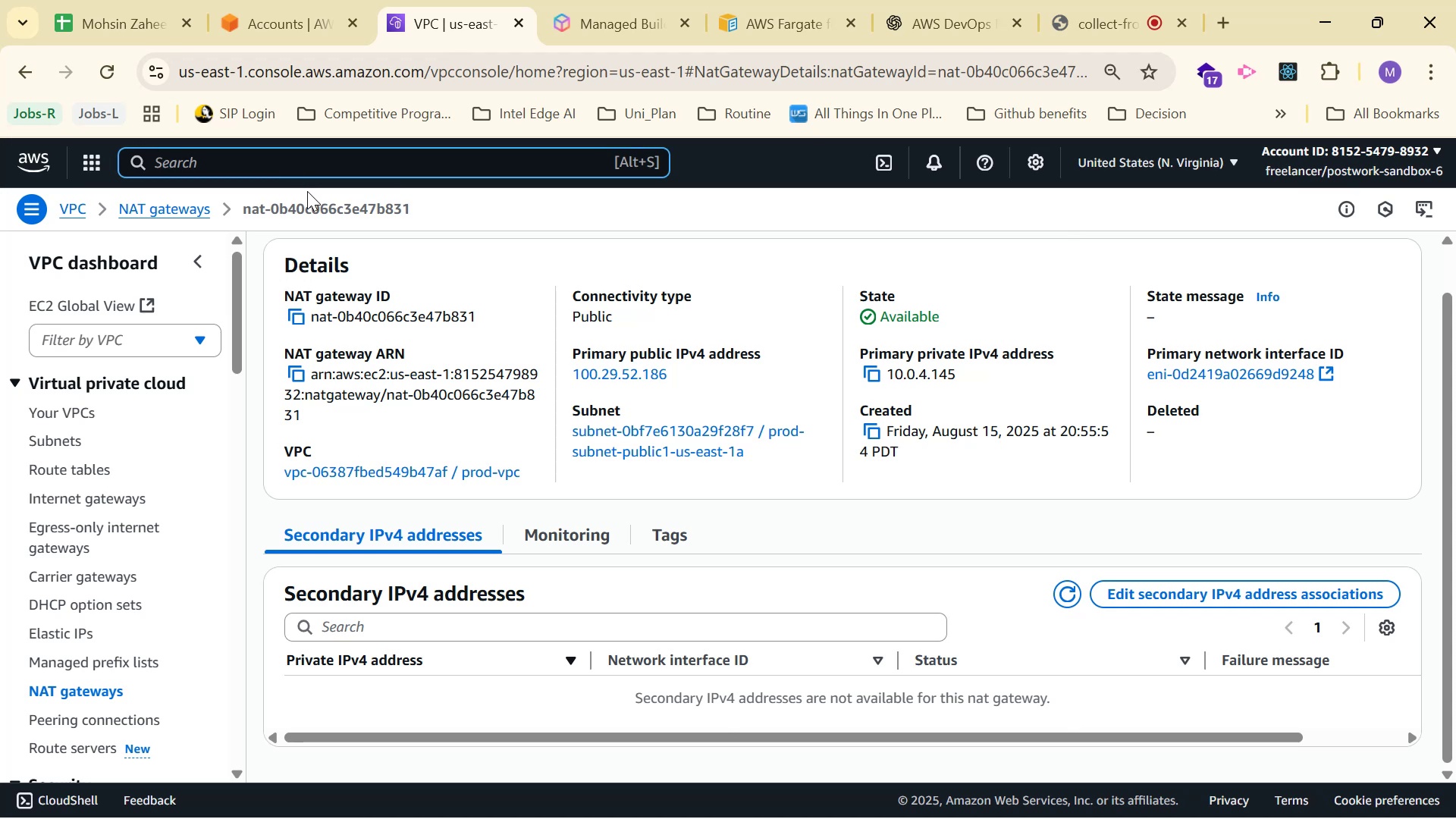 
type(c\)
key(Backspace)
key(Backspace)
key(Backspace)
type(ec2)
 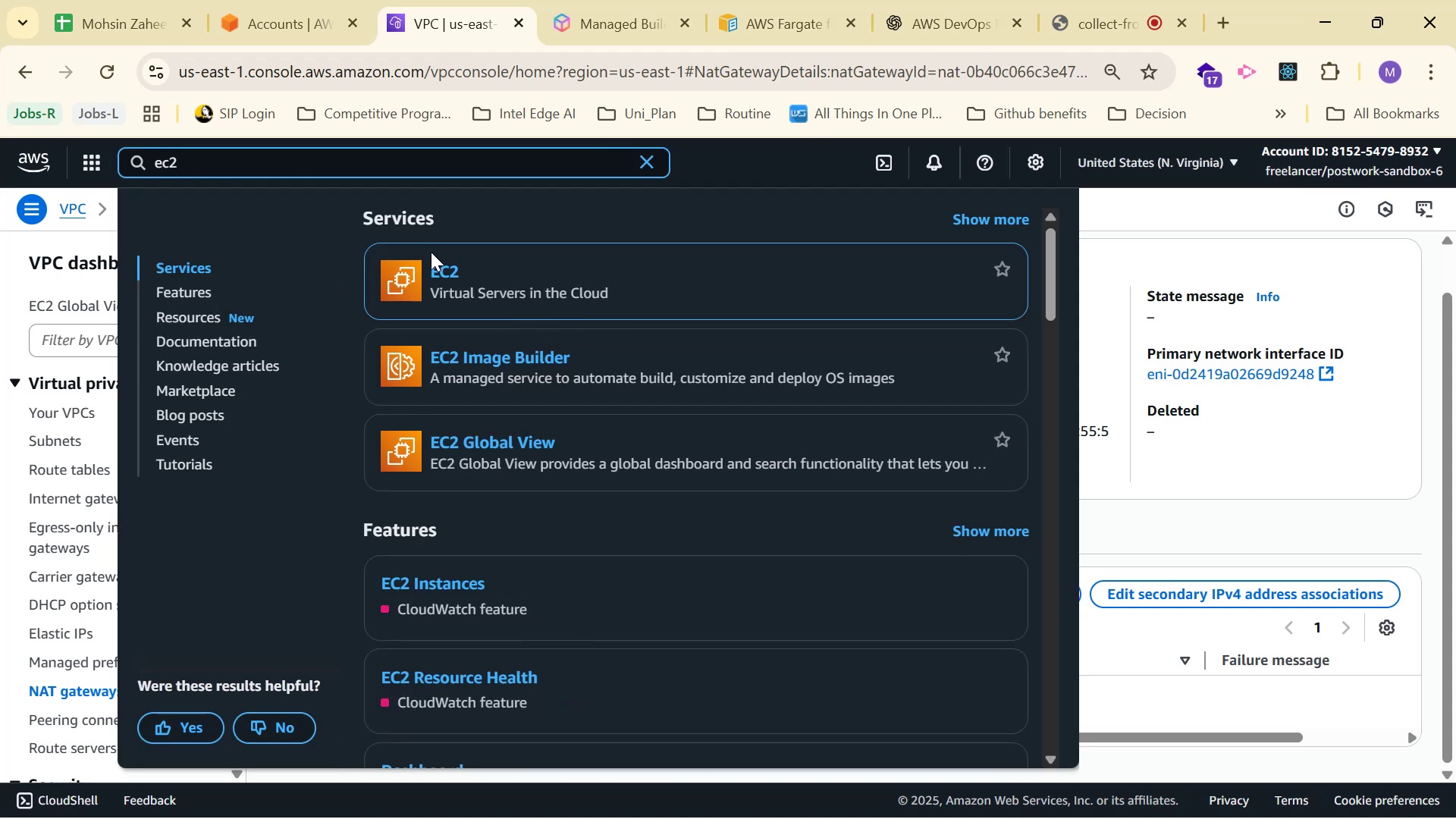 
left_click([435, 264])
 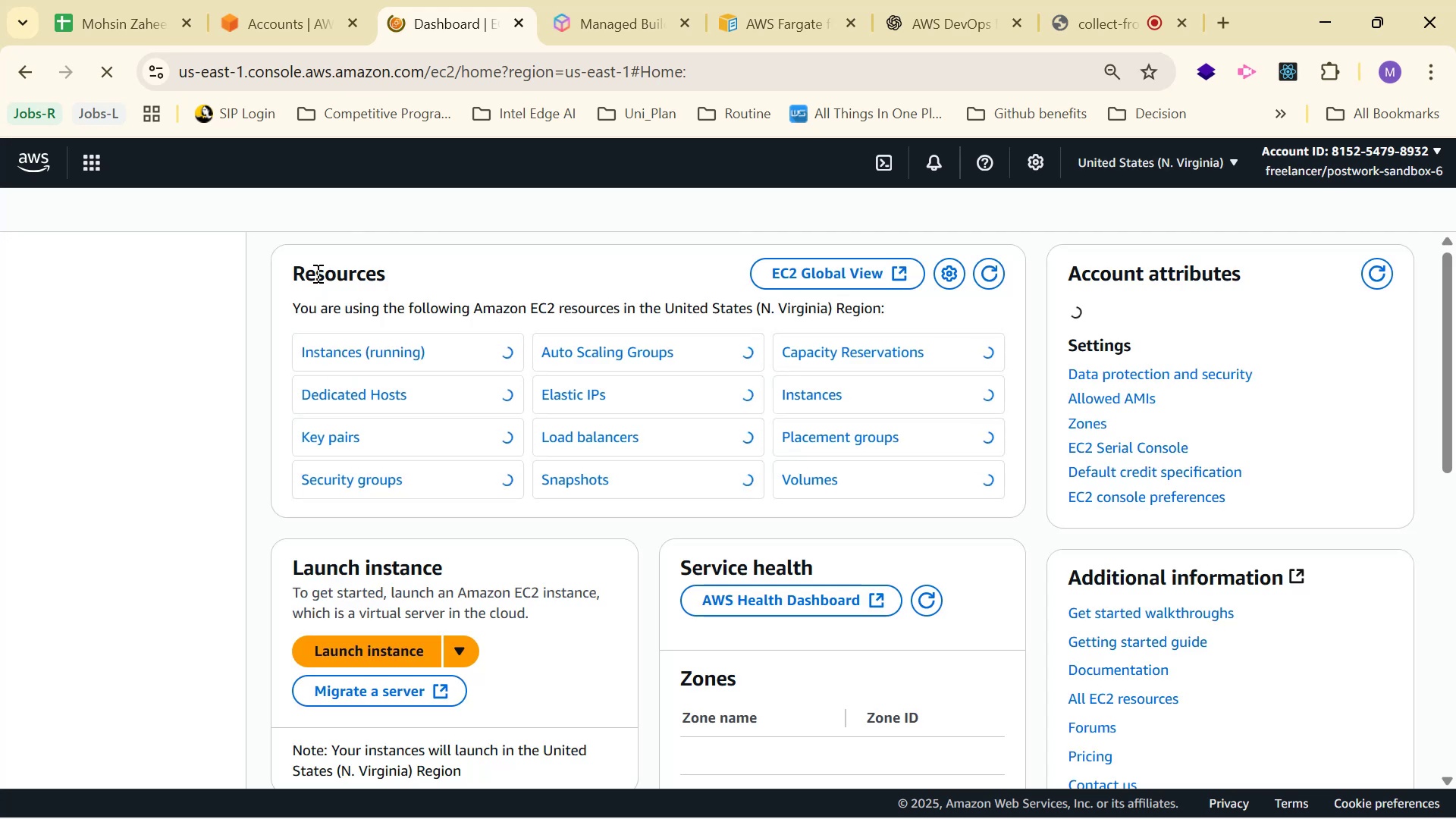 
wait(6.36)
 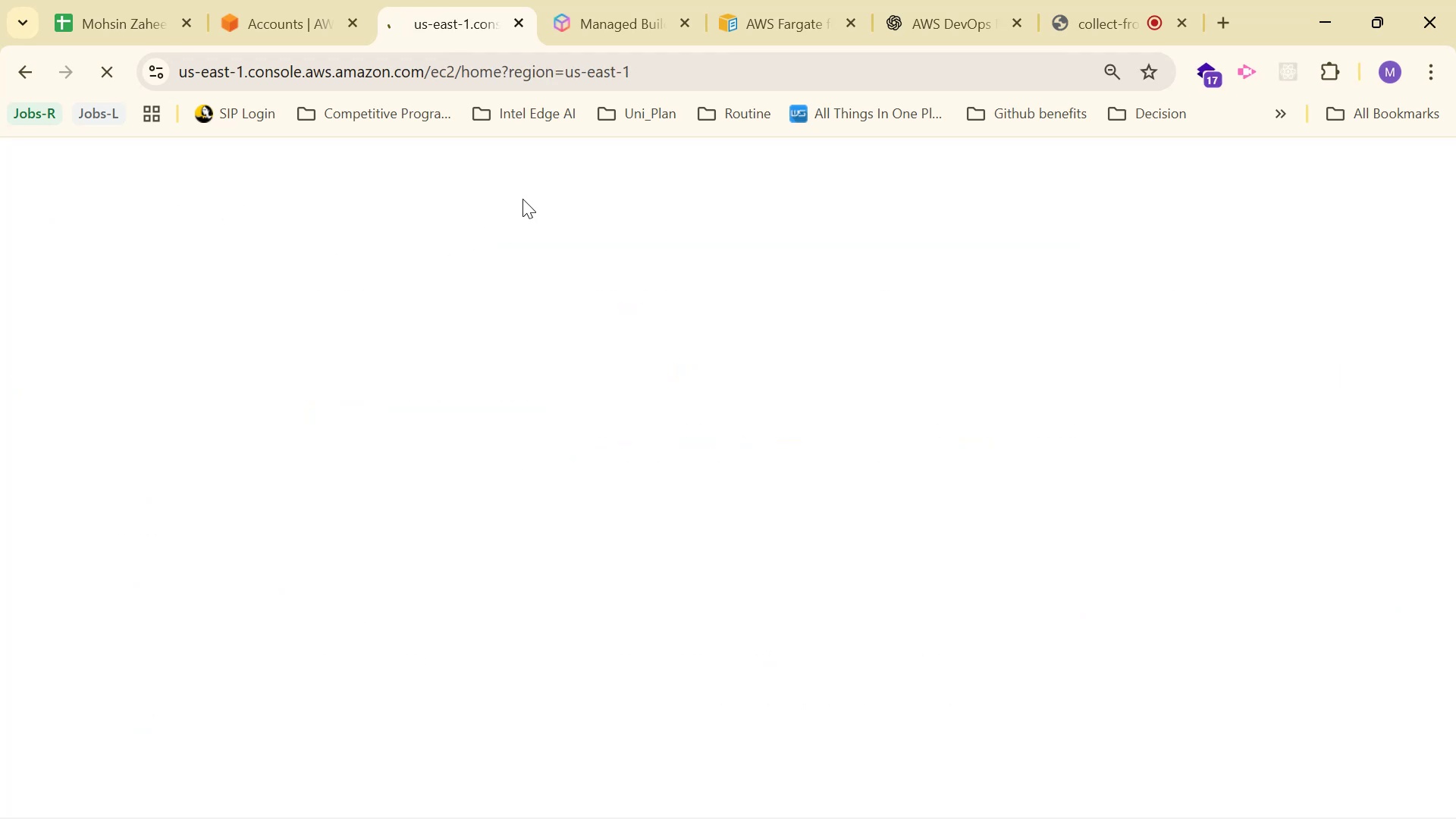 
scroll: coordinate [99, 610], scroll_direction: down, amount: 8.0
 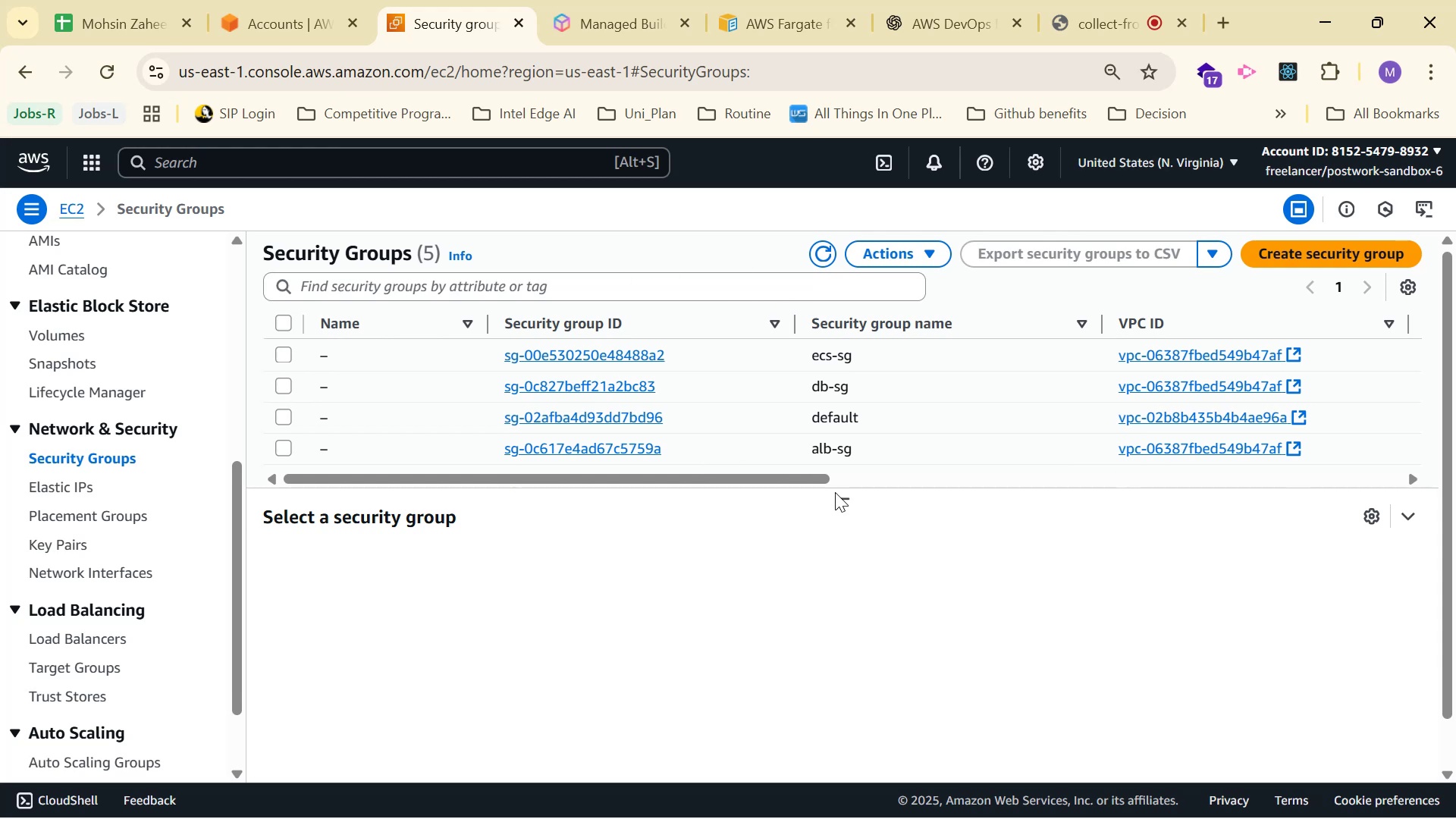 
wait(6.35)
 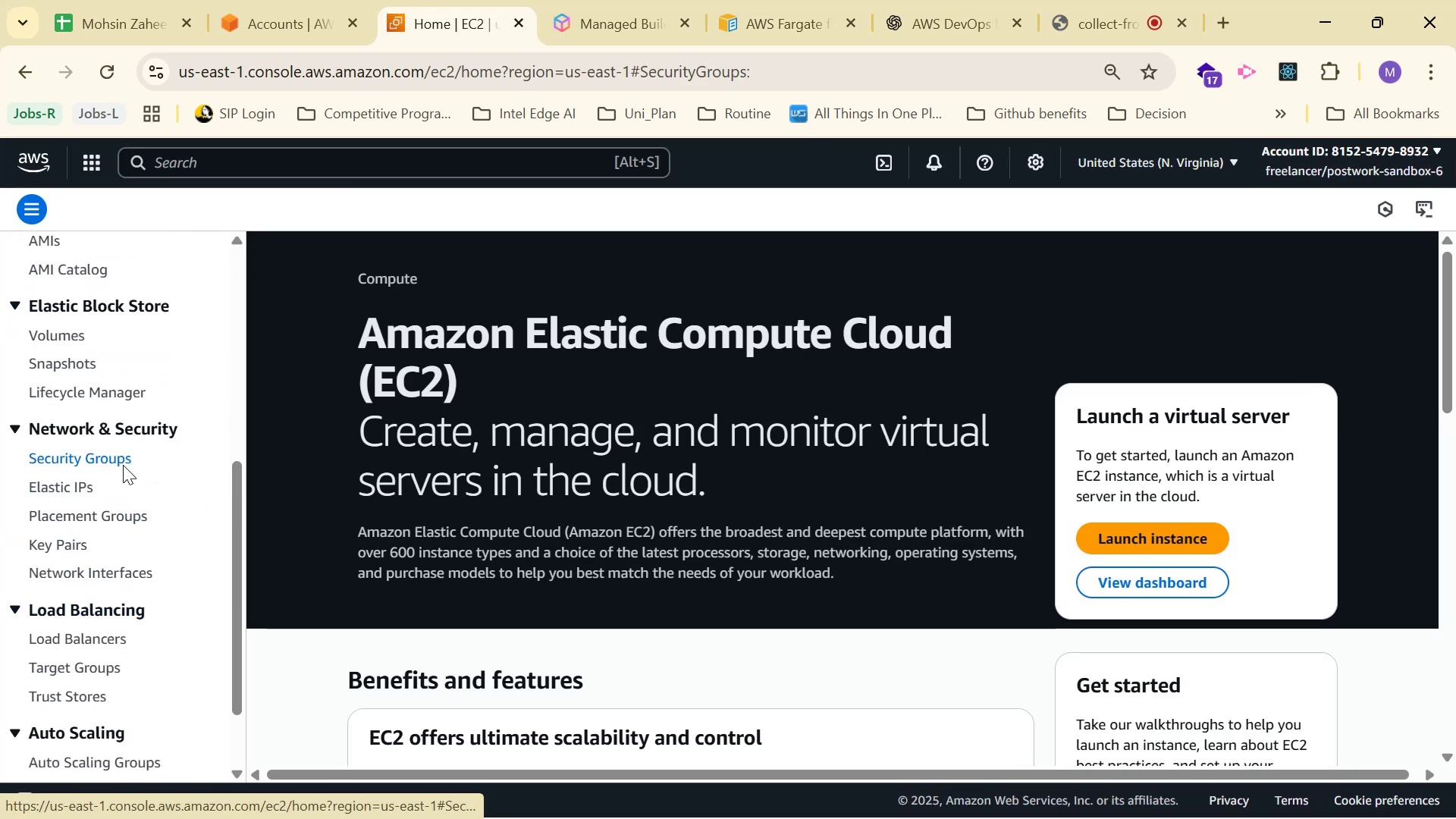 
left_click_drag(start_coordinate=[775, 470], to_coordinate=[441, 478])
 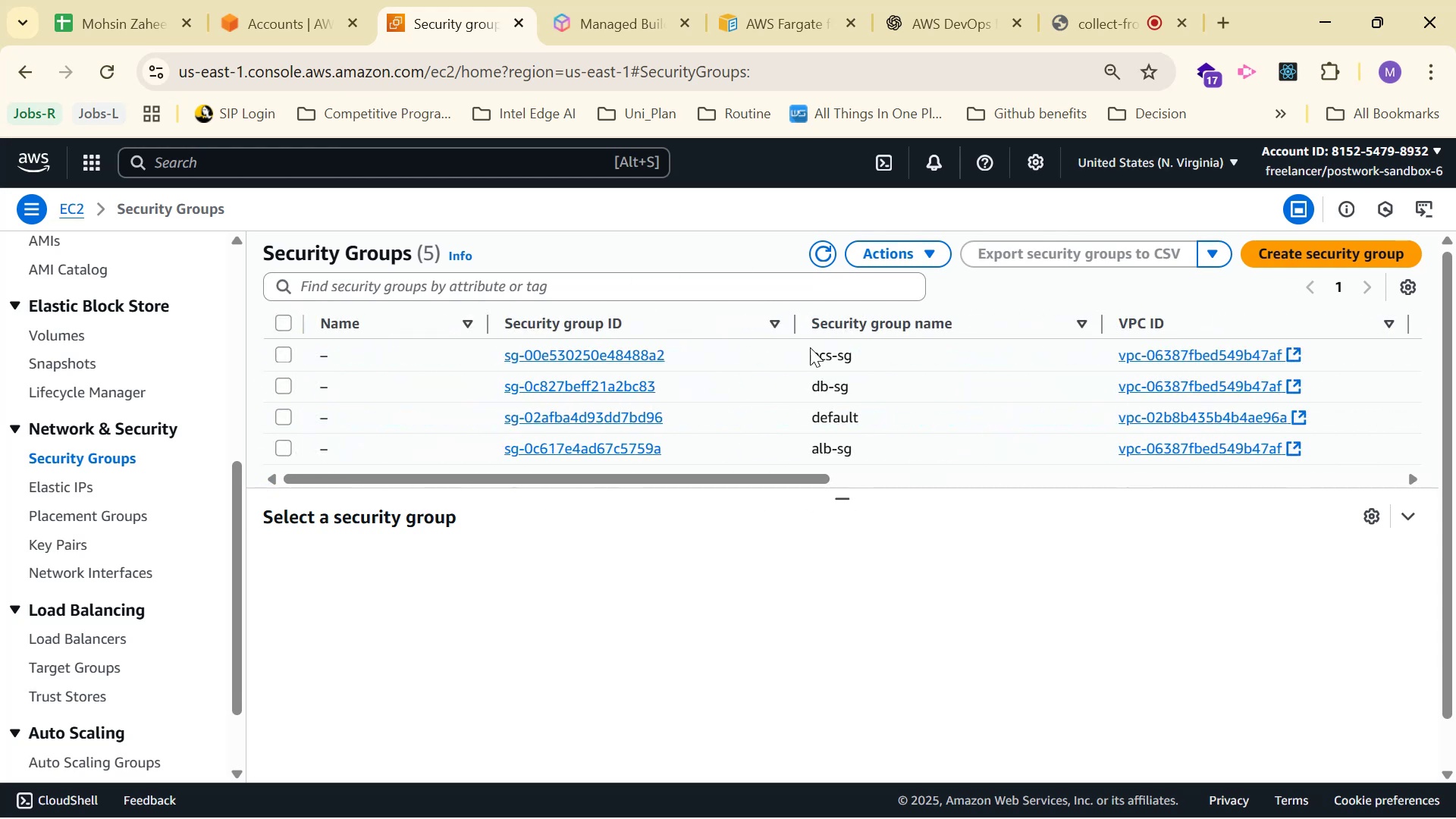 
left_click_drag(start_coordinate=[811, 351], to_coordinate=[934, 348])
 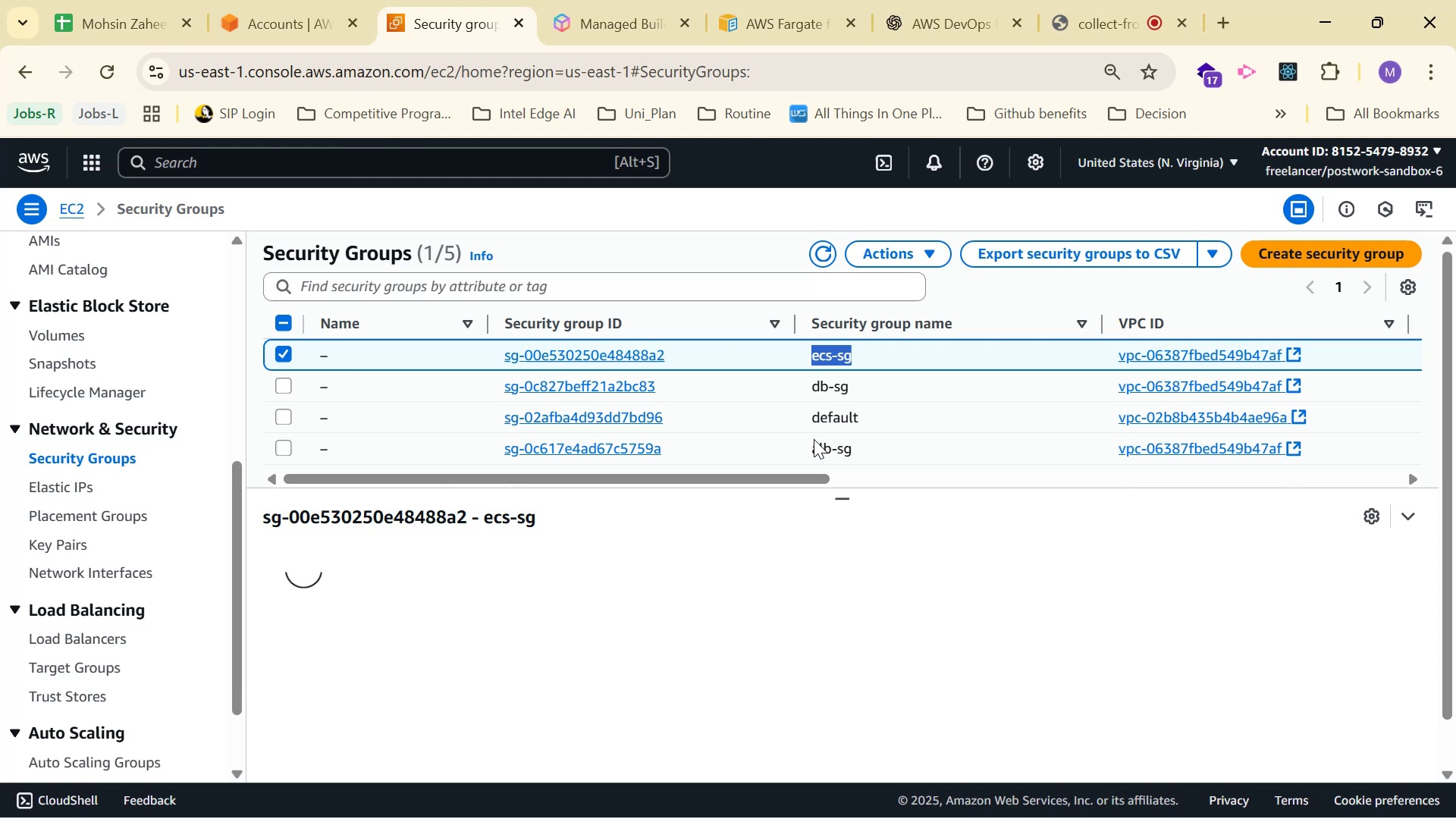 
left_click_drag(start_coordinate=[810, 446], to_coordinate=[888, 451])
 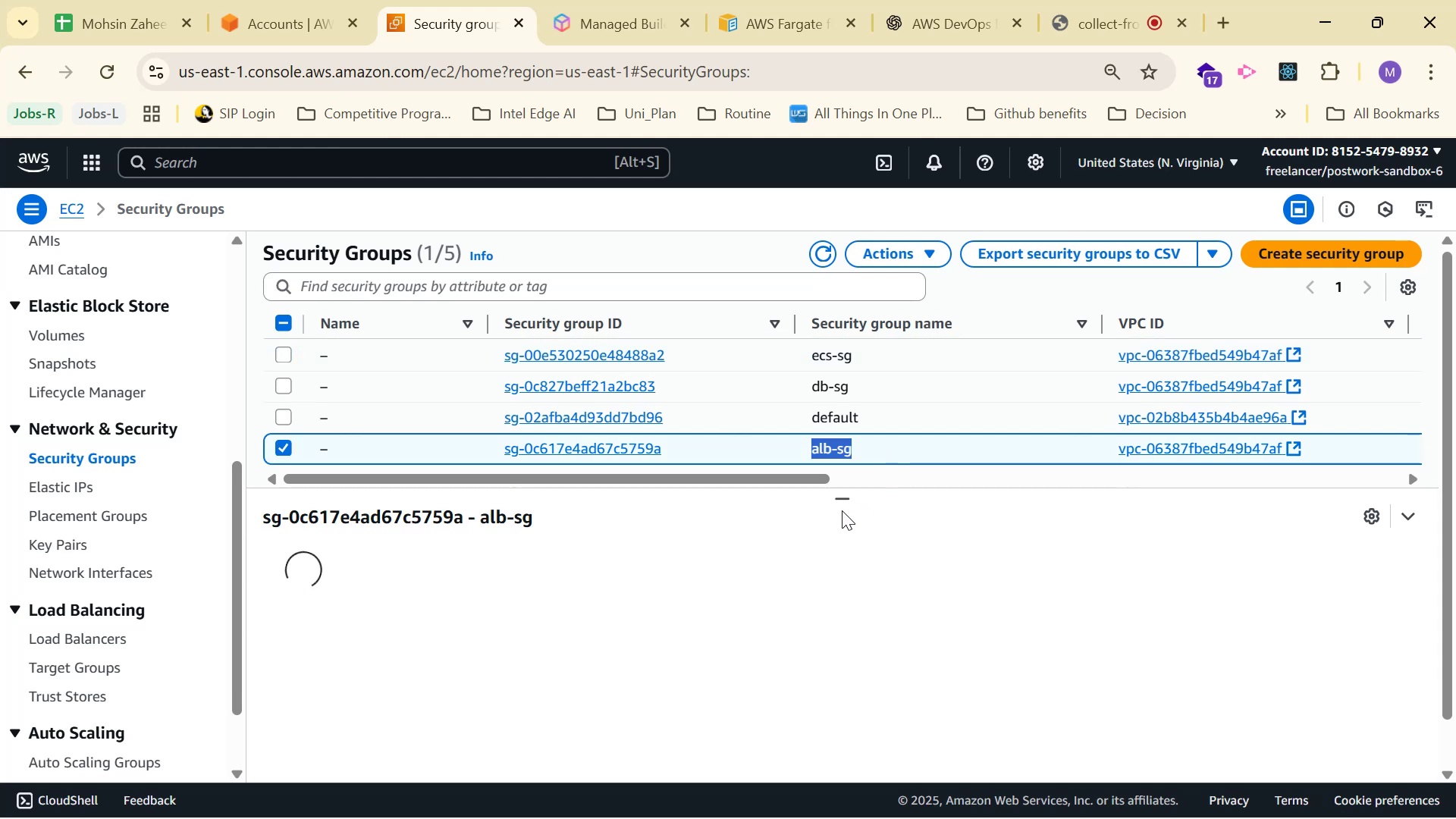 
mouse_move([634, 520])
 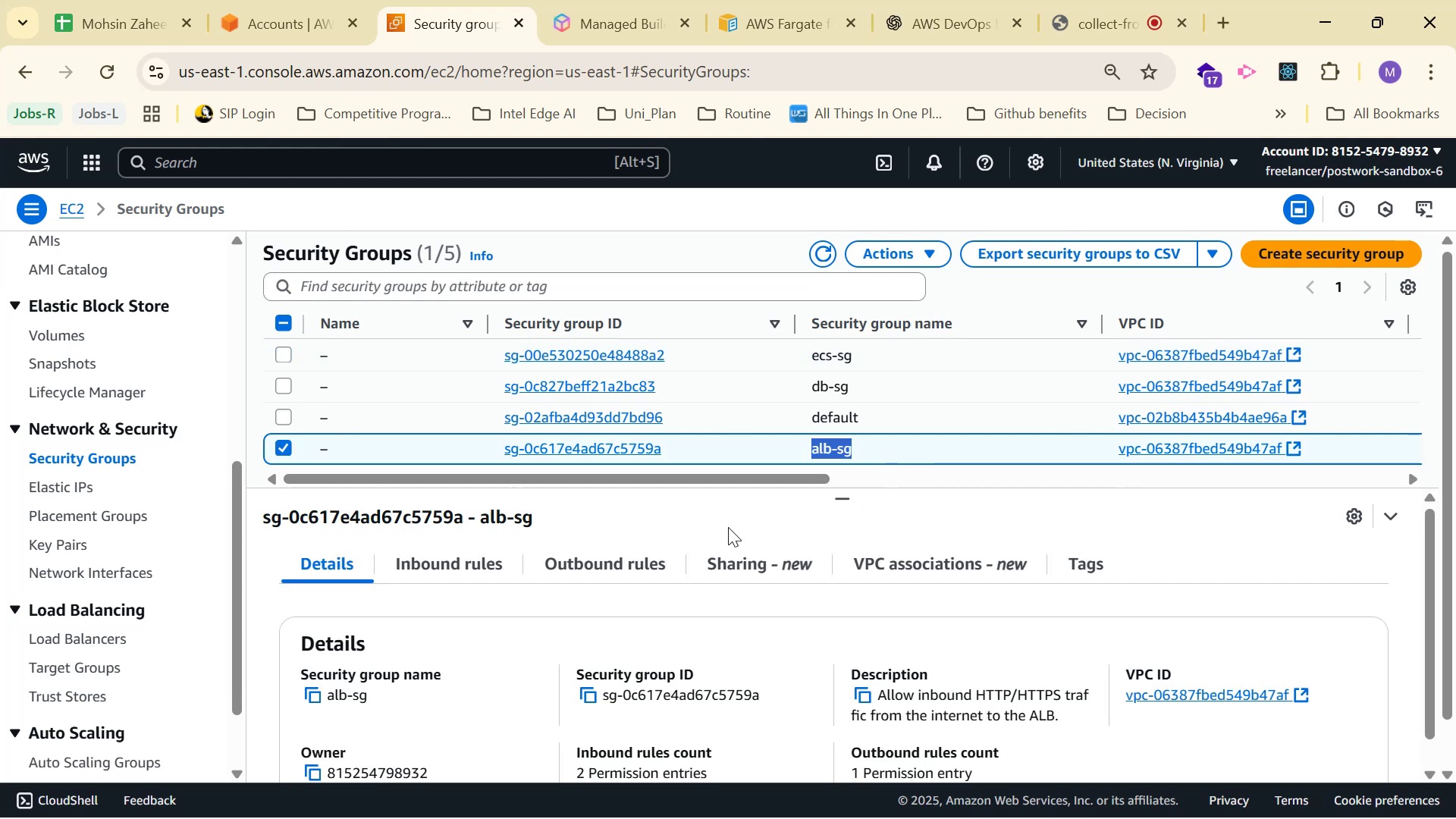 
scroll: coordinate [1100, 624], scroll_direction: down, amount: 3.0
 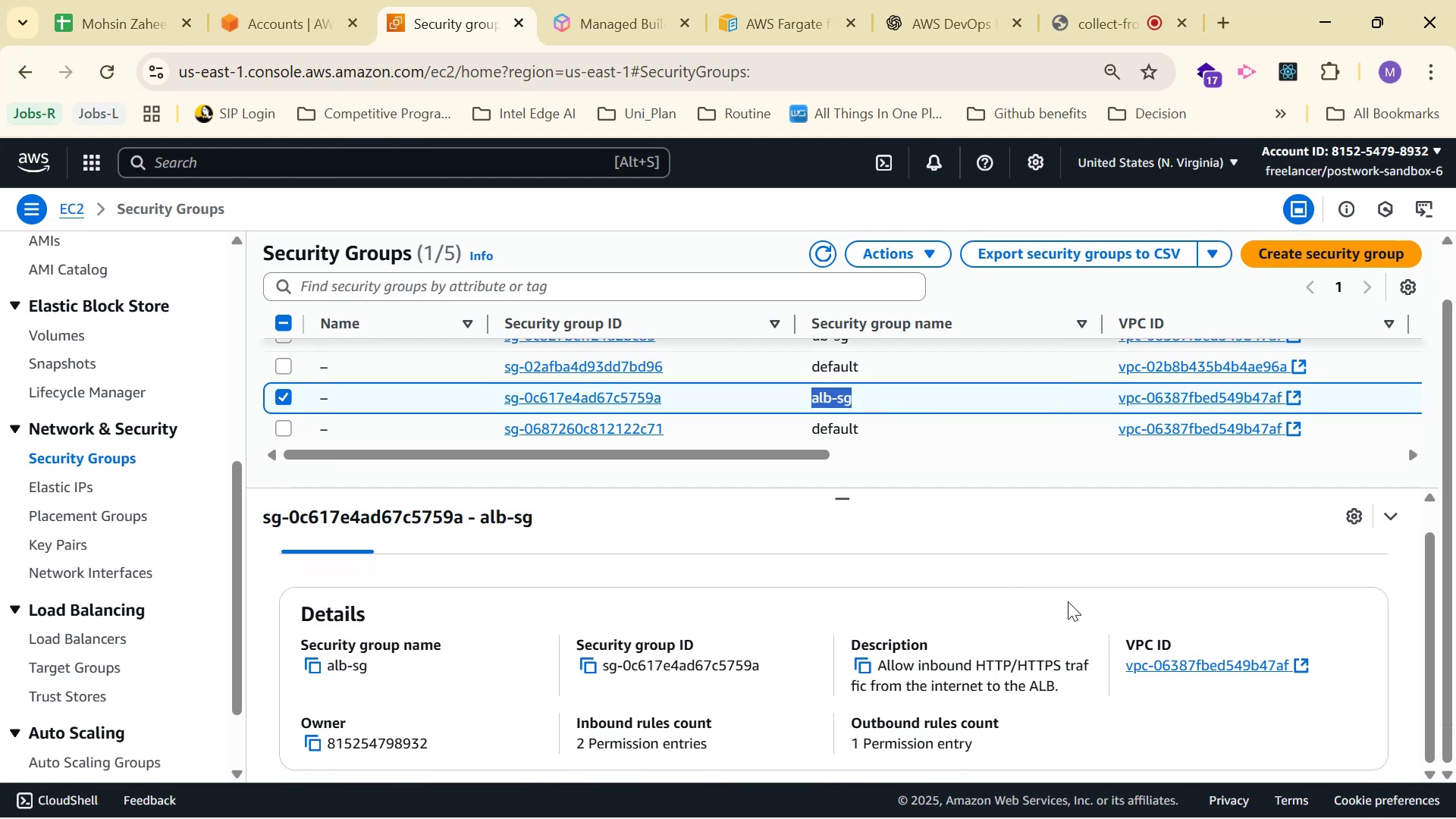 
scroll: coordinate [1007, 484], scroll_direction: up, amount: 4.0
 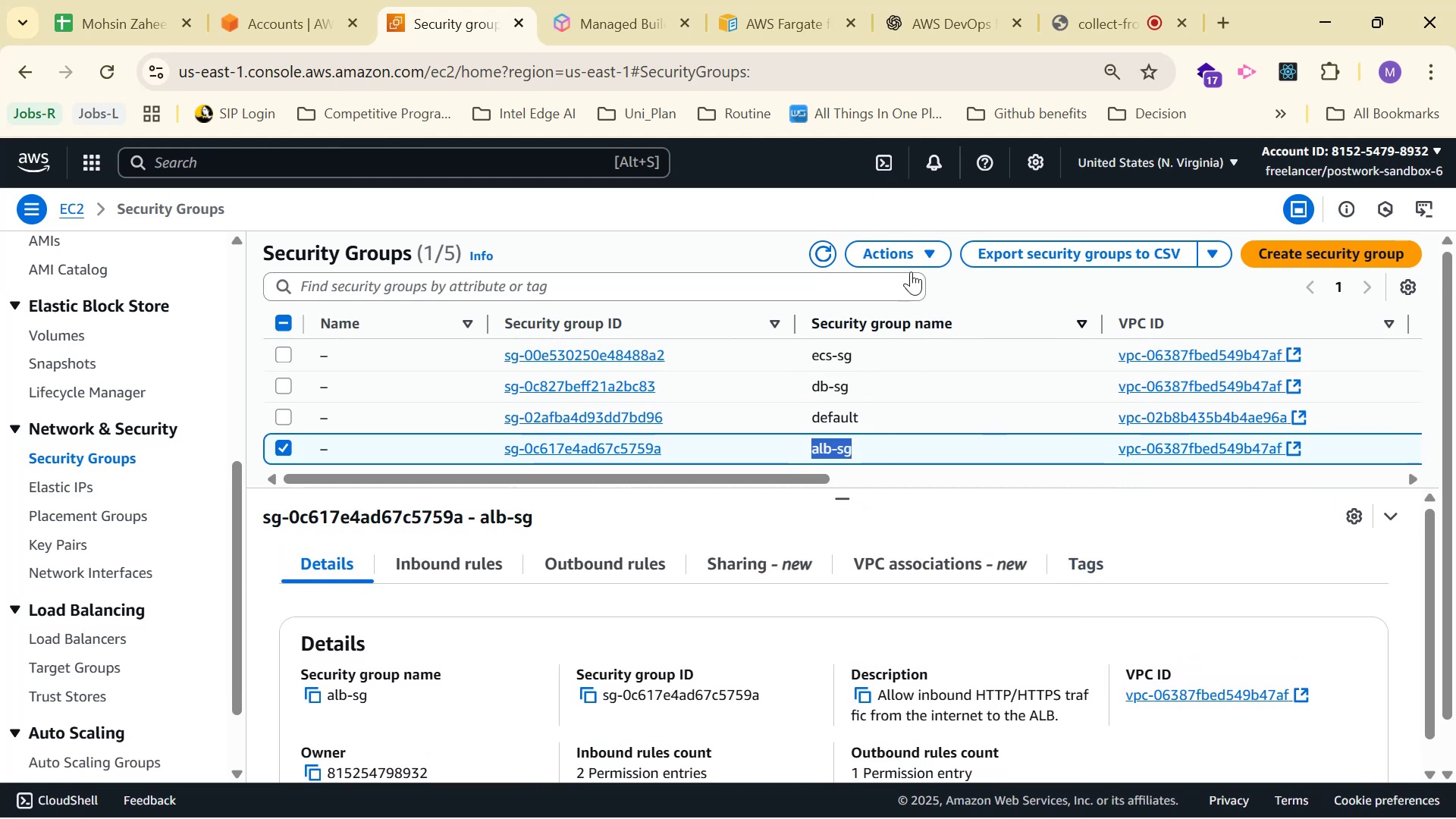 
scroll: coordinate [935, 369], scroll_direction: none, amount: 0.0
 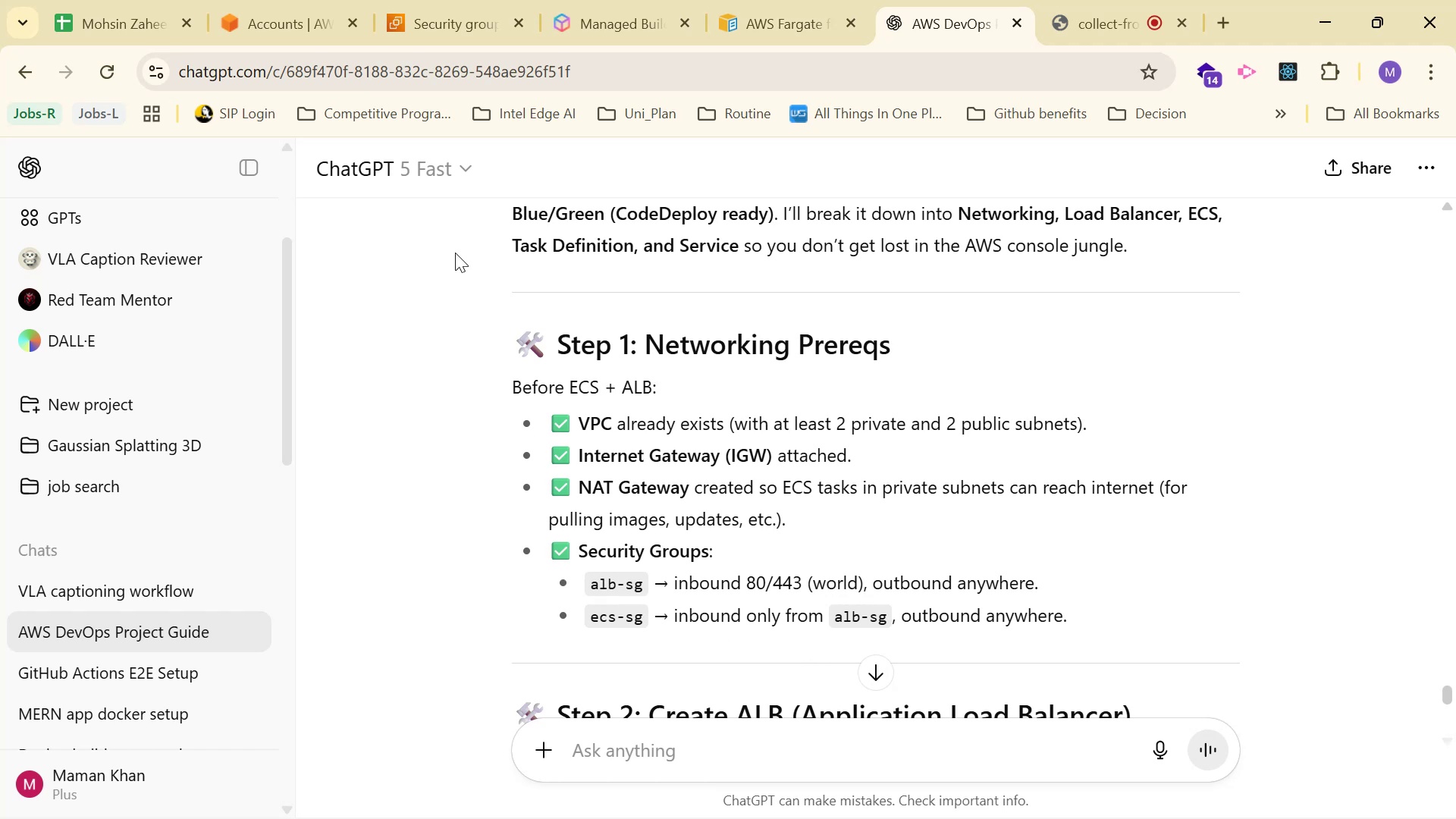 
wait(7.6)
 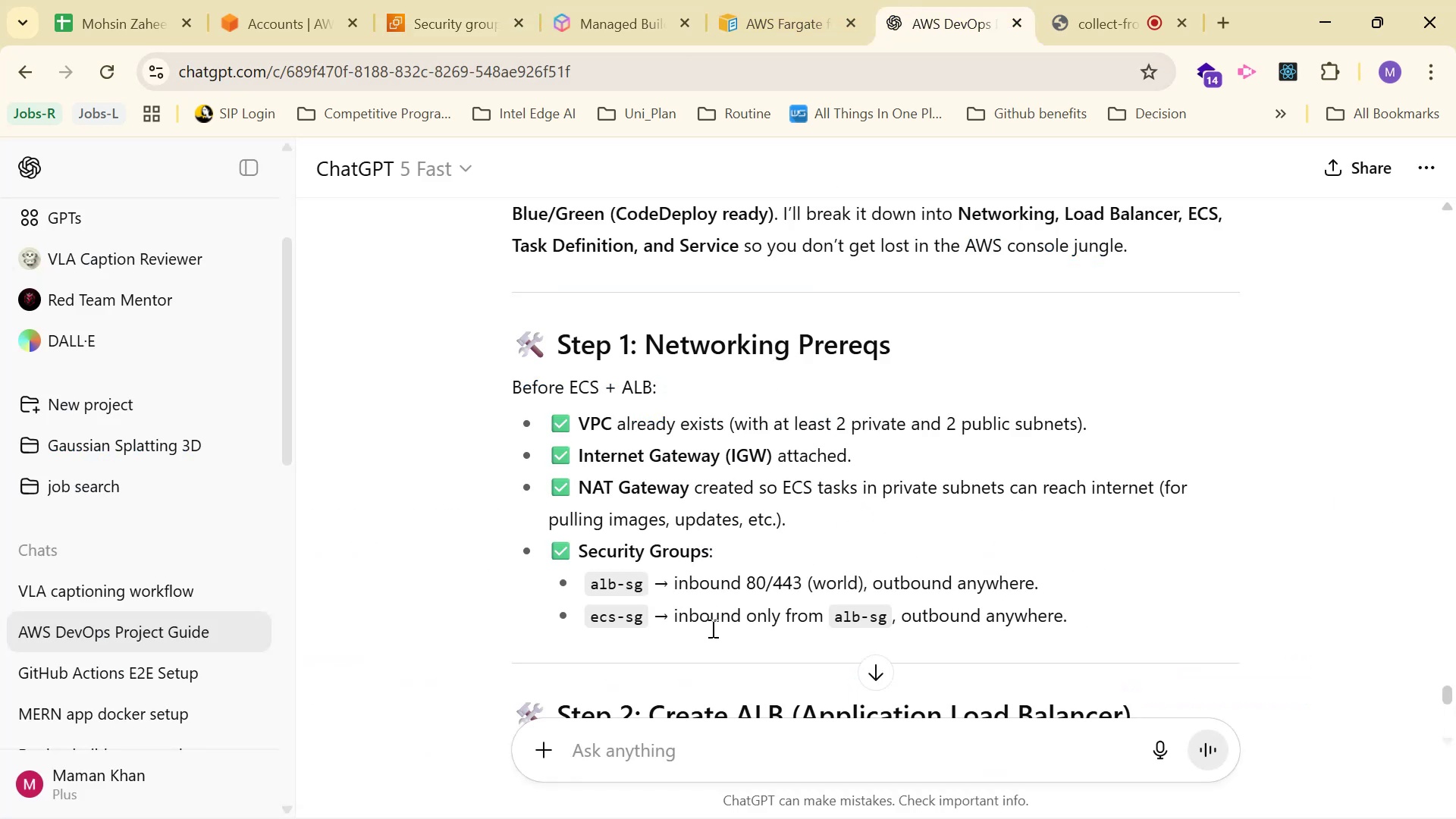 
scroll: coordinate [654, 370], scroll_direction: down, amount: 4.0
 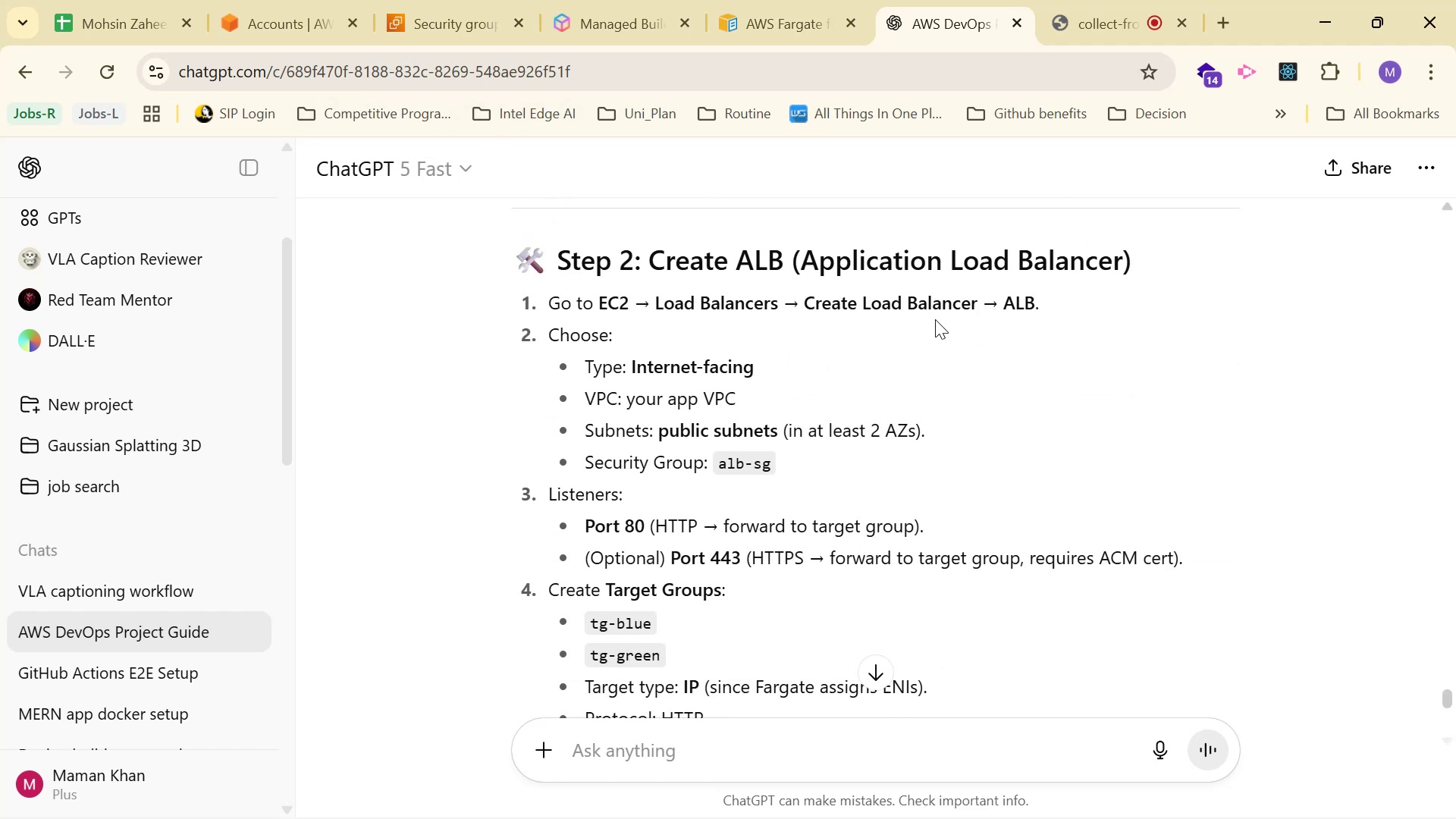 
key(Alt+AltLeft)
 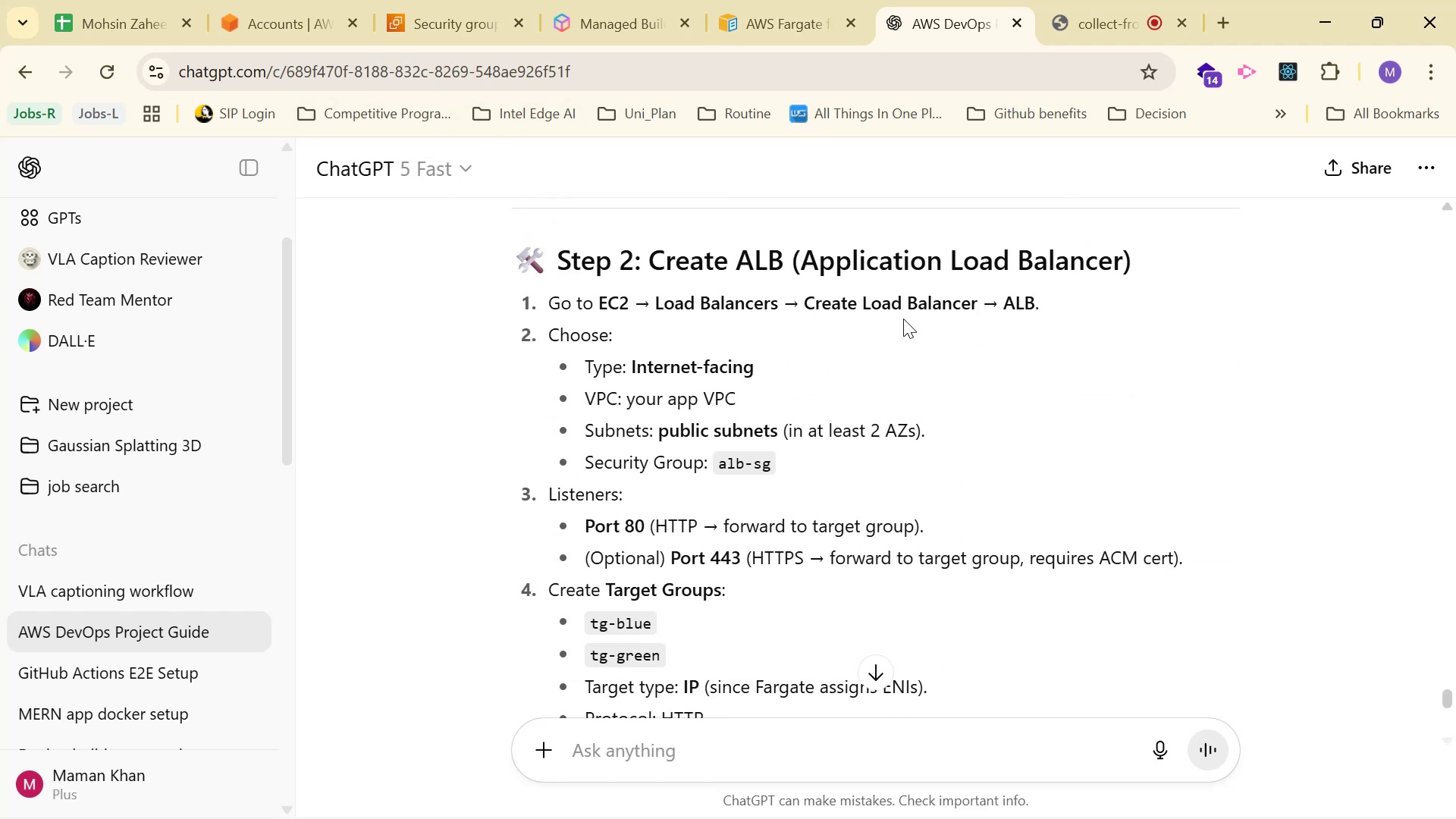 
key(Alt+Tab)
 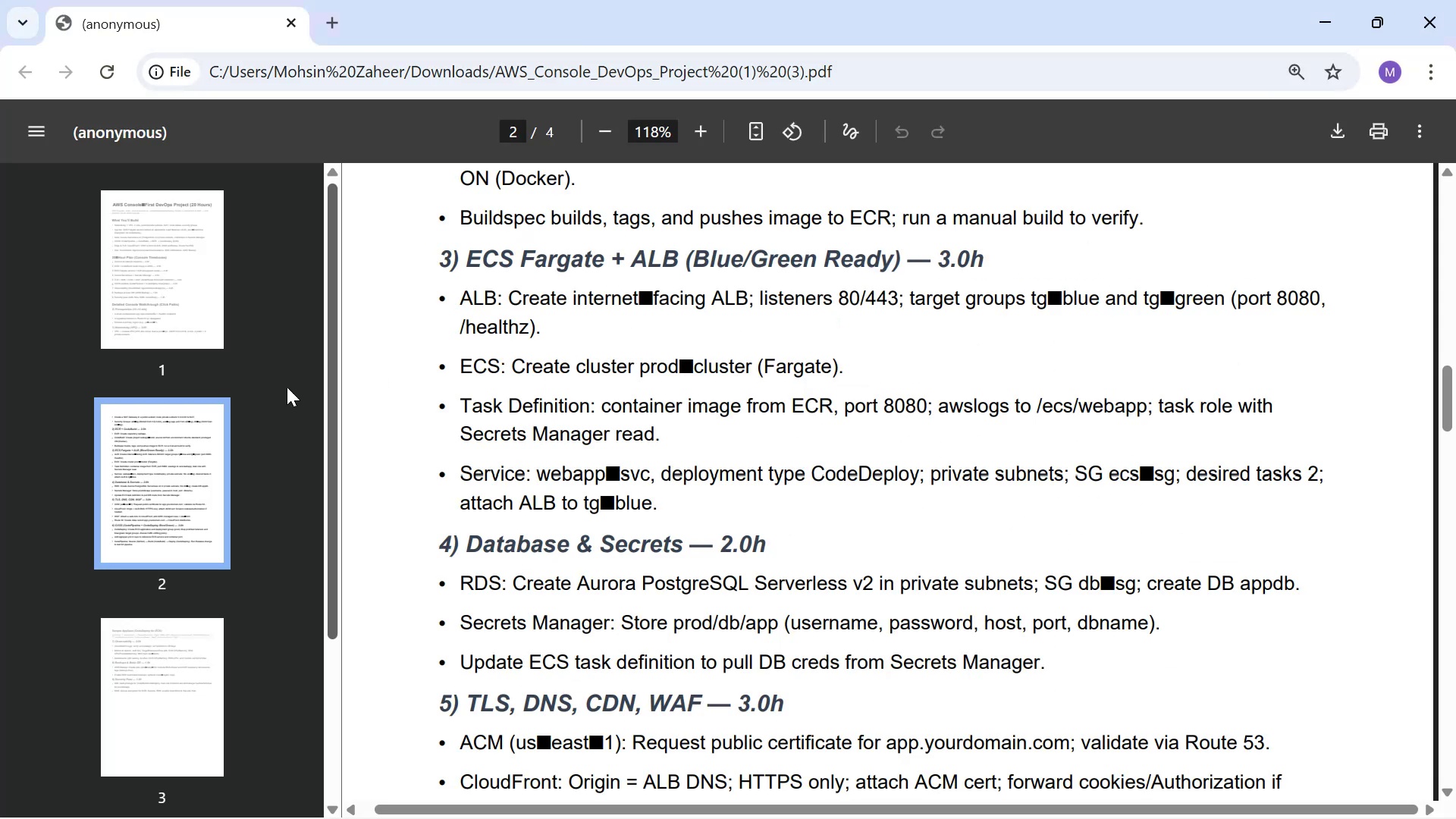 
key(Alt+Tab)
 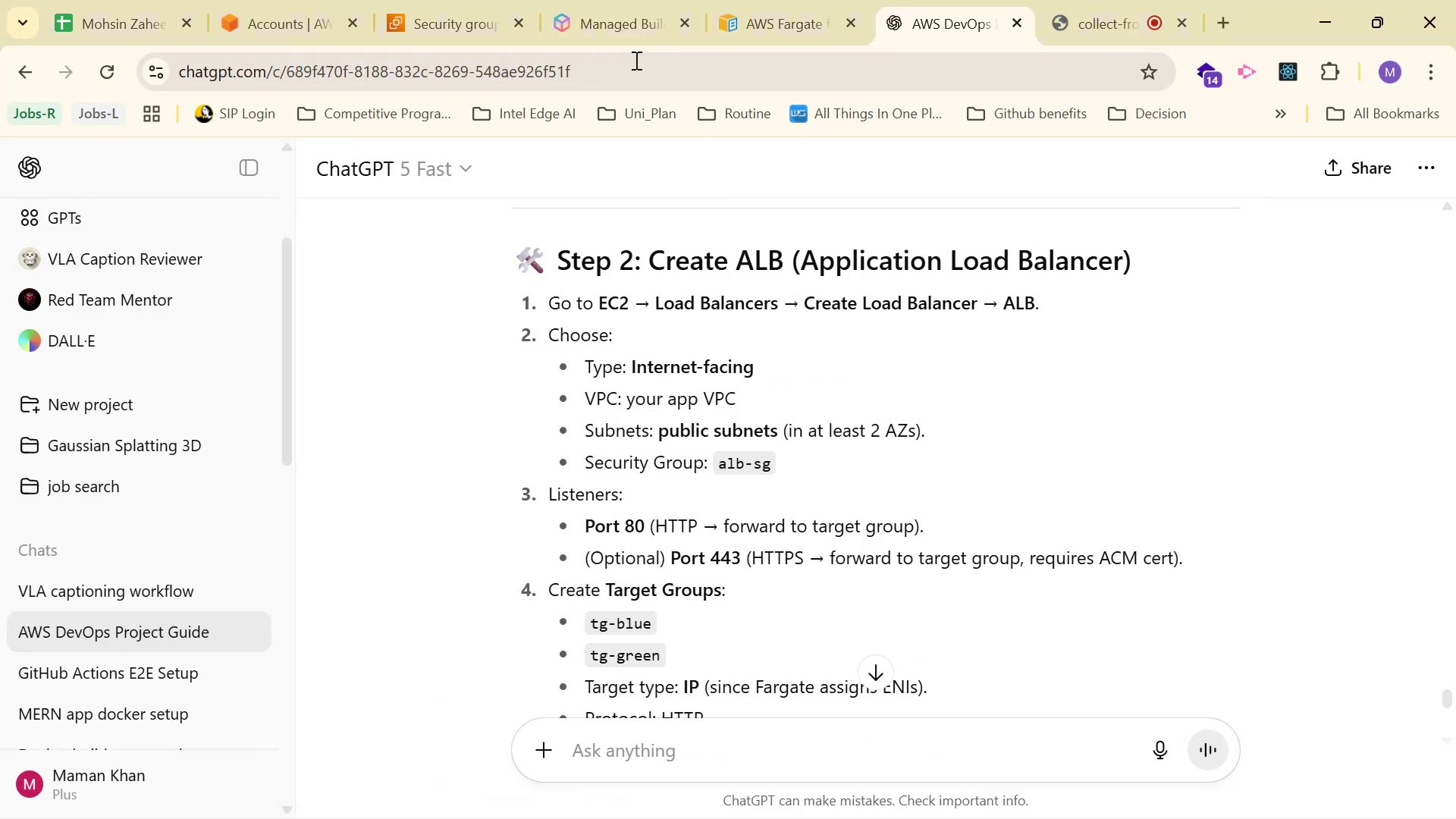 
left_click([444, 27])
 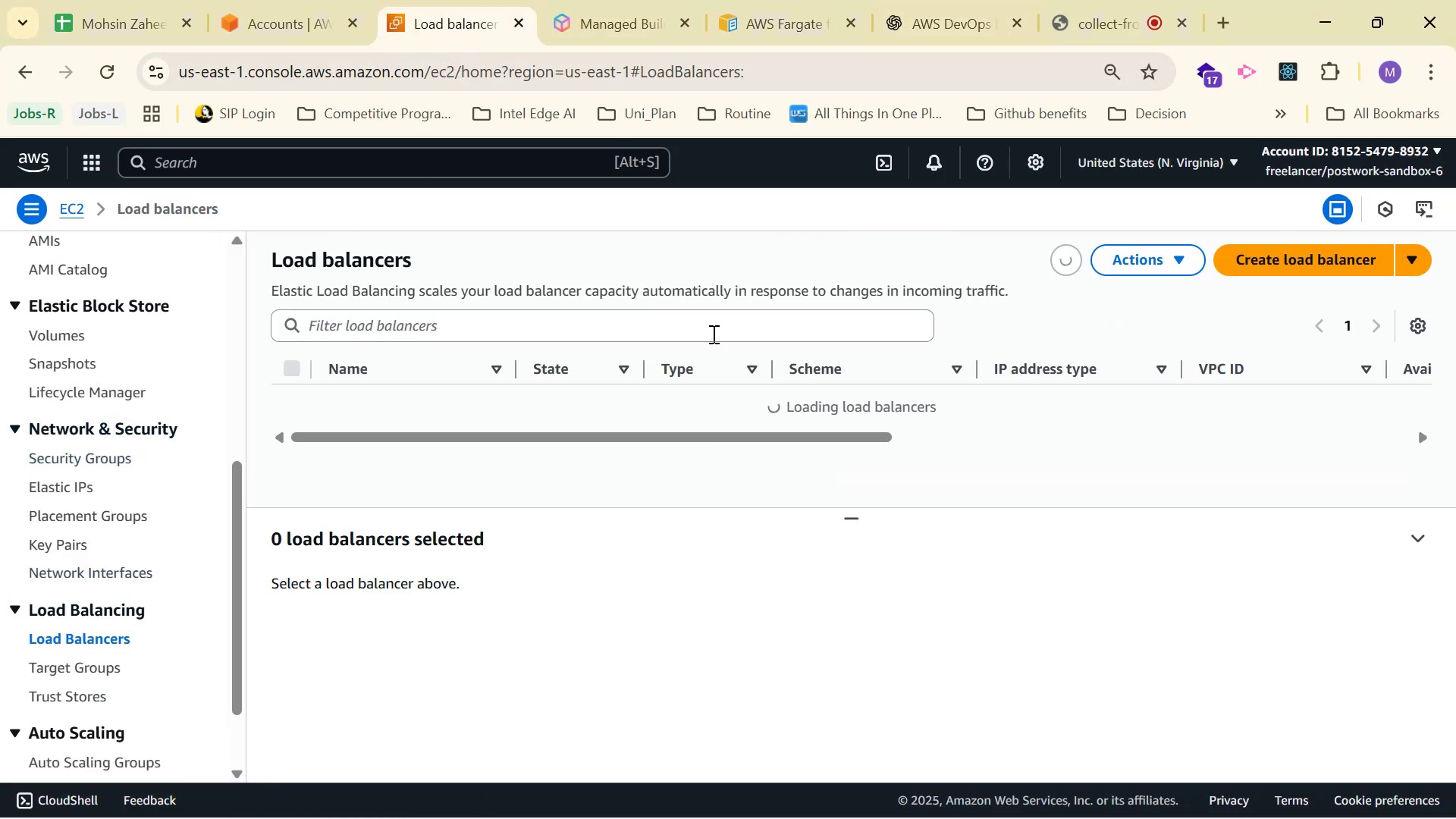 
wait(7.85)
 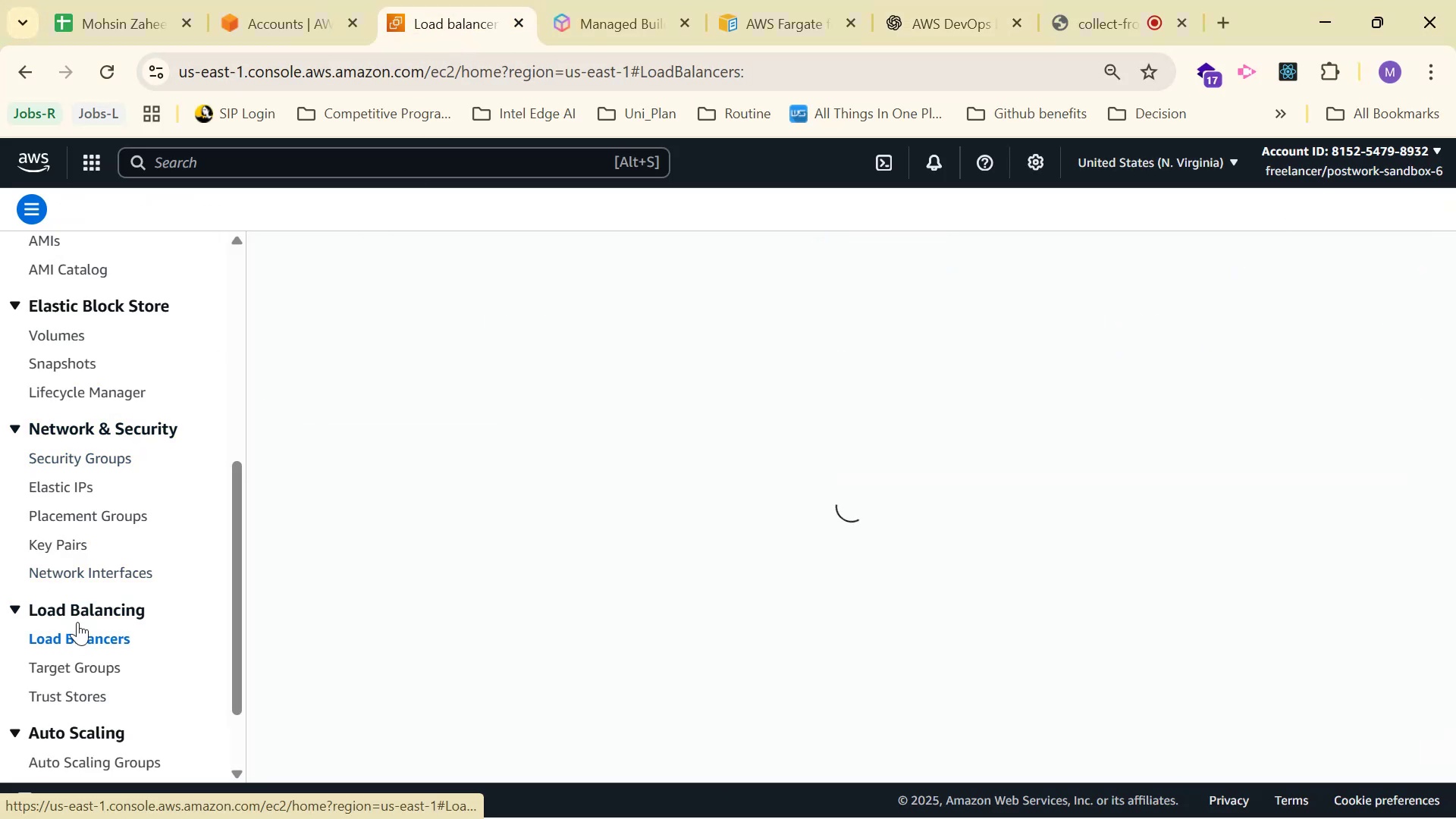 
left_click([956, 0])
 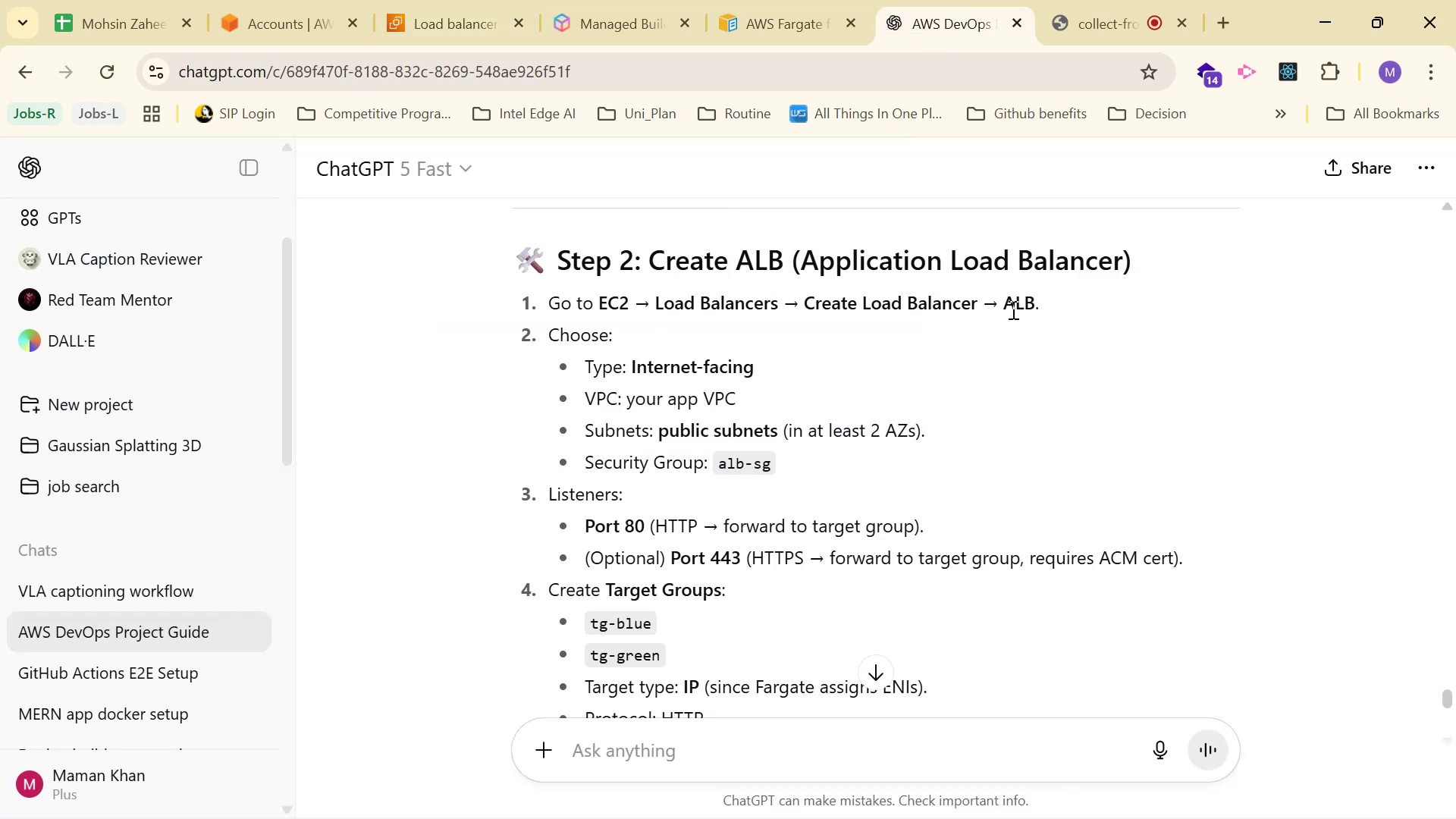 
key(Alt+Tab)
 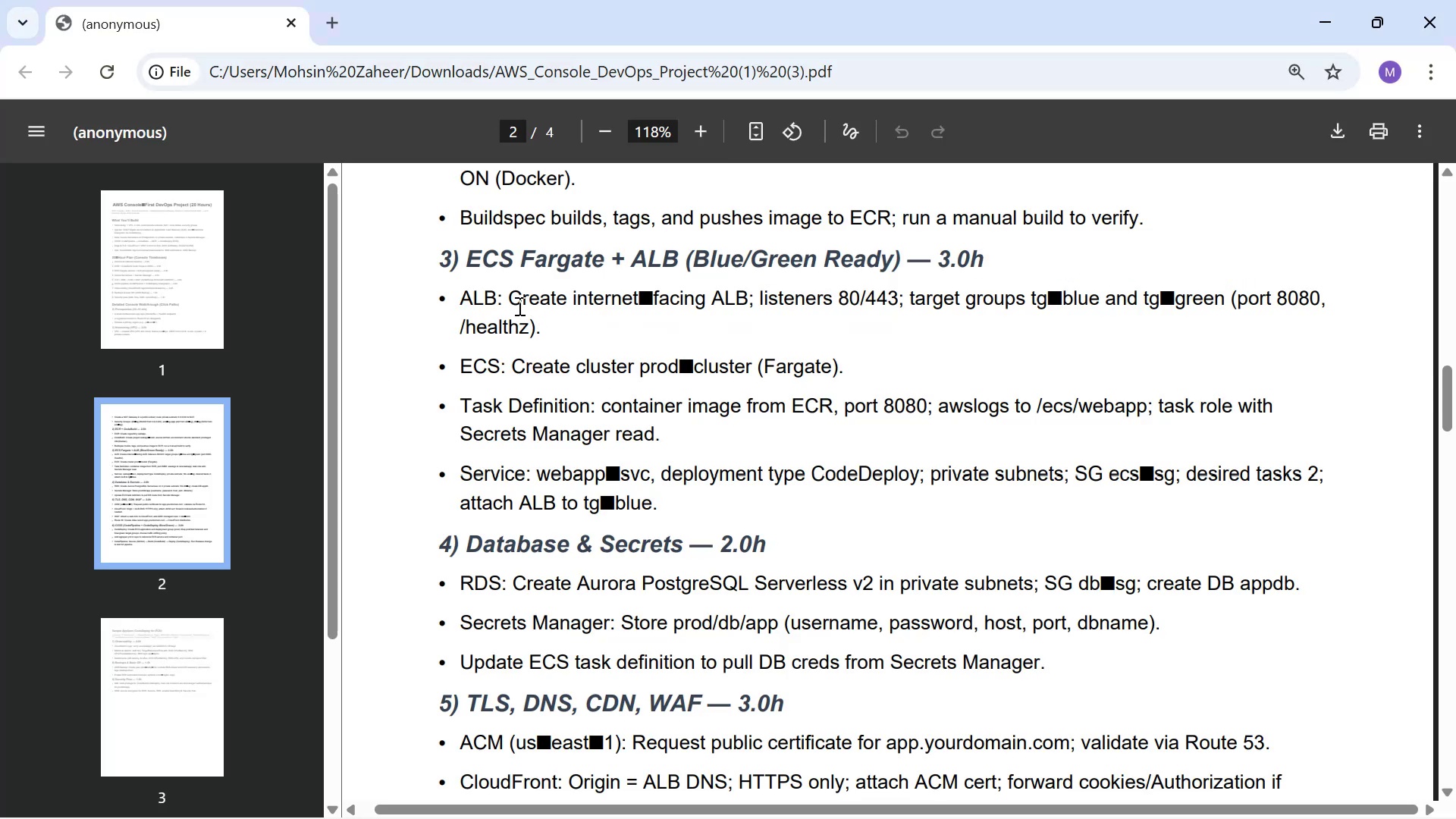 
left_click_drag(start_coordinate=[571, 296], to_coordinate=[701, 300])
 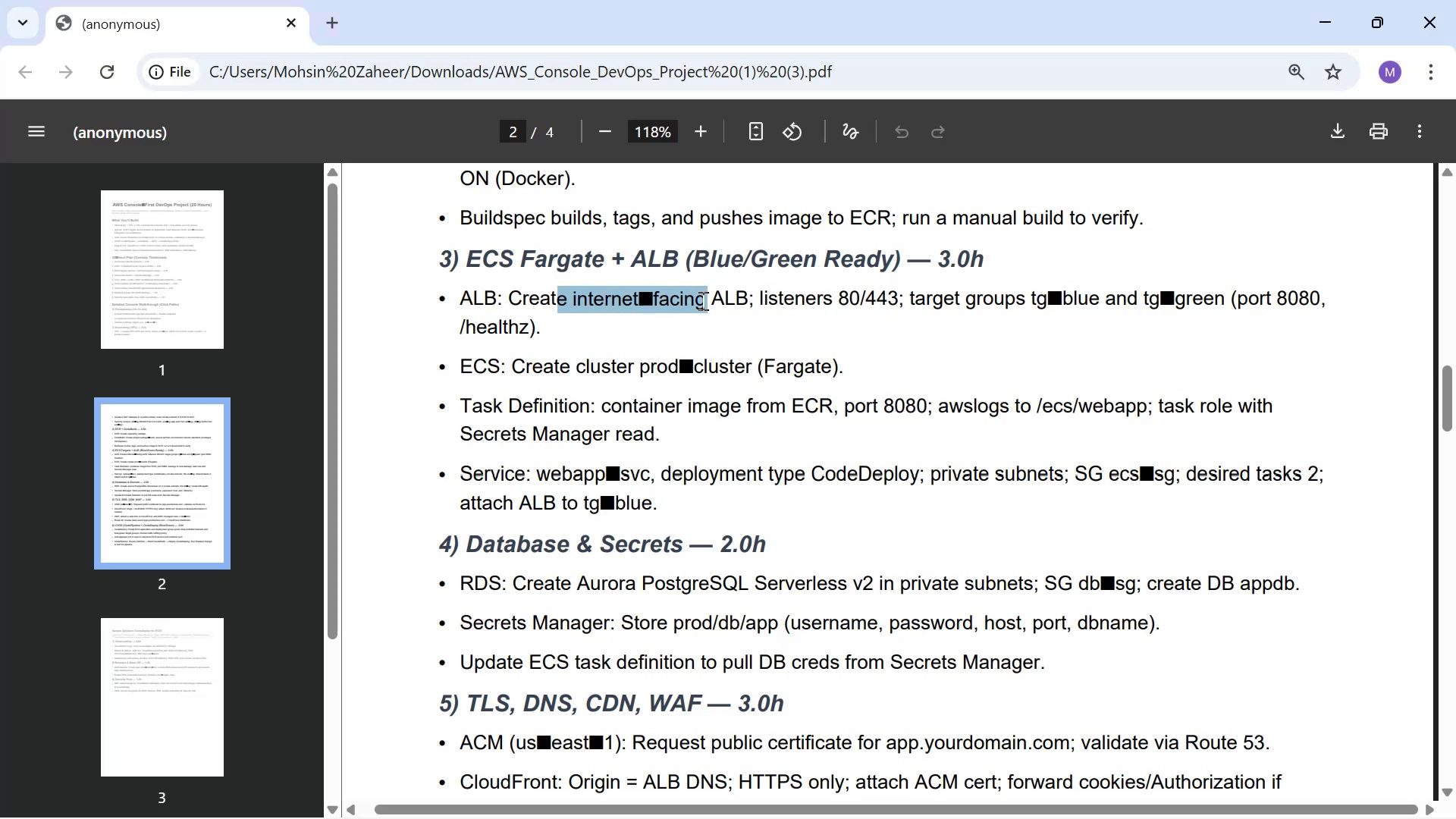 
hold_key(key=ControlLeft, duration=0.61)
 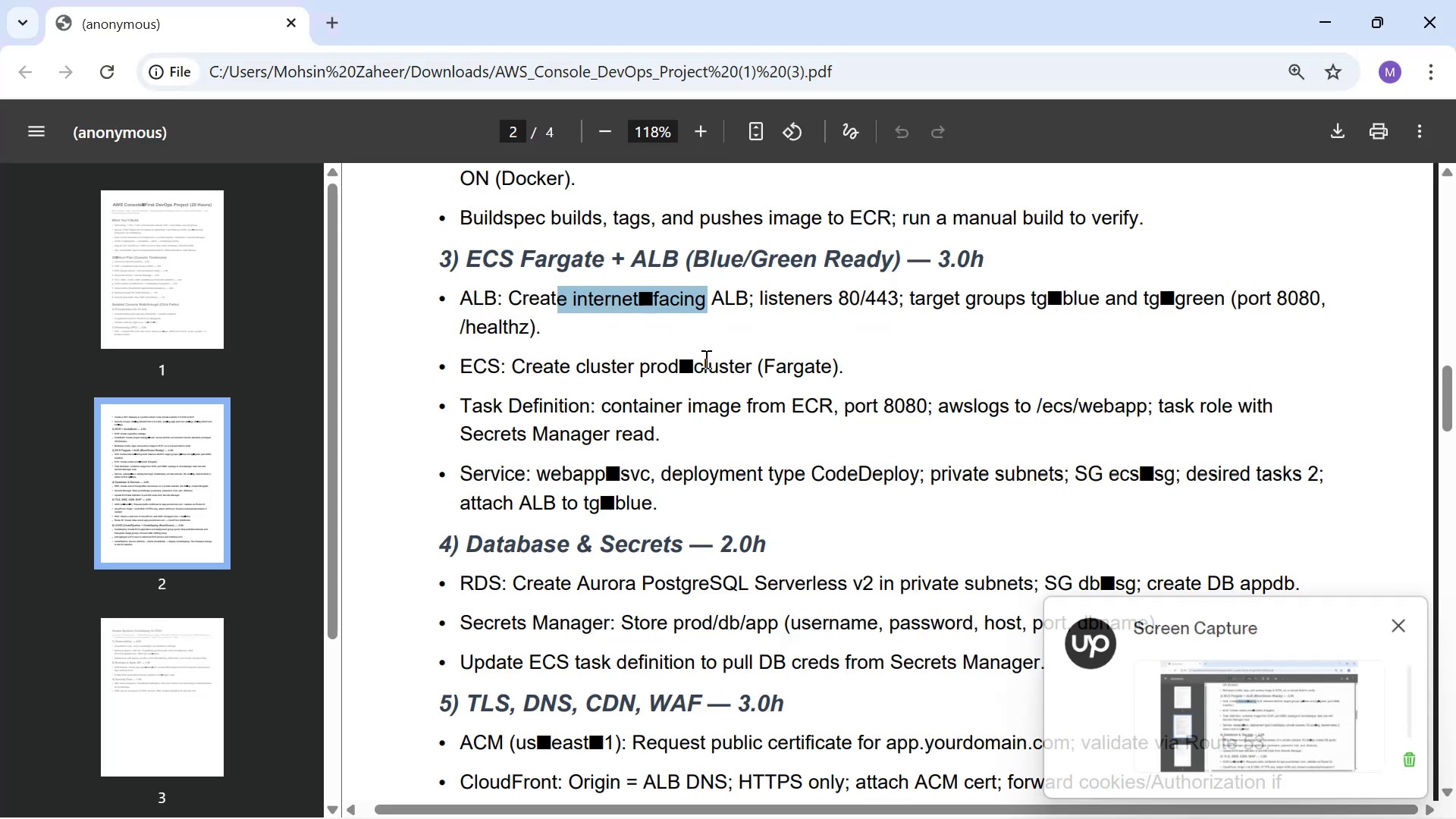 
left_click([704, 359])
 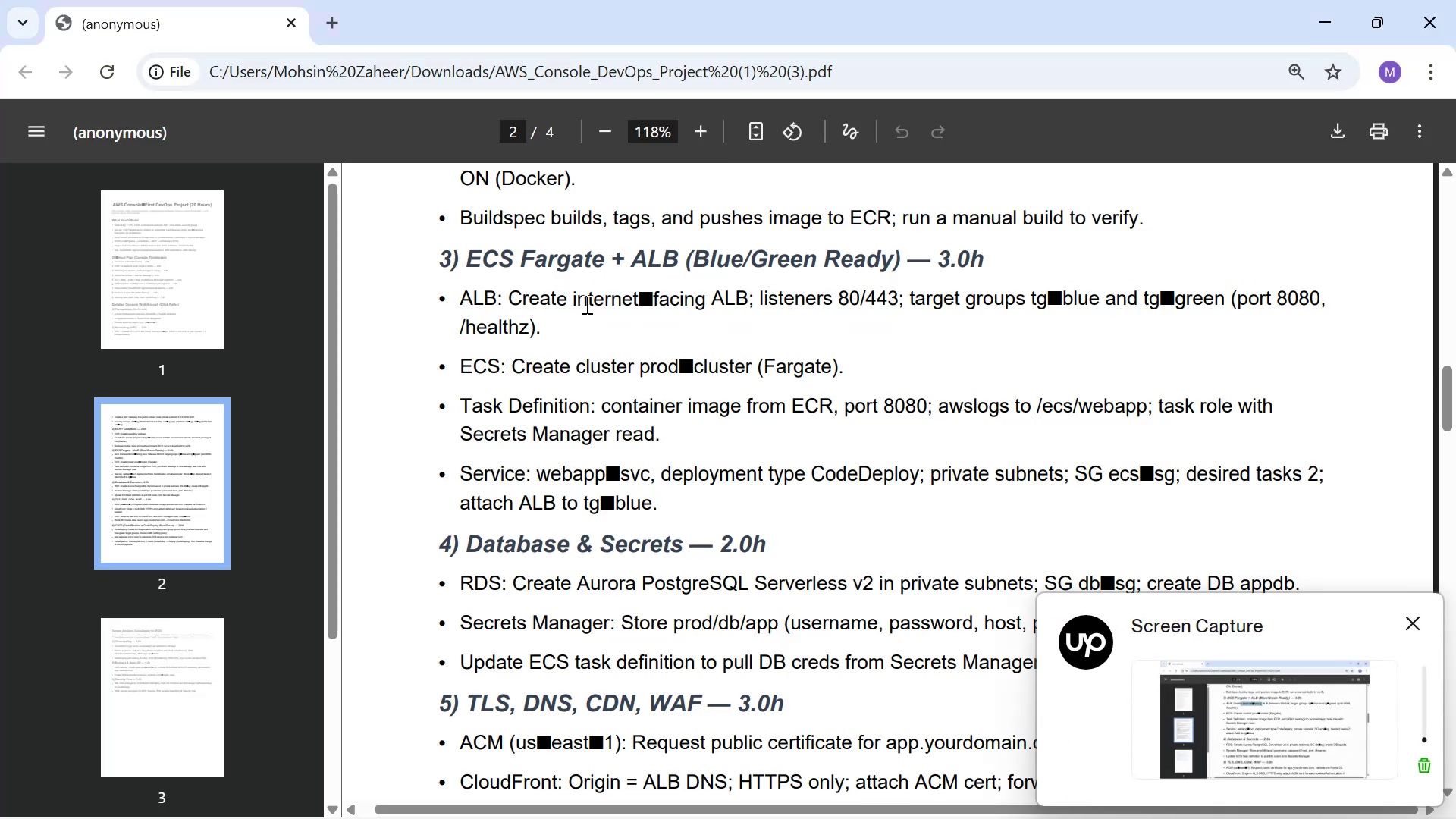 
left_click_drag(start_coordinate=[576, 298], to_coordinate=[706, 296])
 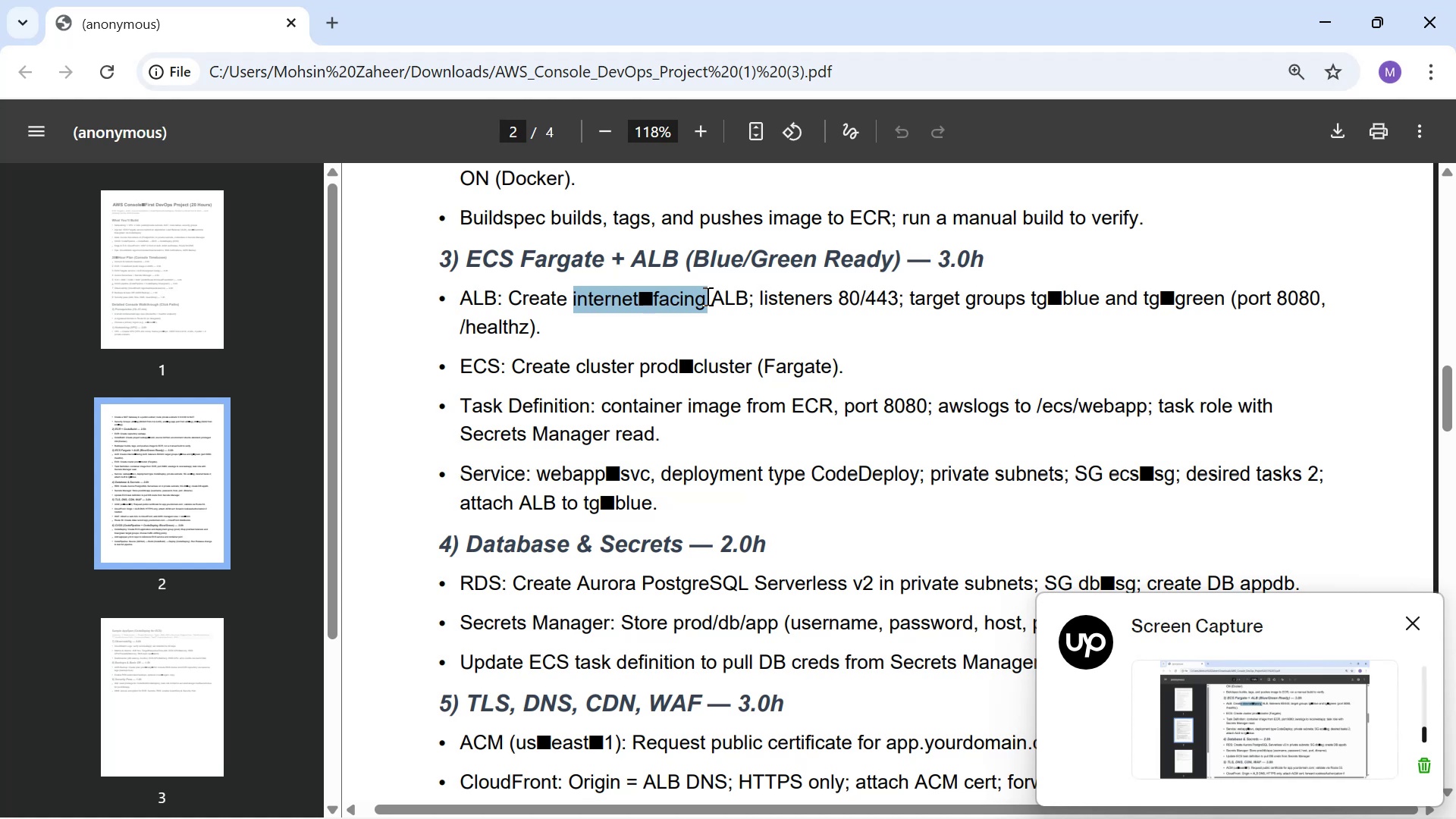 
key(Control+C)
 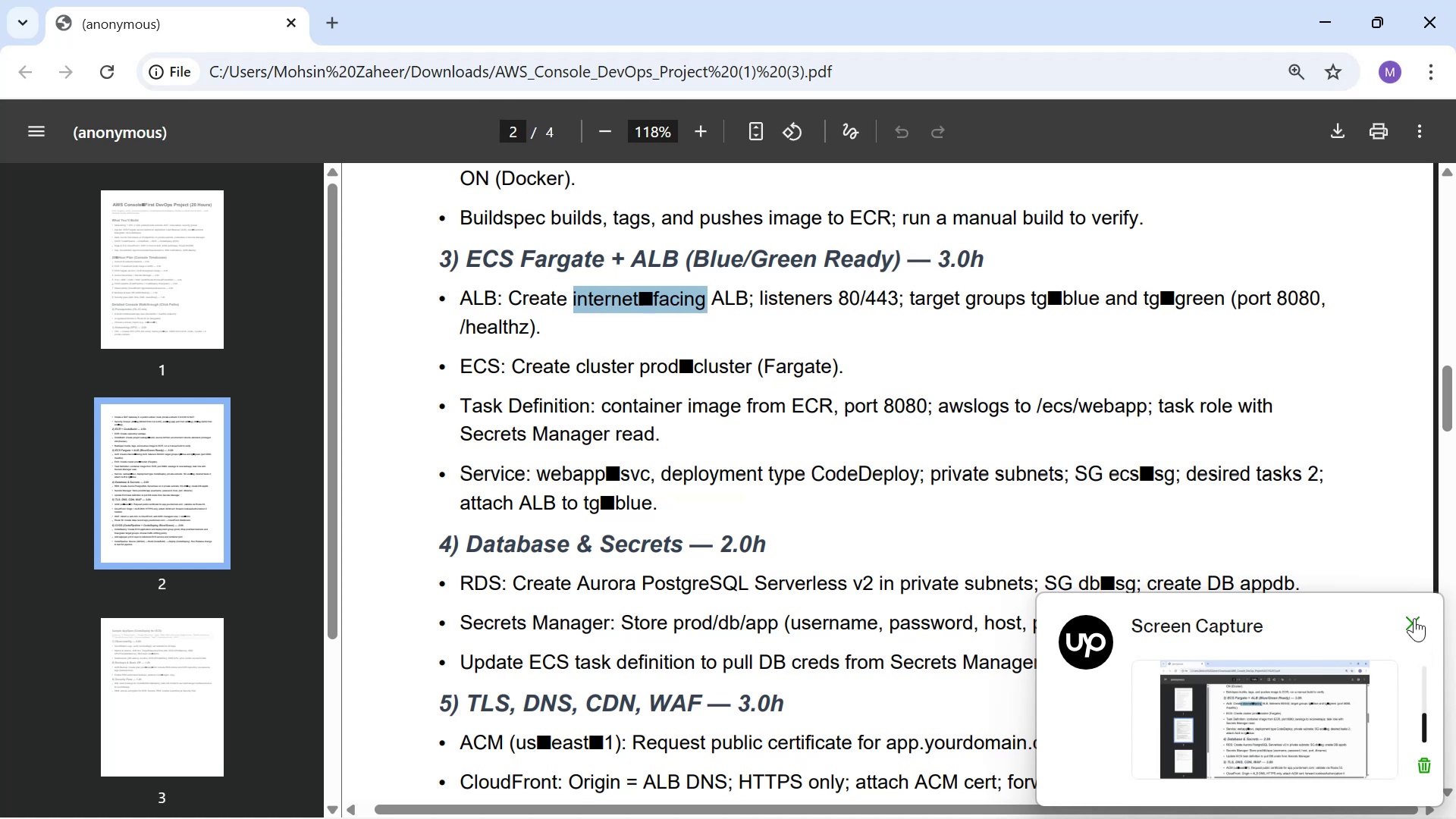 
left_click([1414, 617])
 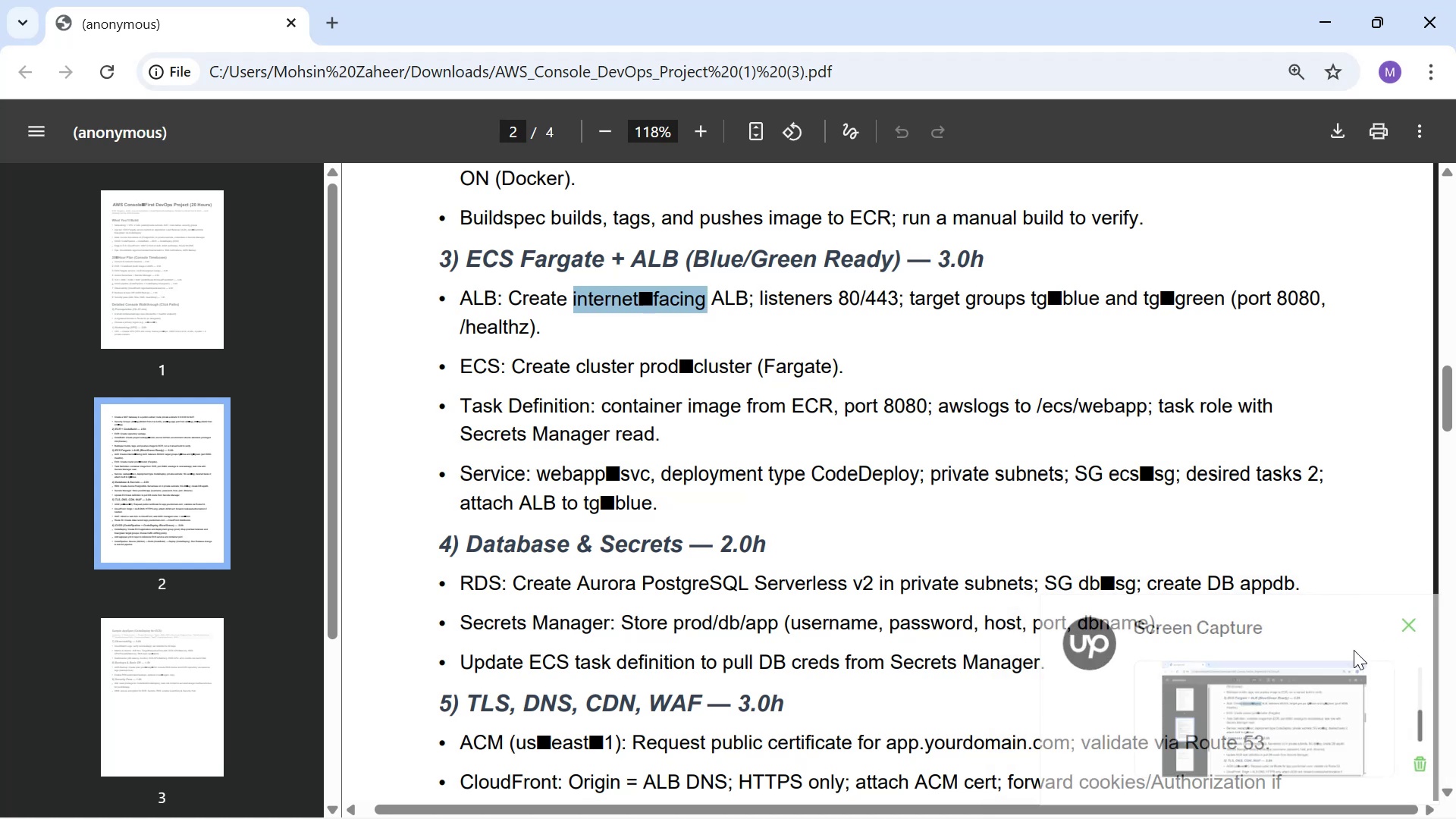 
key(Alt+Tab)
 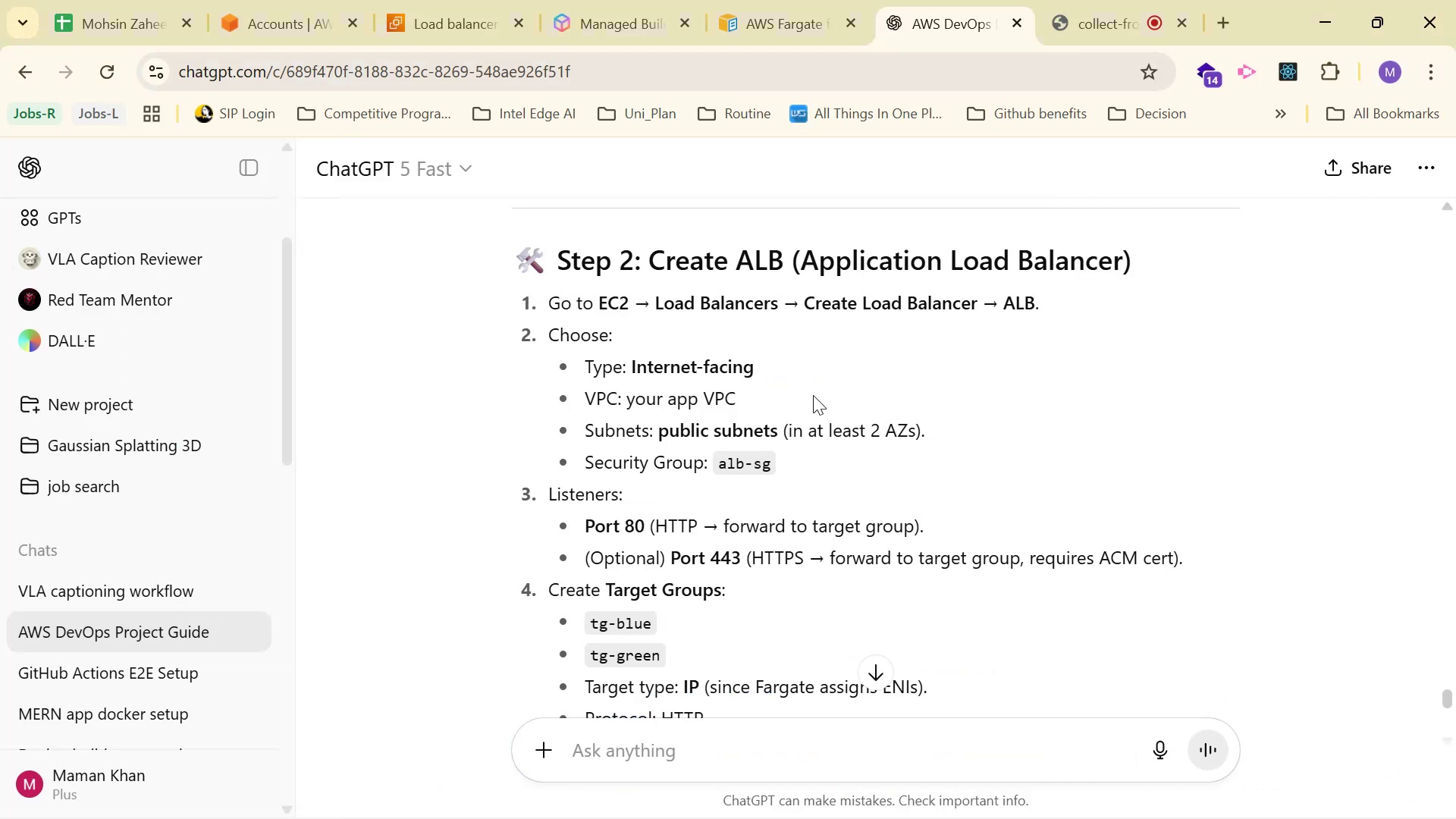 
left_click([419, 0])
 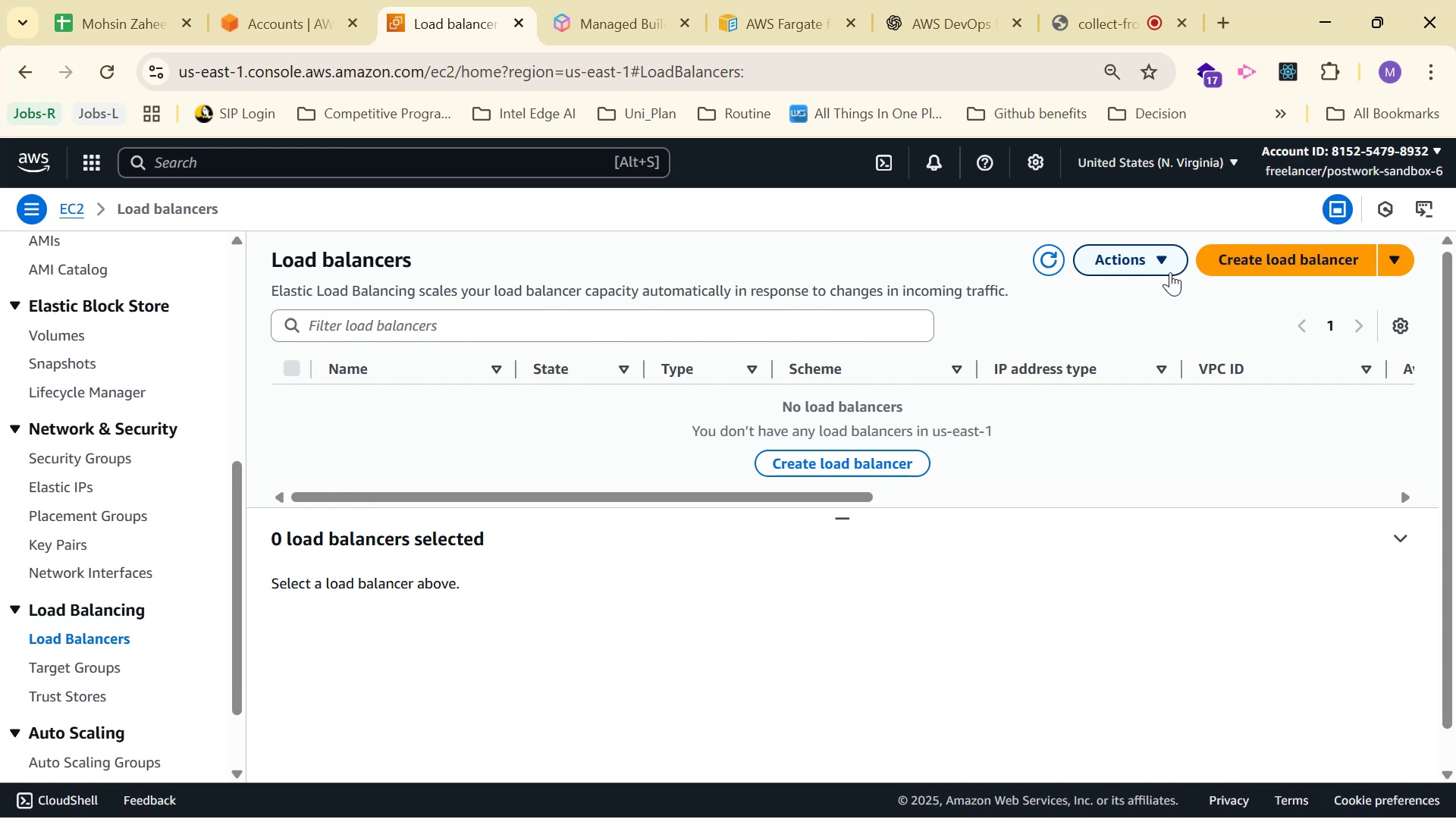 
wait(7.79)
 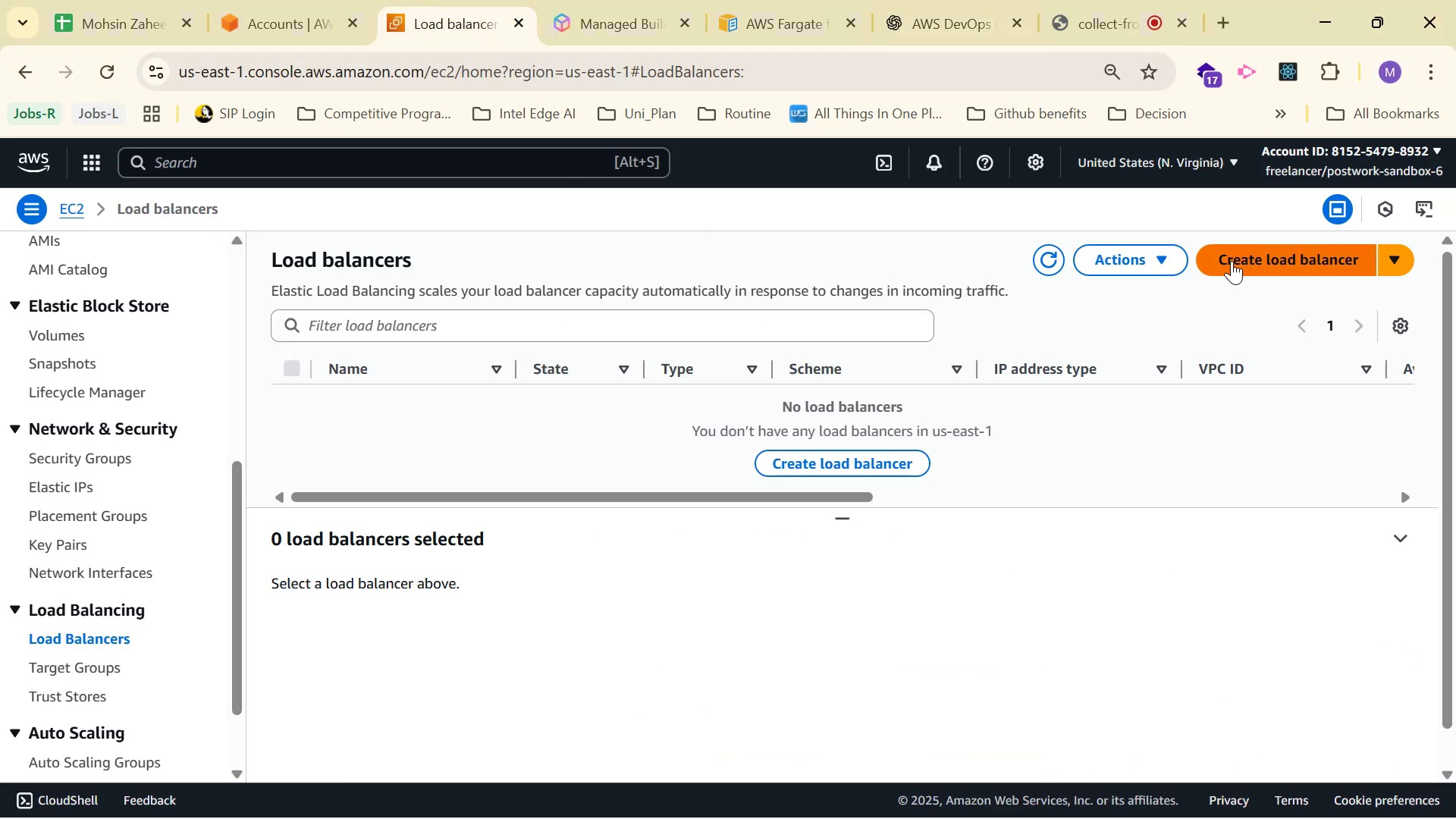 
left_click([1244, 255])
 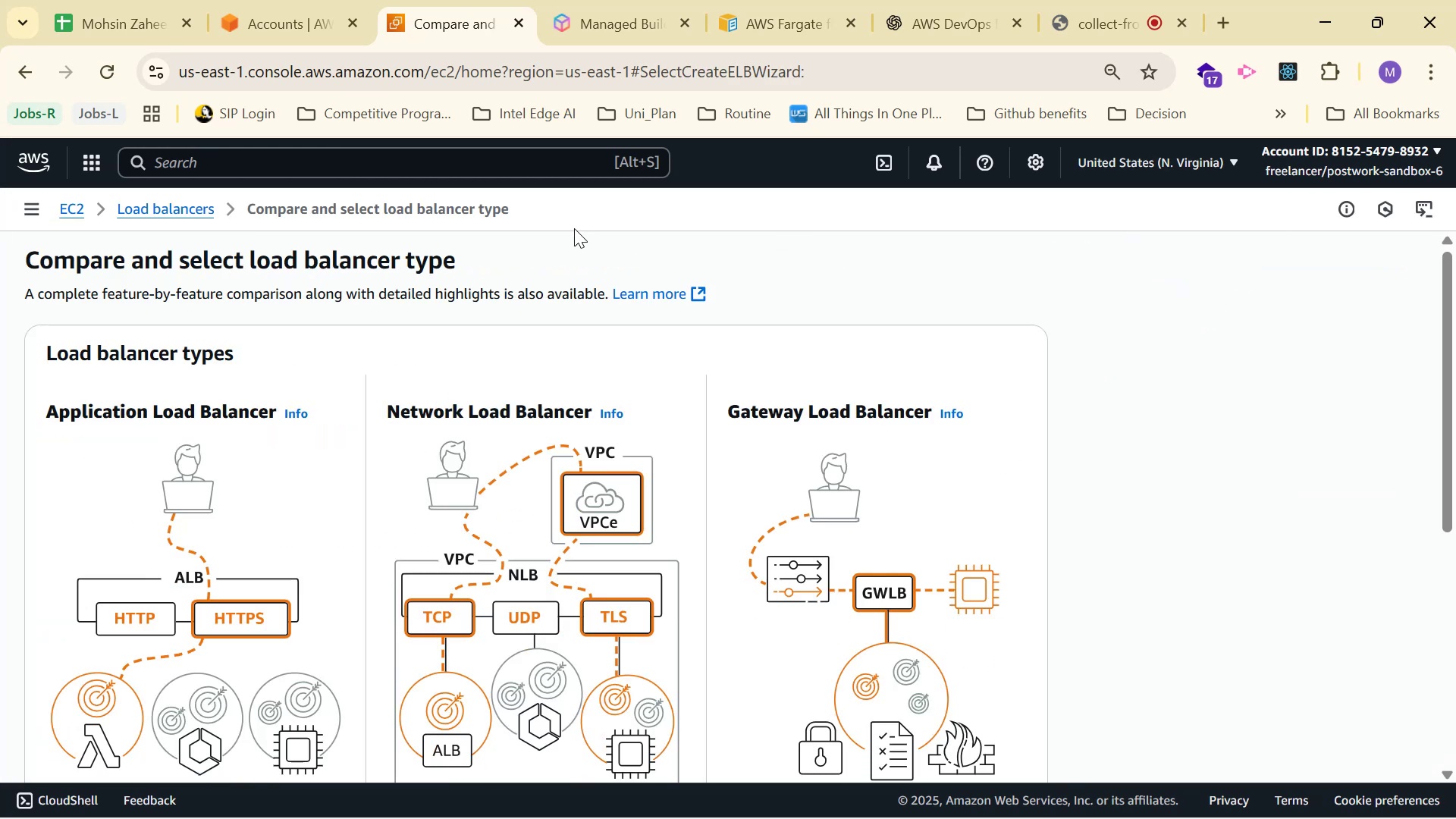 
scroll: coordinate [370, 345], scroll_direction: down, amount: 3.0
 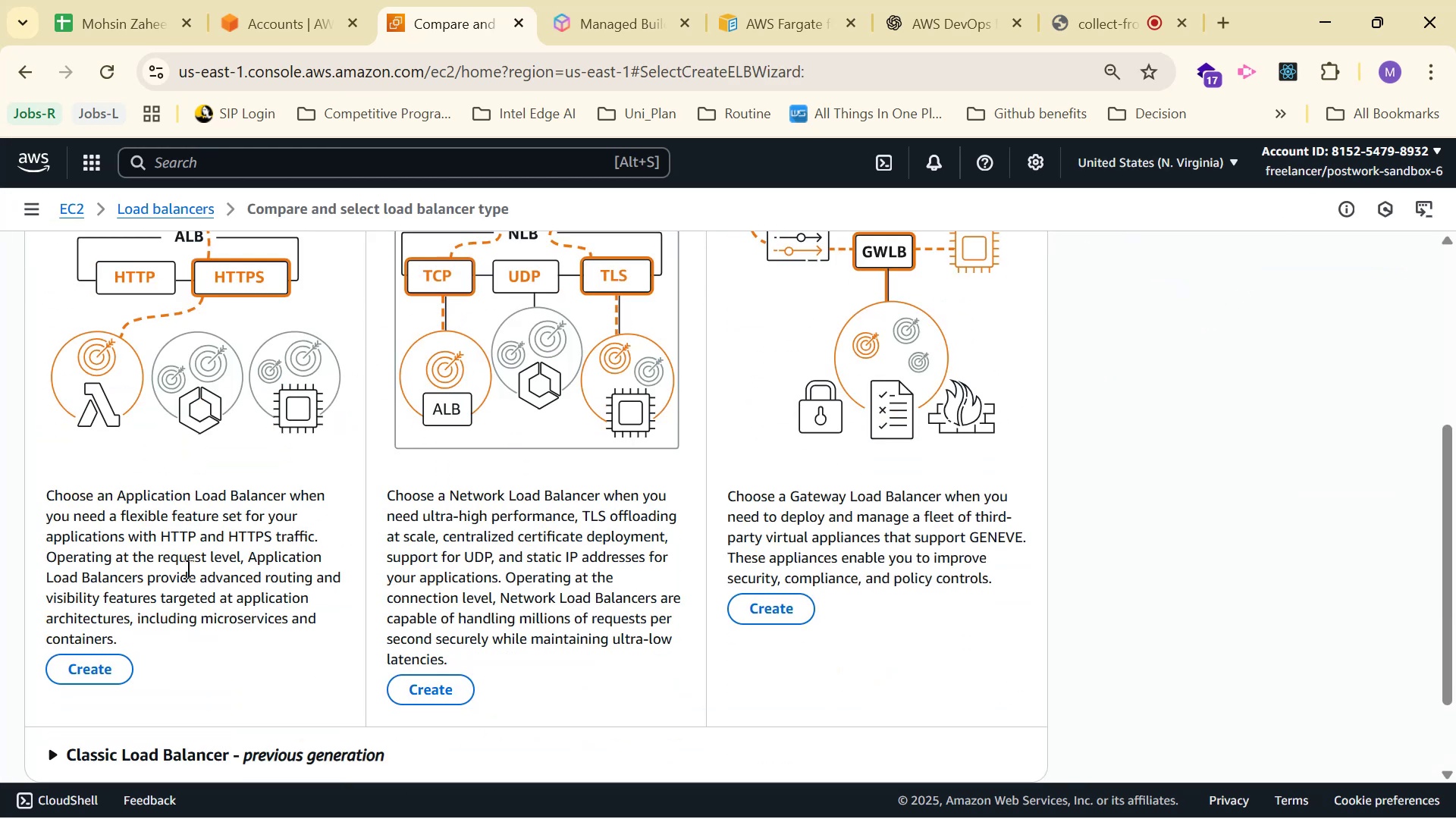 
scroll: coordinate [528, 460], scroll_direction: up, amount: 2.0
 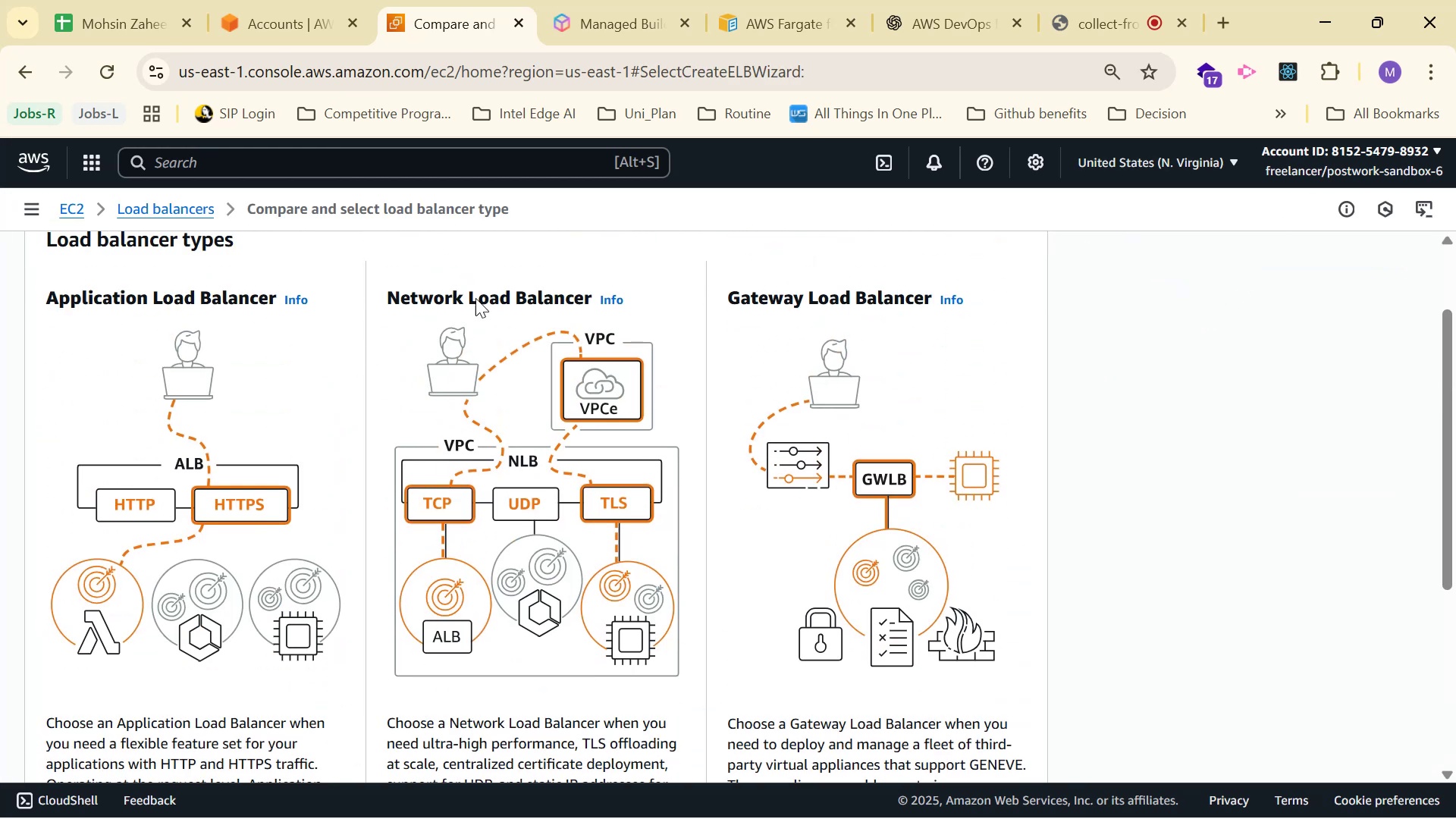 
scroll: coordinate [593, 474], scroll_direction: down, amount: 4.0
 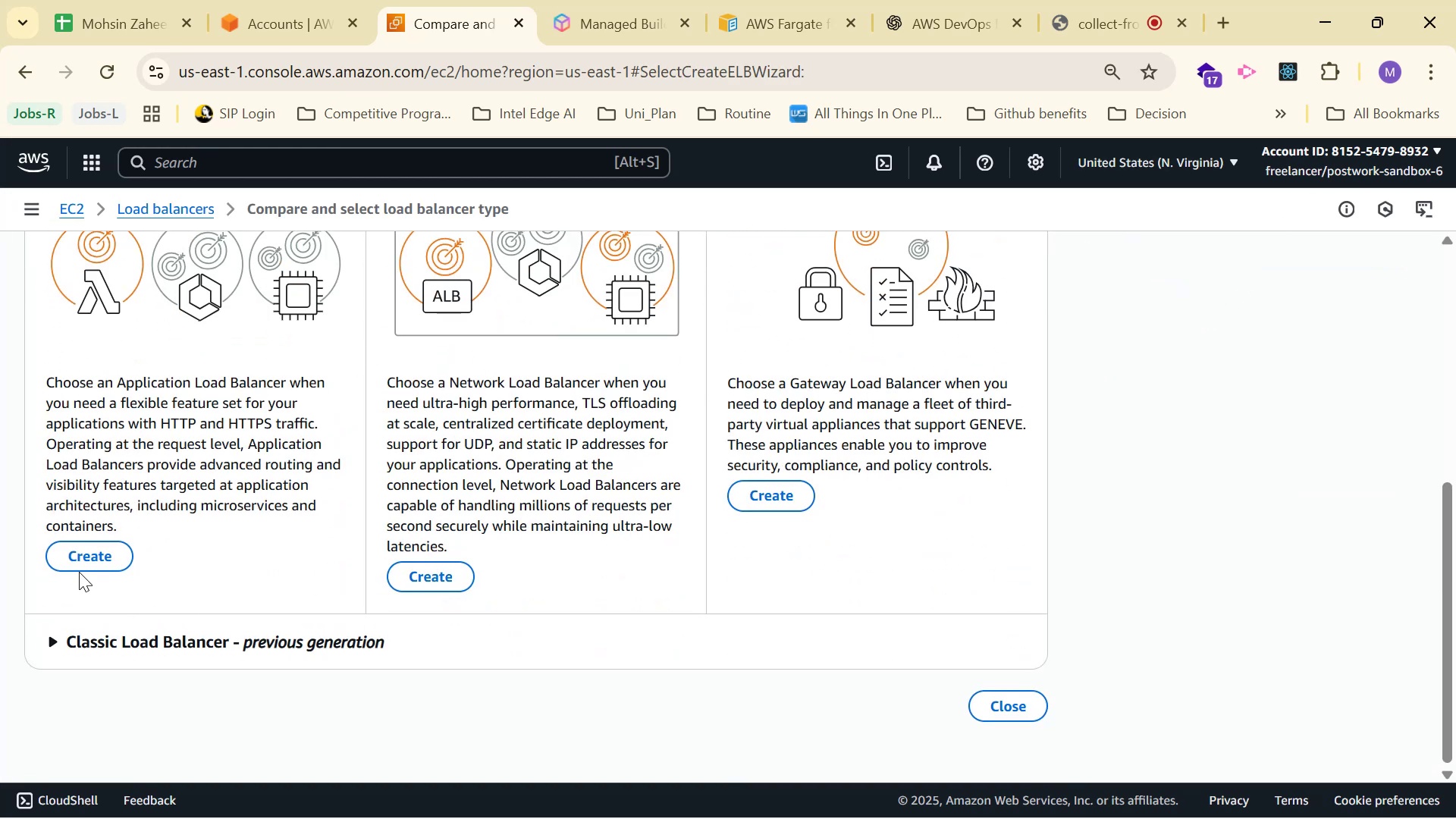 
left_click([81, 561])
 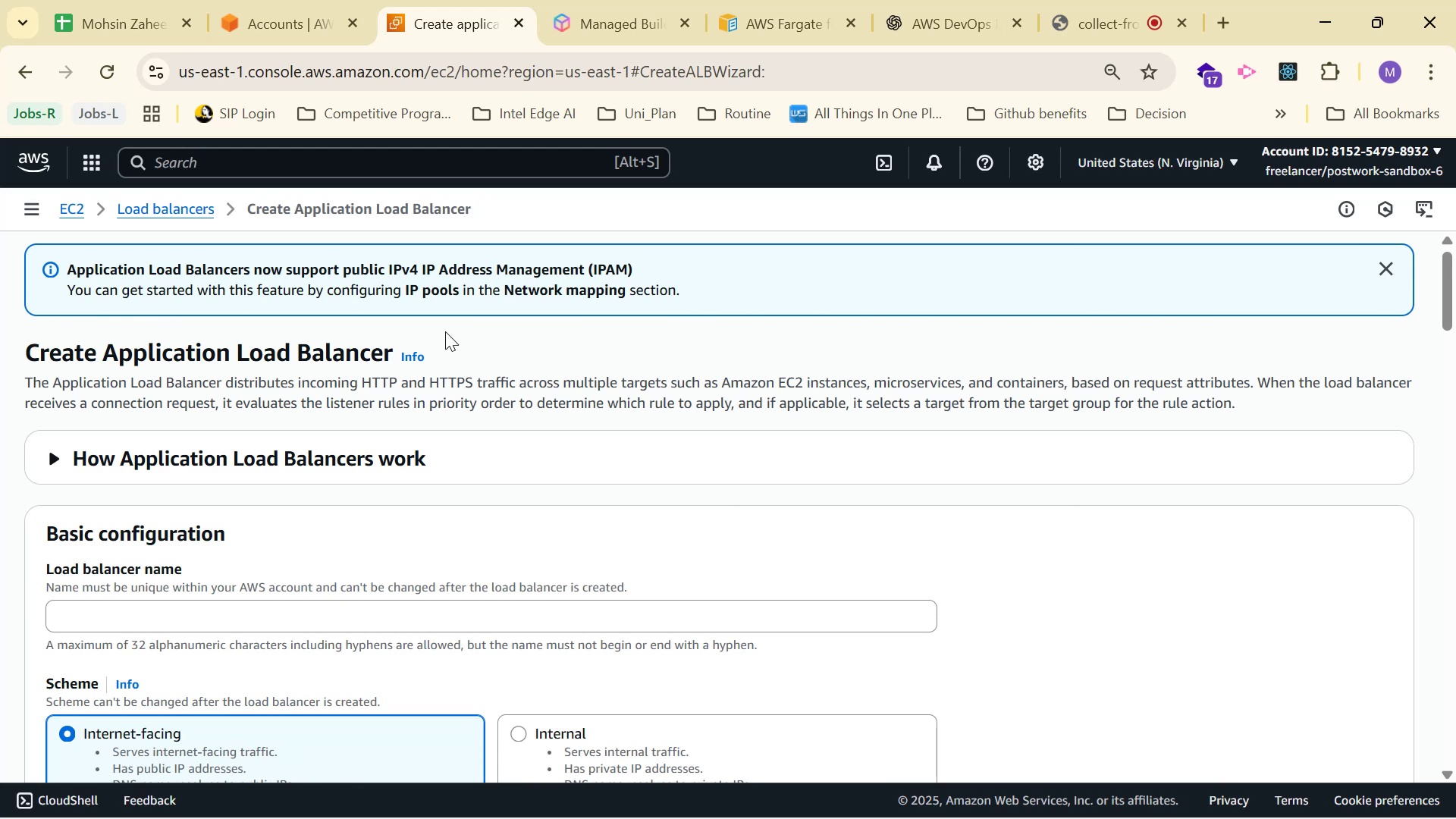 
scroll: coordinate [449, 344], scroll_direction: down, amount: 1.0
 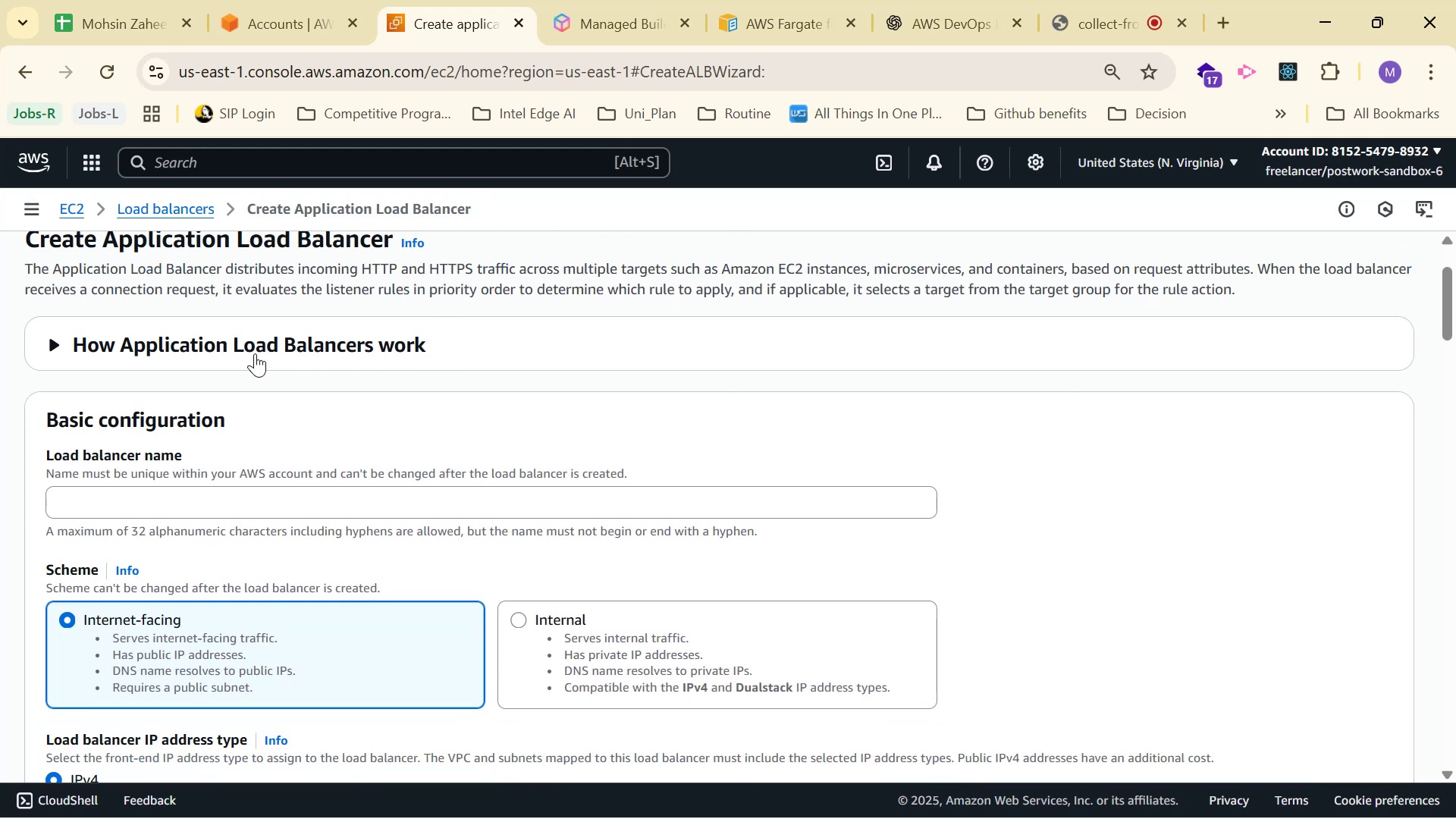 
left_click([255, 353])
 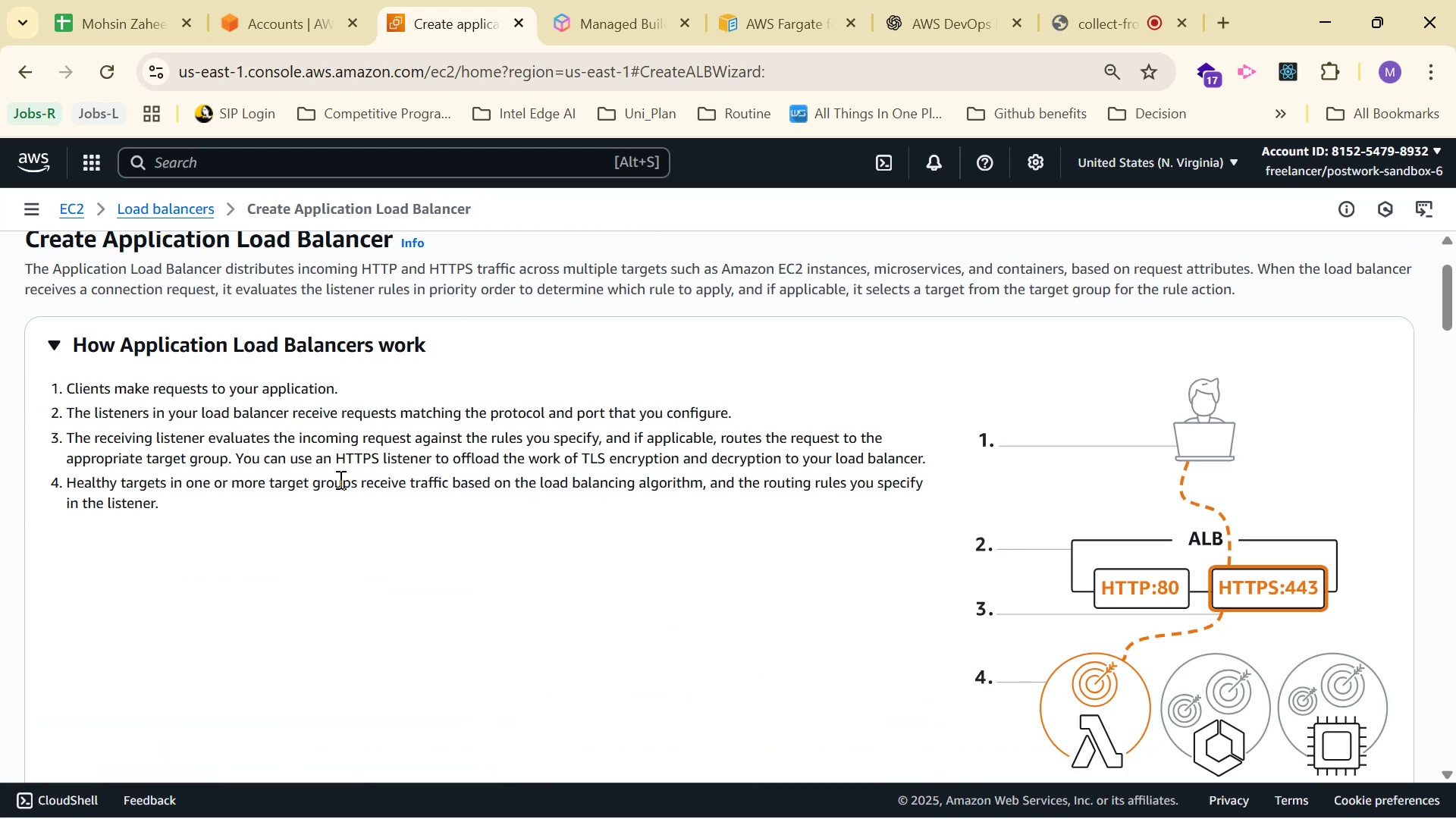 
wait(7.3)
 